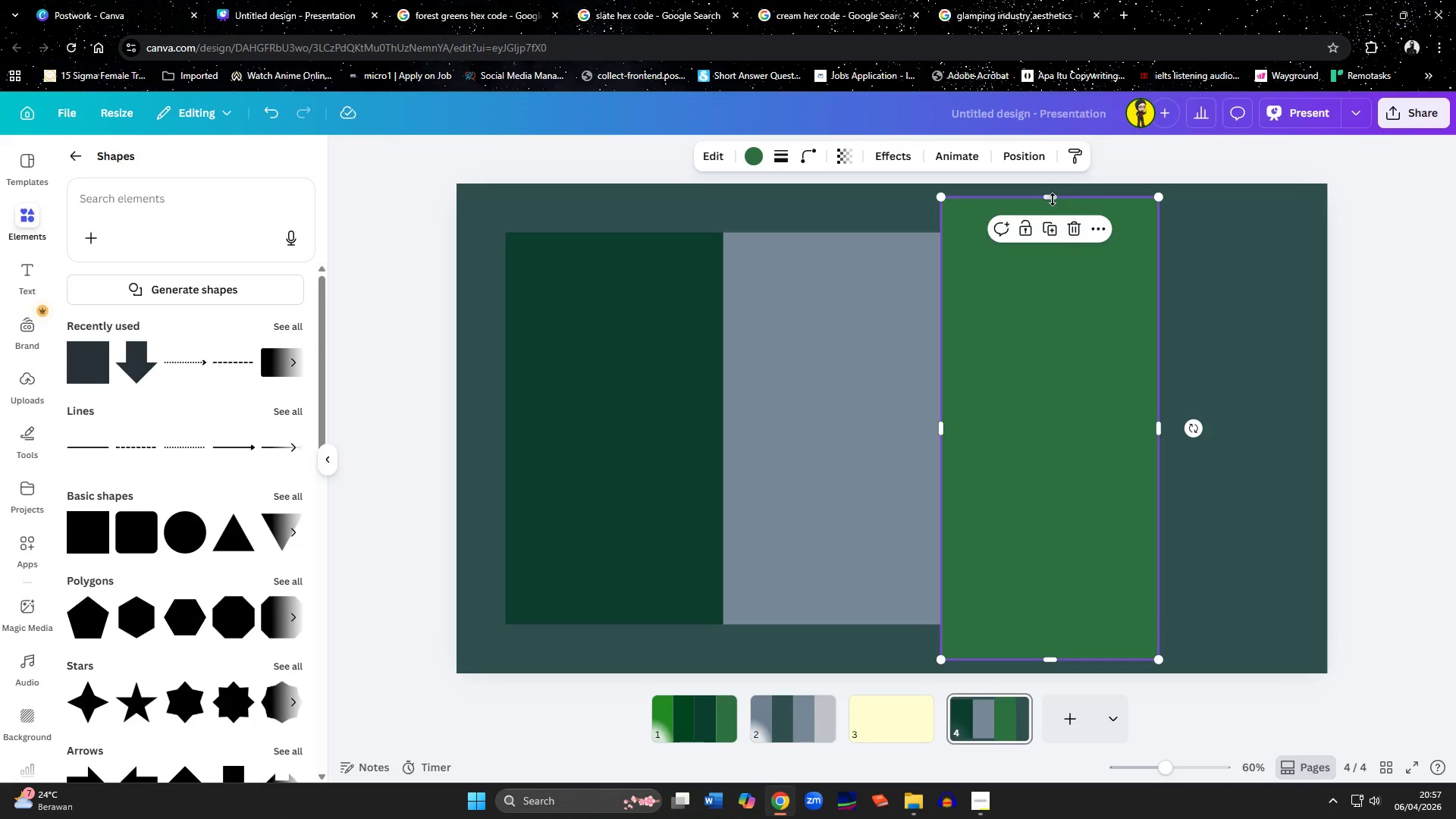 
left_click_drag(start_coordinate=[1051, 198], to_coordinate=[1051, 231])
 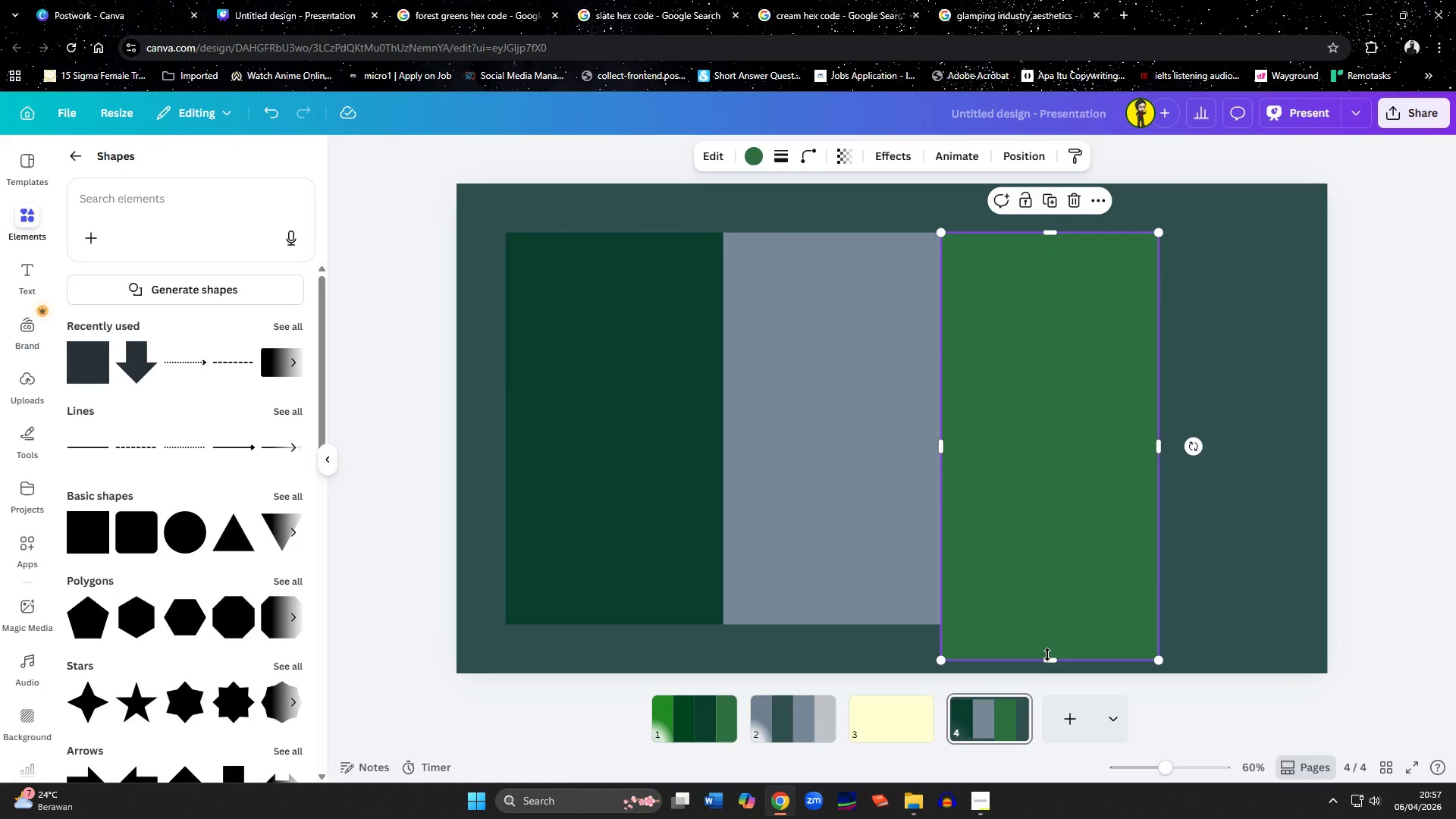 
left_click_drag(start_coordinate=[1047, 657], to_coordinate=[1049, 622])
 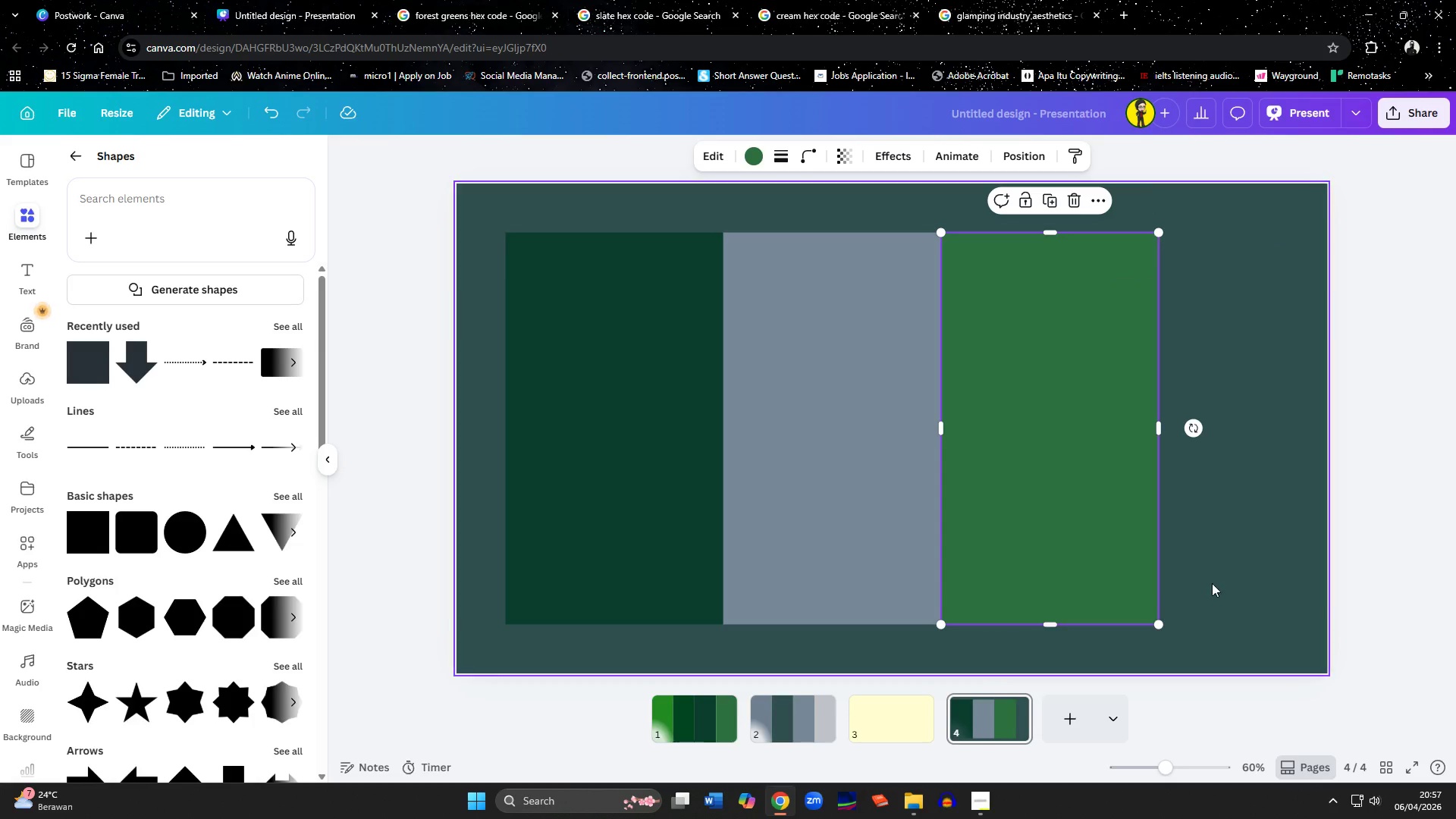 
left_click_drag(start_coordinate=[1220, 582], to_coordinate=[813, 709])
 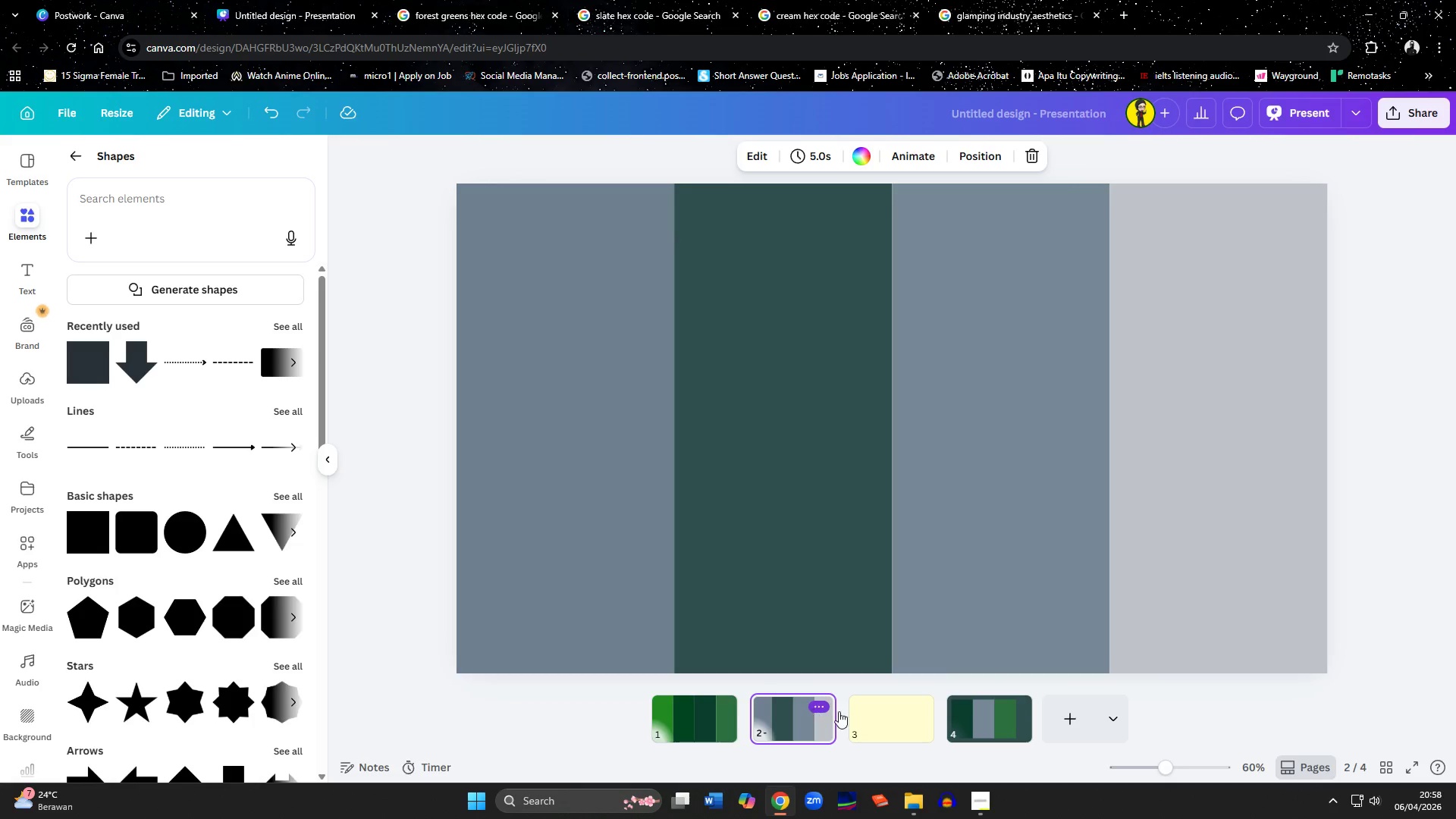 
left_click([813, 709])
 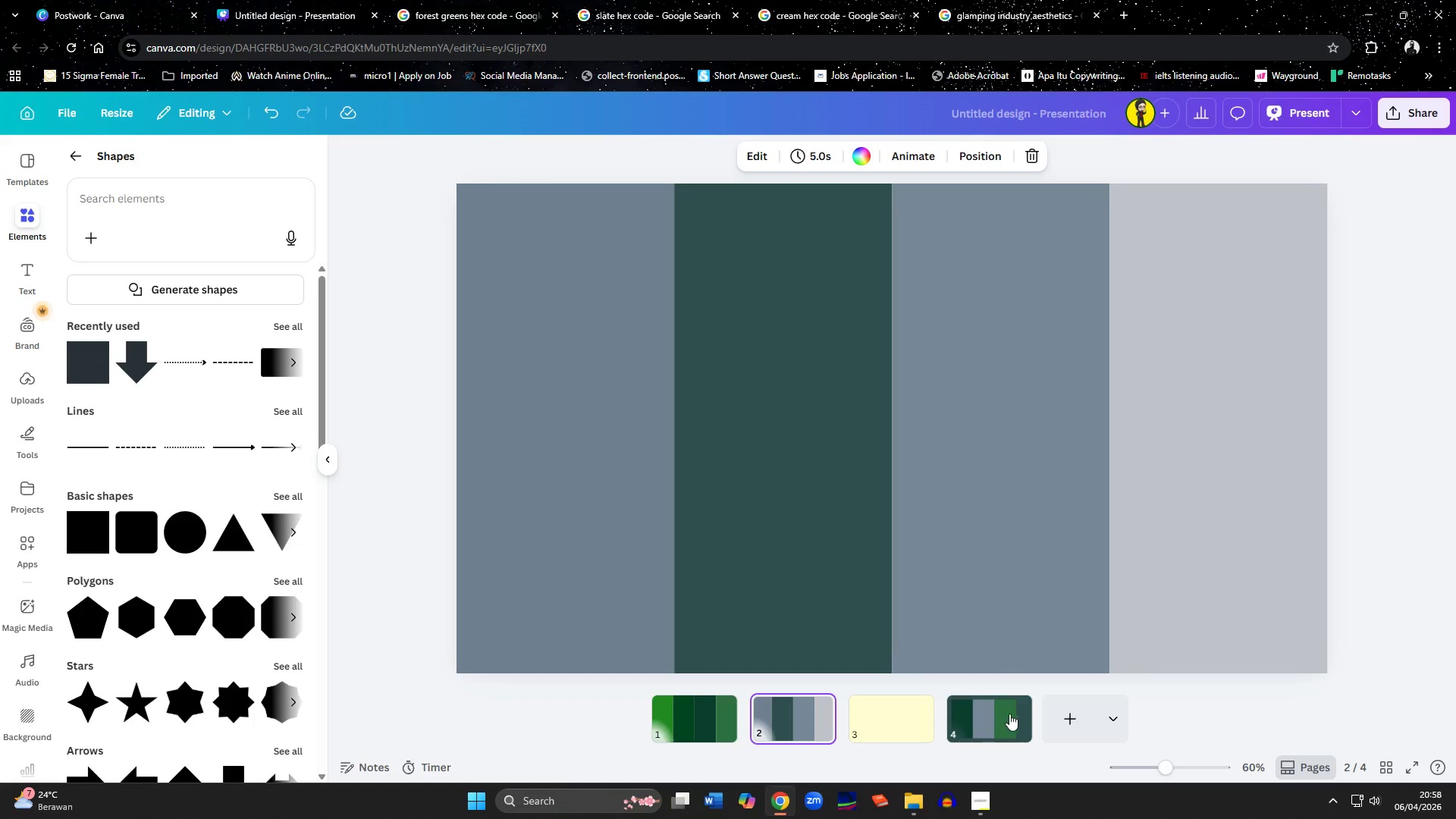 
wait(6.55)
 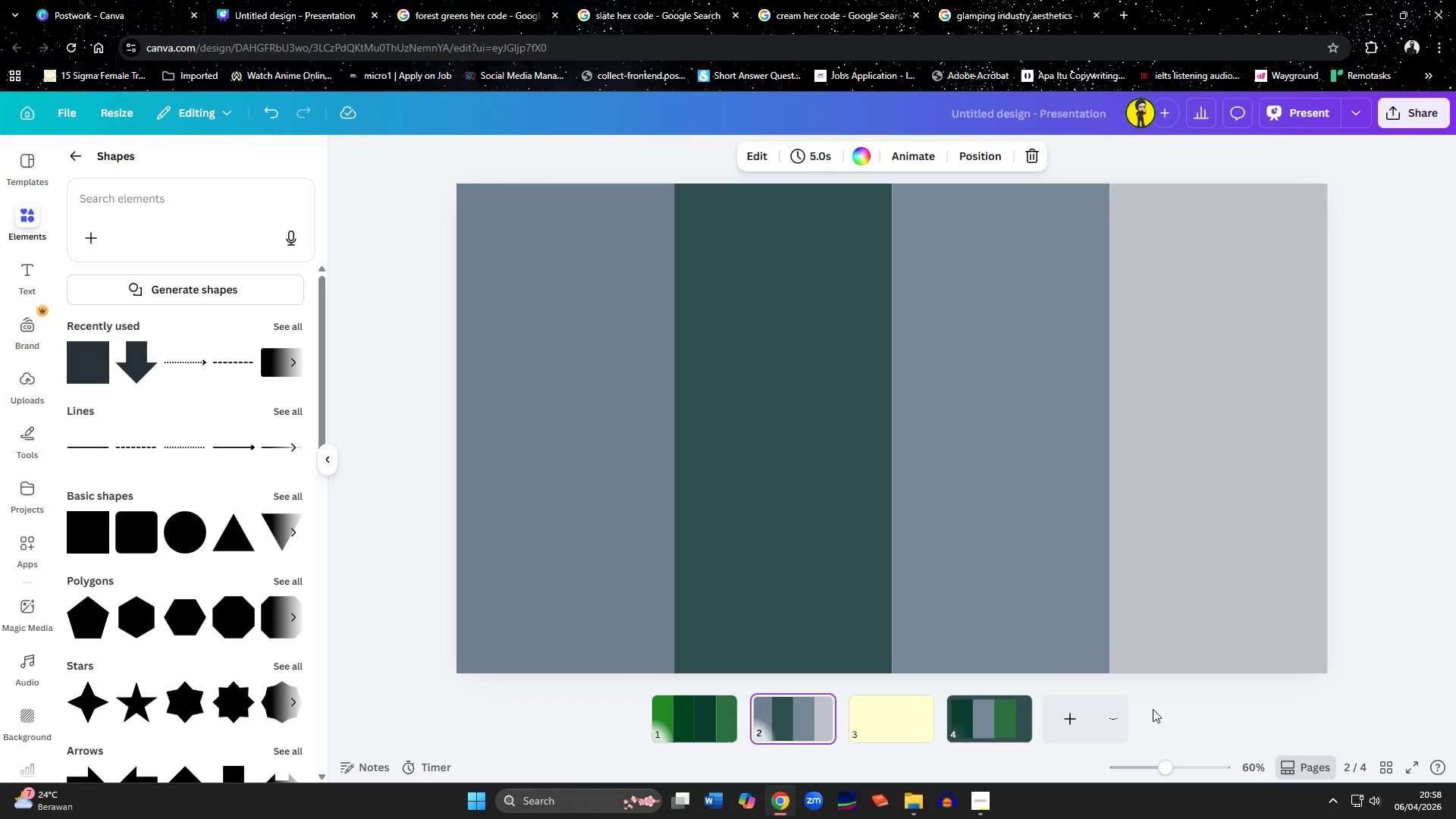 
left_click([1009, 714])
 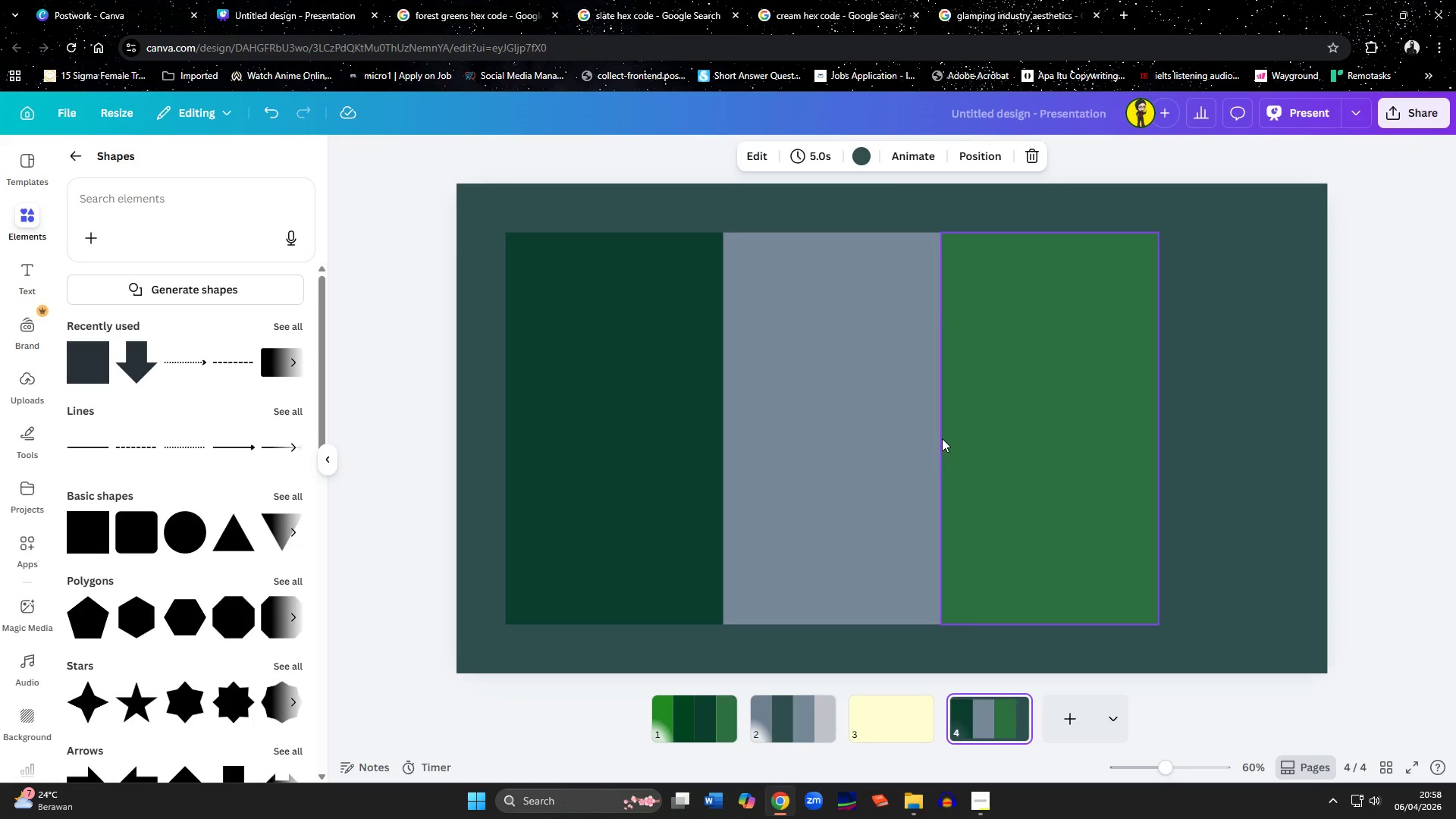 
left_click([889, 403])
 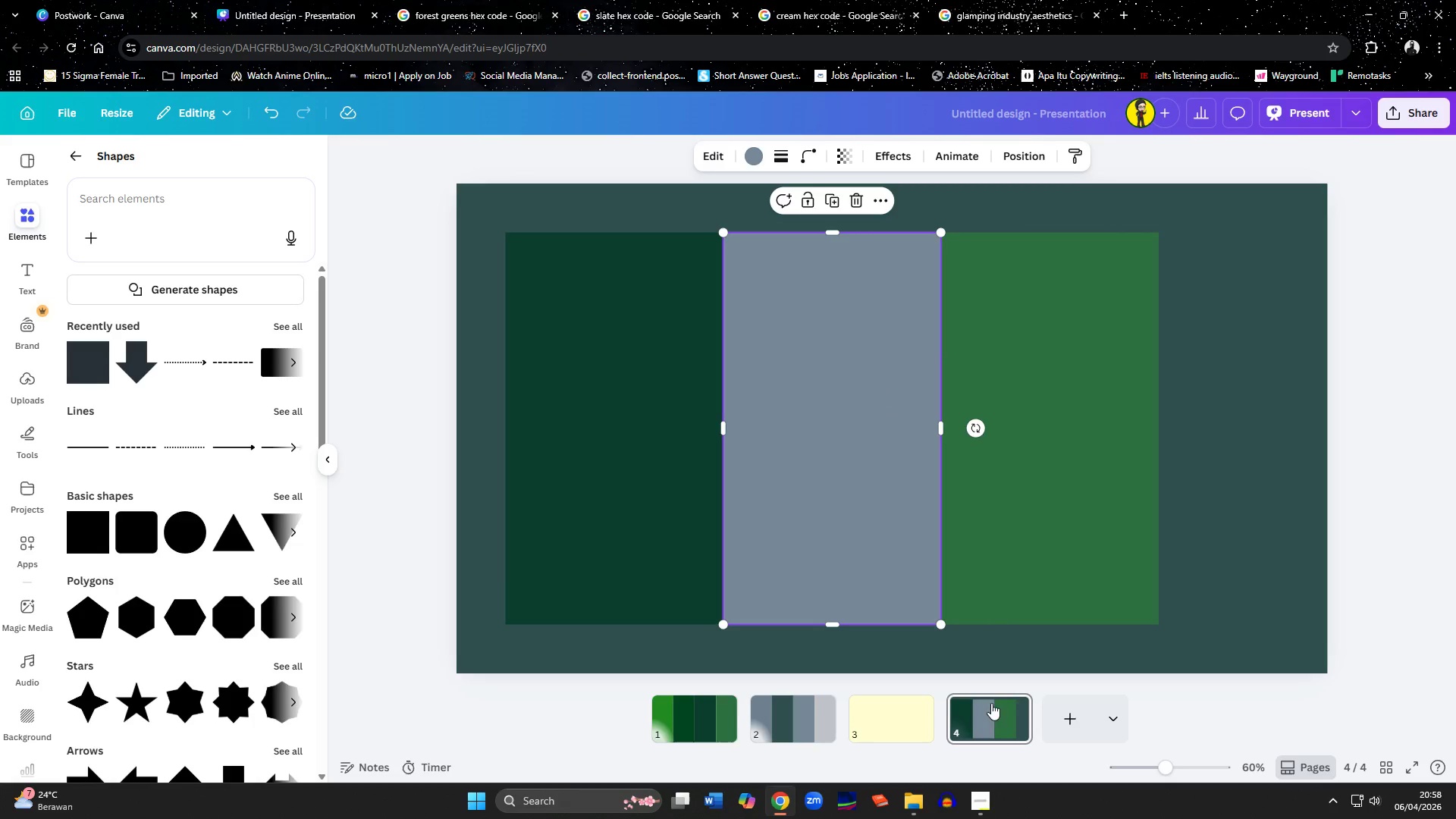 
left_click([780, 723])
 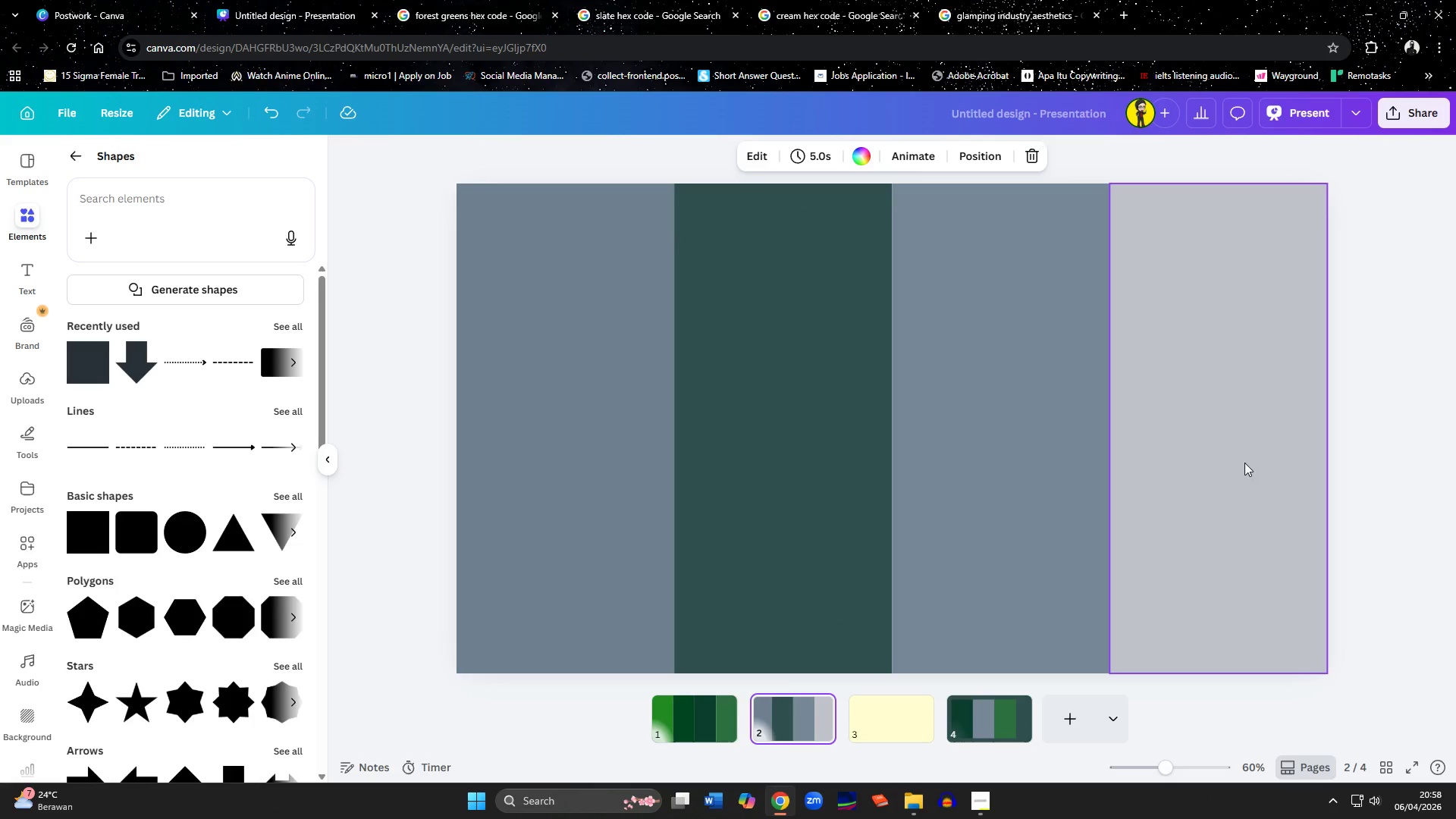 
left_click([1252, 437])
 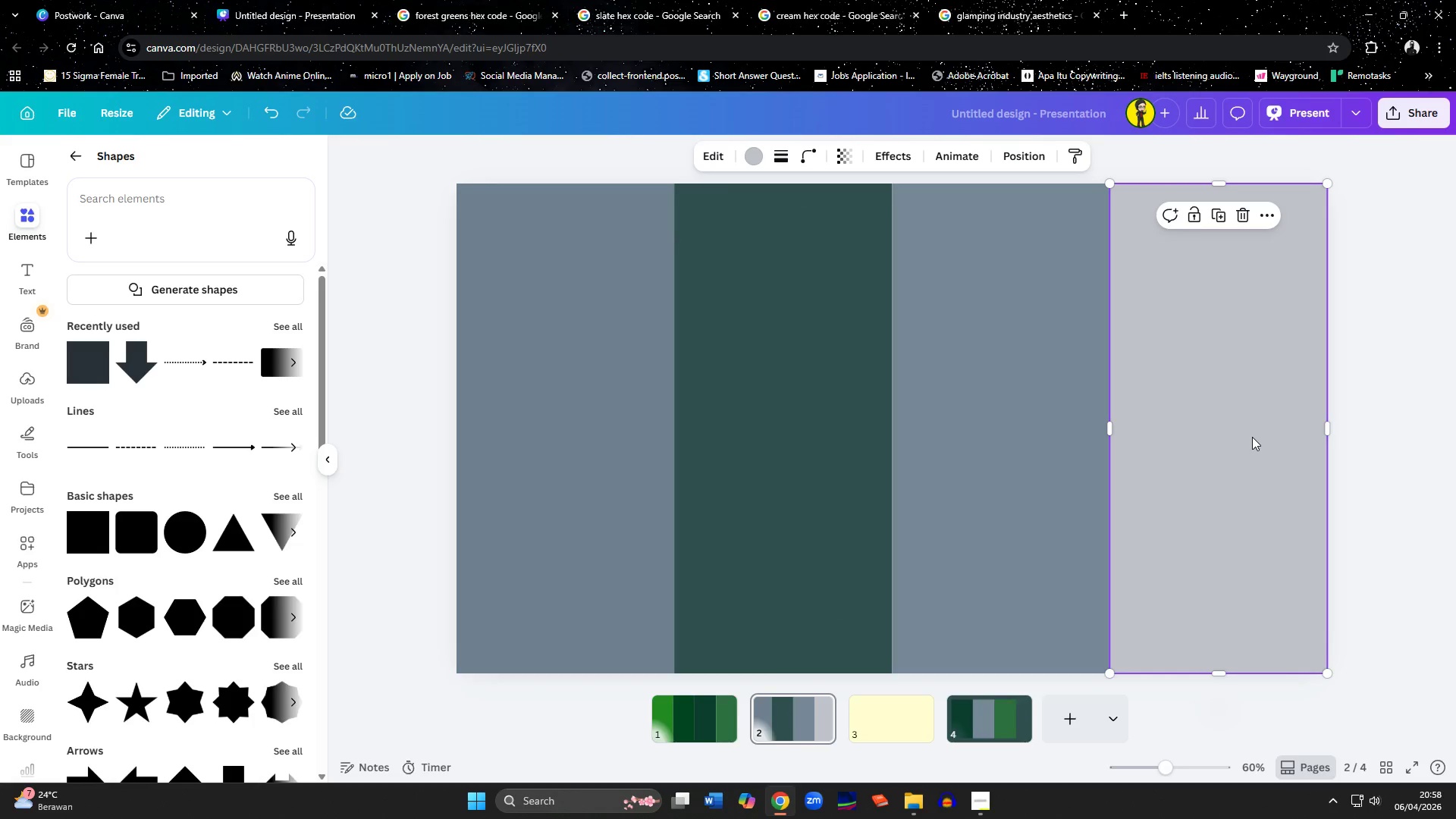 
key(Control+C)
 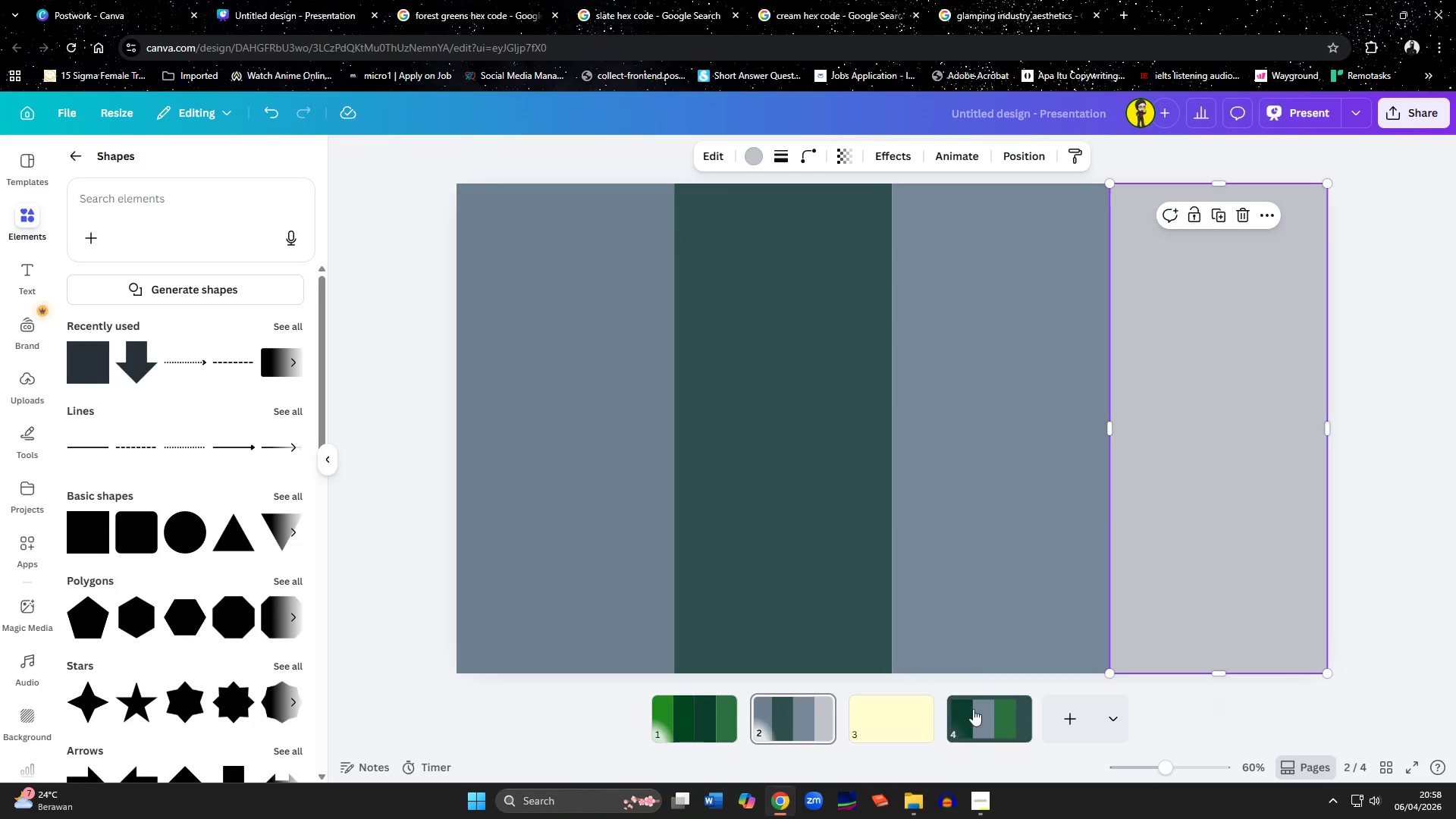 
left_click([987, 717])
 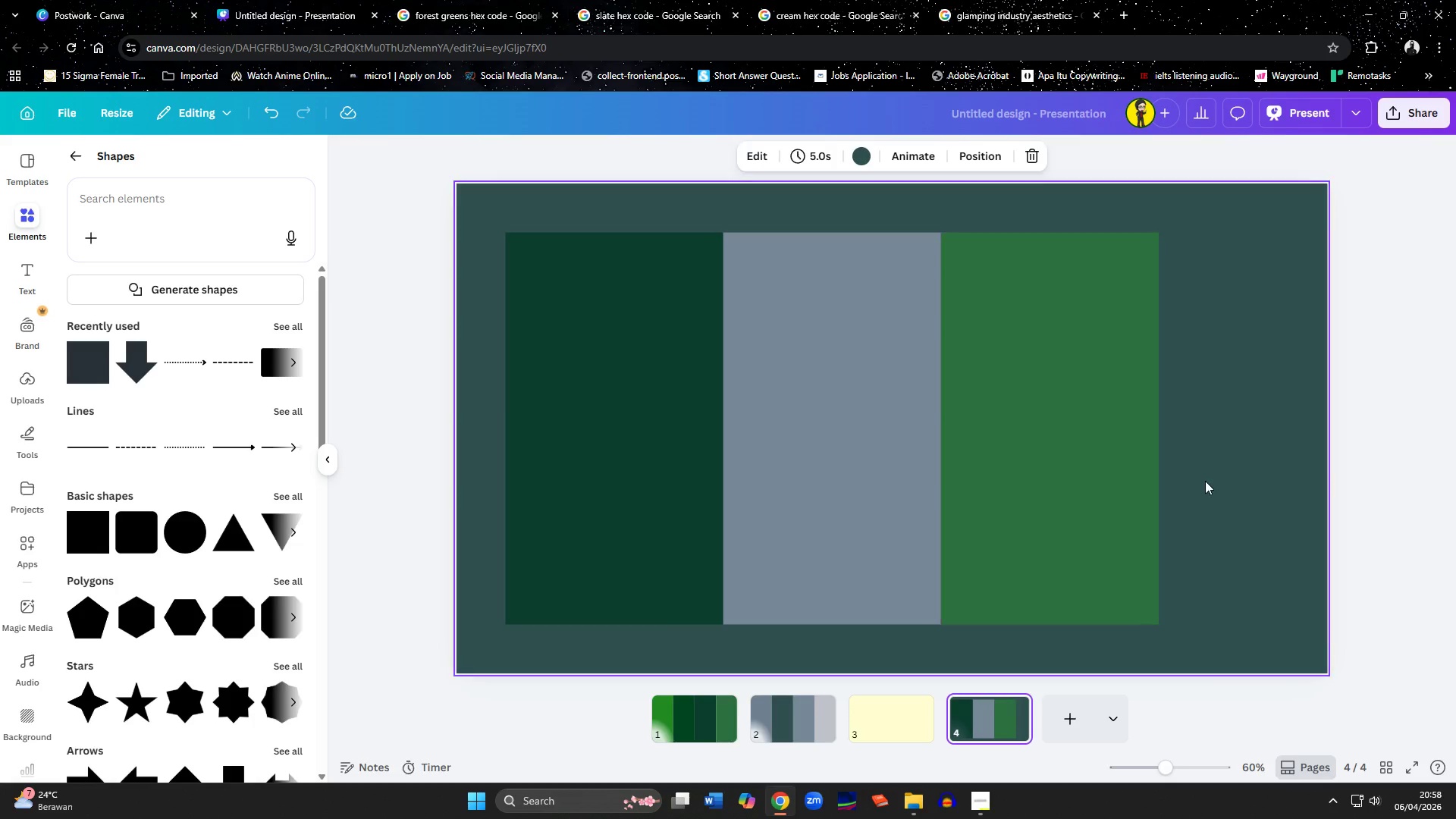 
left_click([1205, 481])
 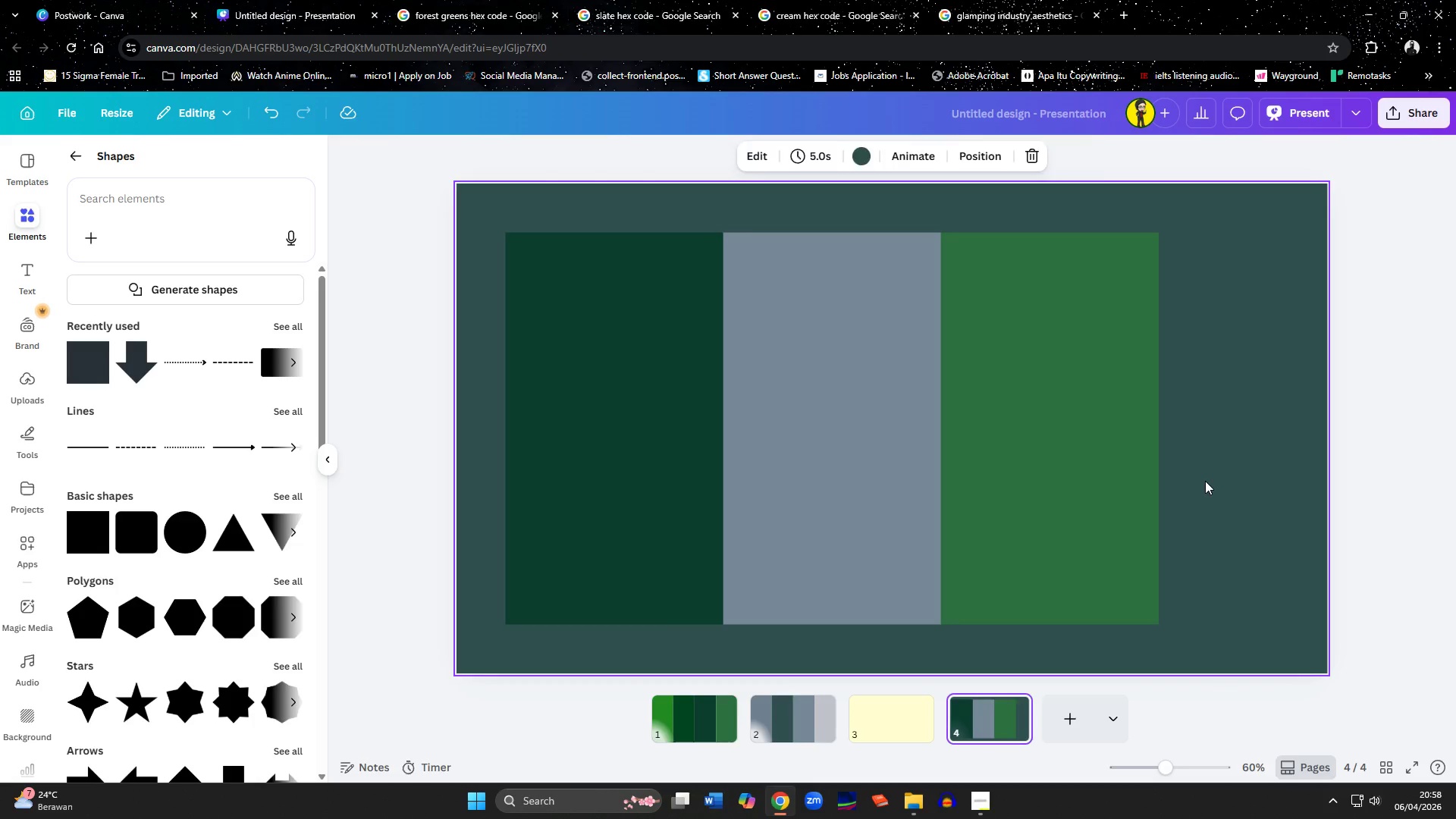 
key(Control+V)
 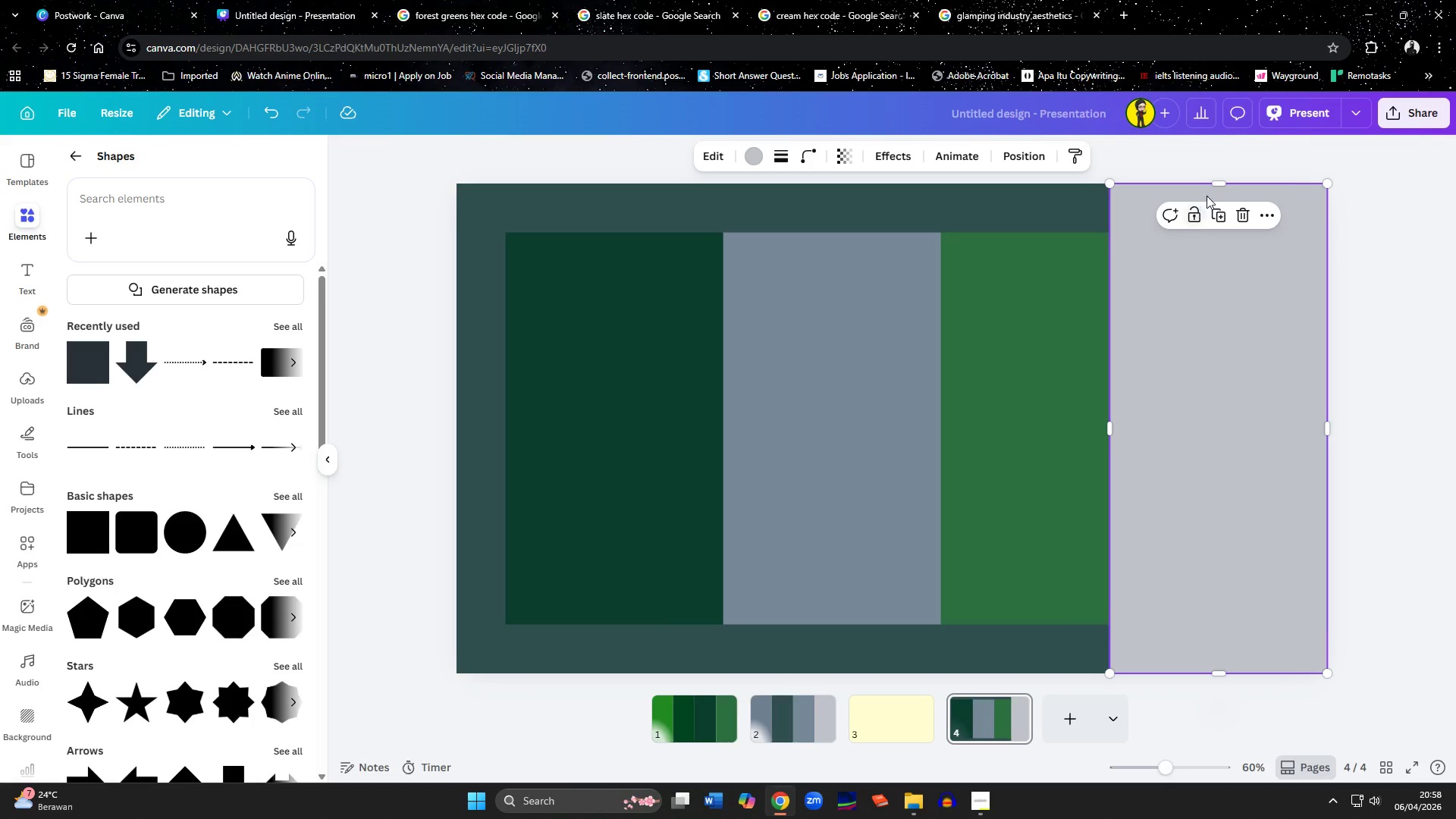 
left_click_drag(start_coordinate=[1222, 183], to_coordinate=[1233, 232])
 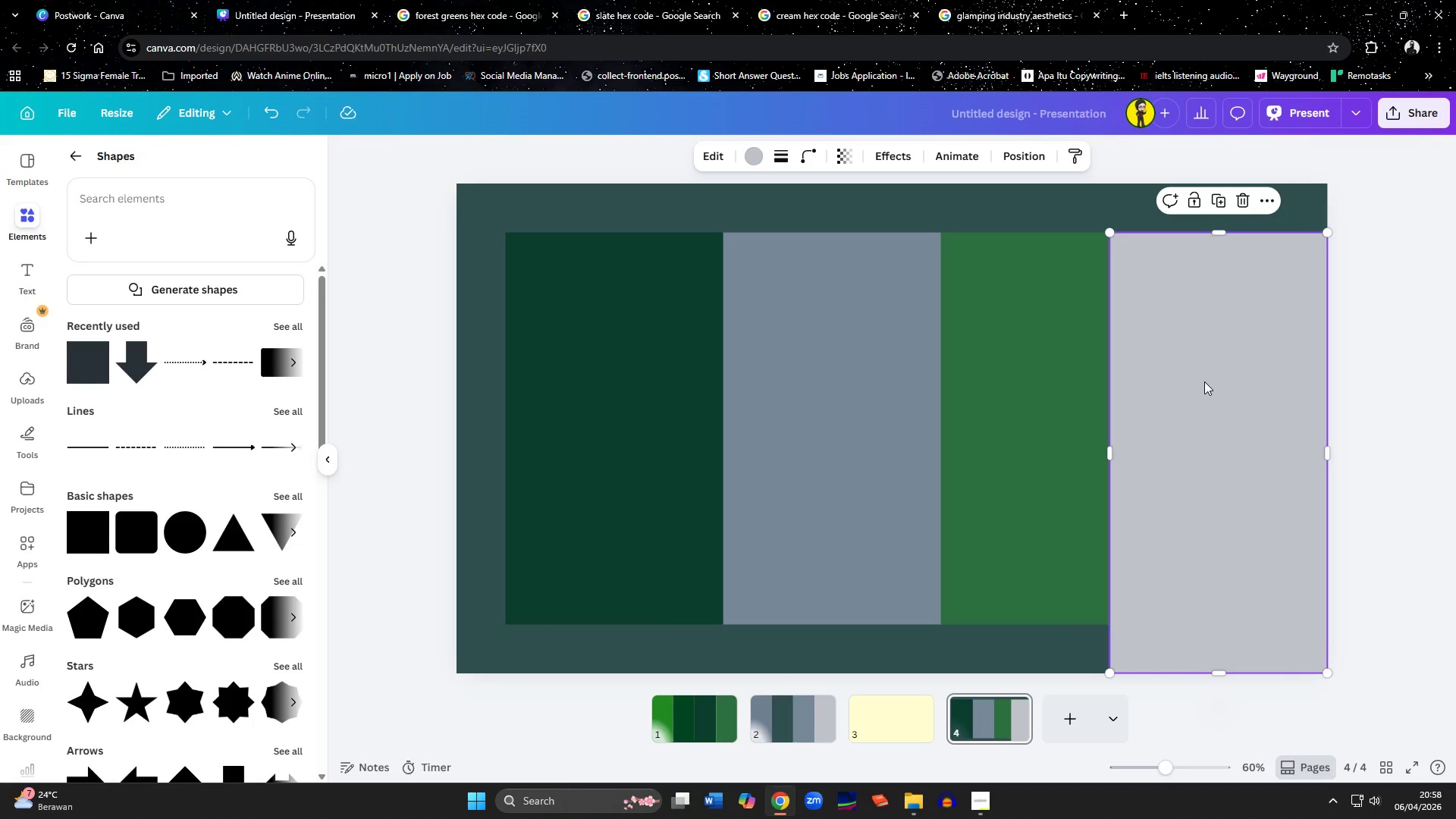 
left_click_drag(start_coordinate=[1206, 382], to_coordinate=[1258, 379])
 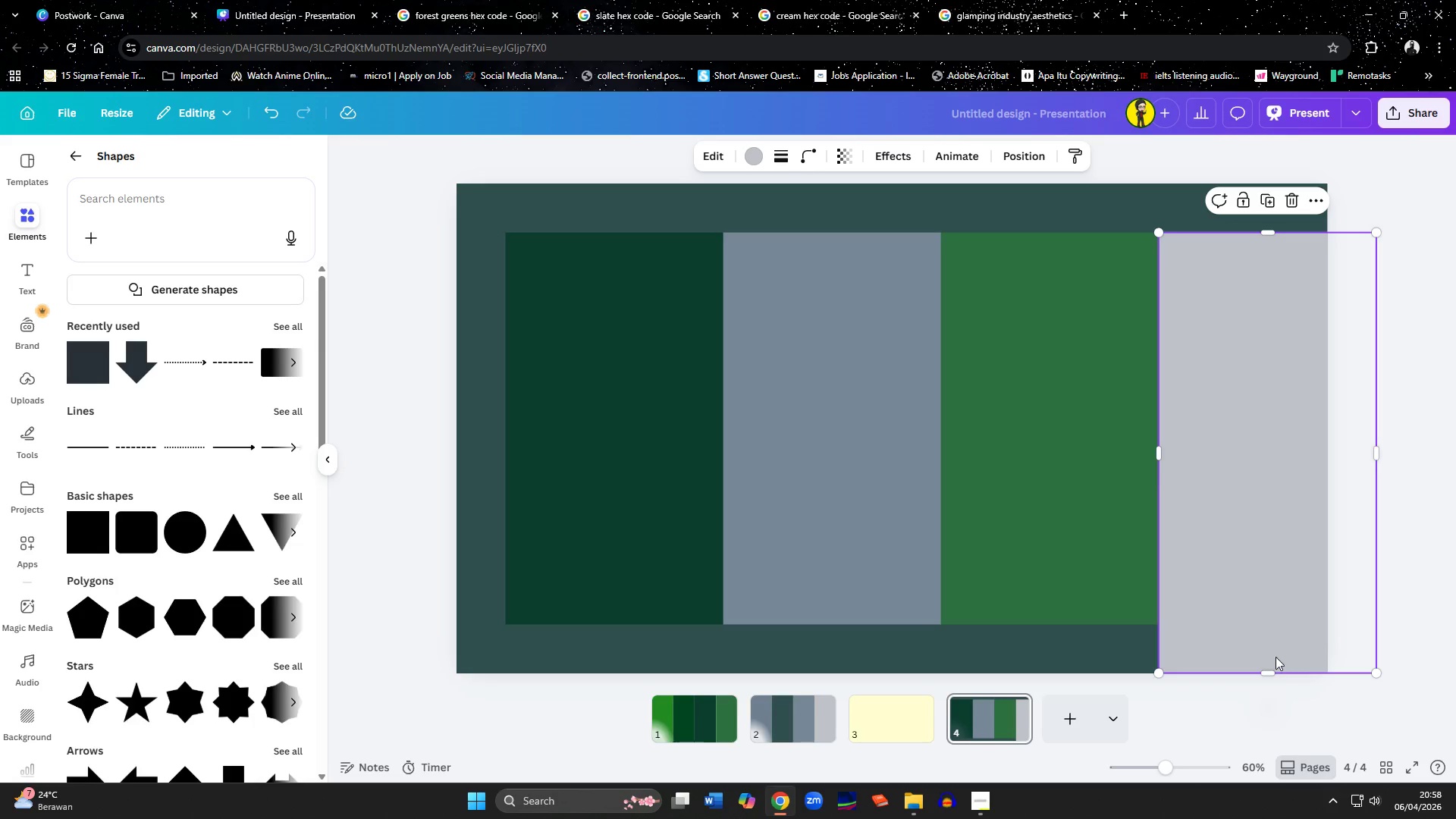 
left_click_drag(start_coordinate=[1275, 669], to_coordinate=[1272, 675])
 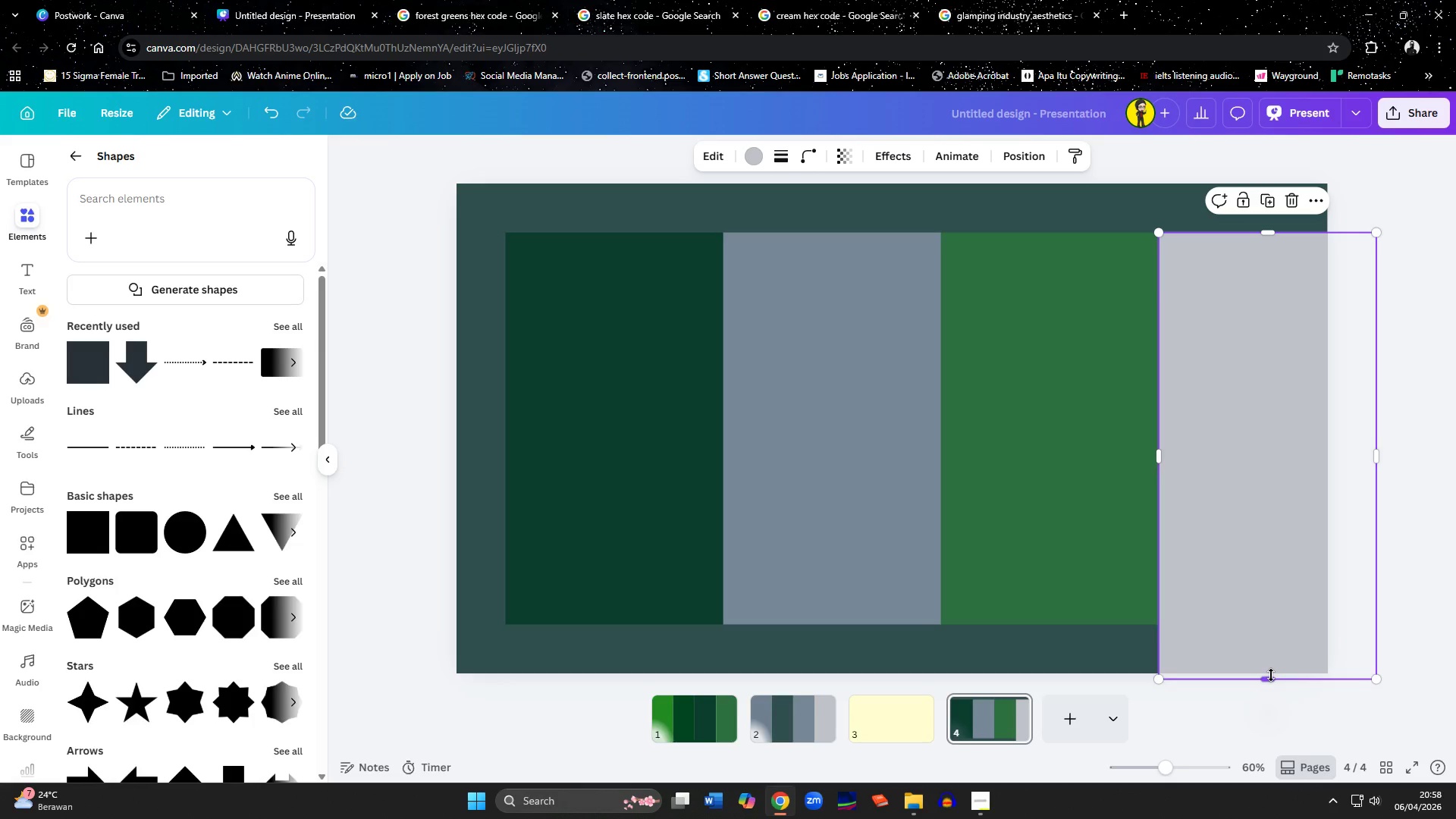 
left_click_drag(start_coordinate=[1271, 676], to_coordinate=[1272, 620])
 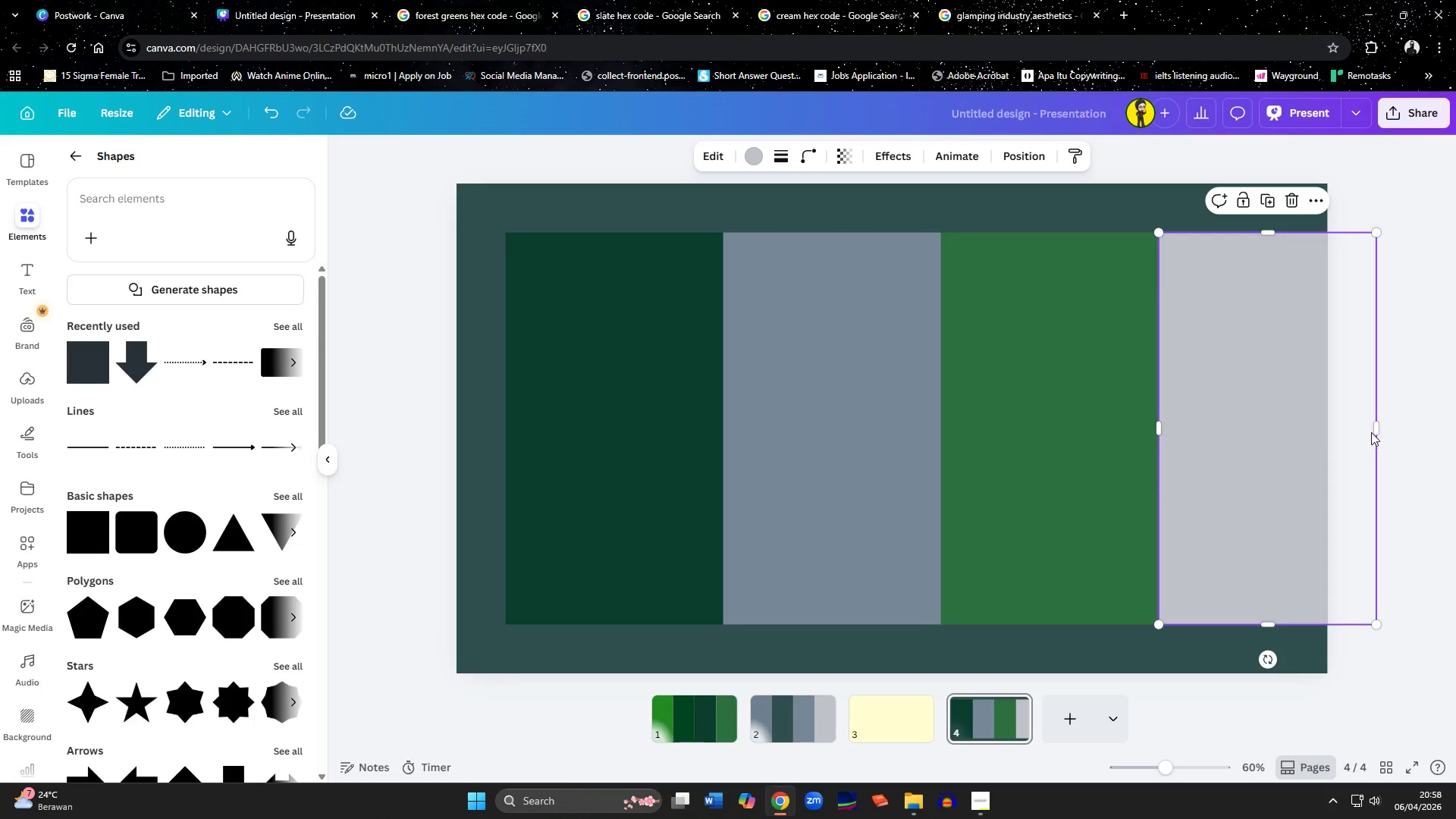 
left_click_drag(start_coordinate=[1376, 430], to_coordinate=[1173, 430])
 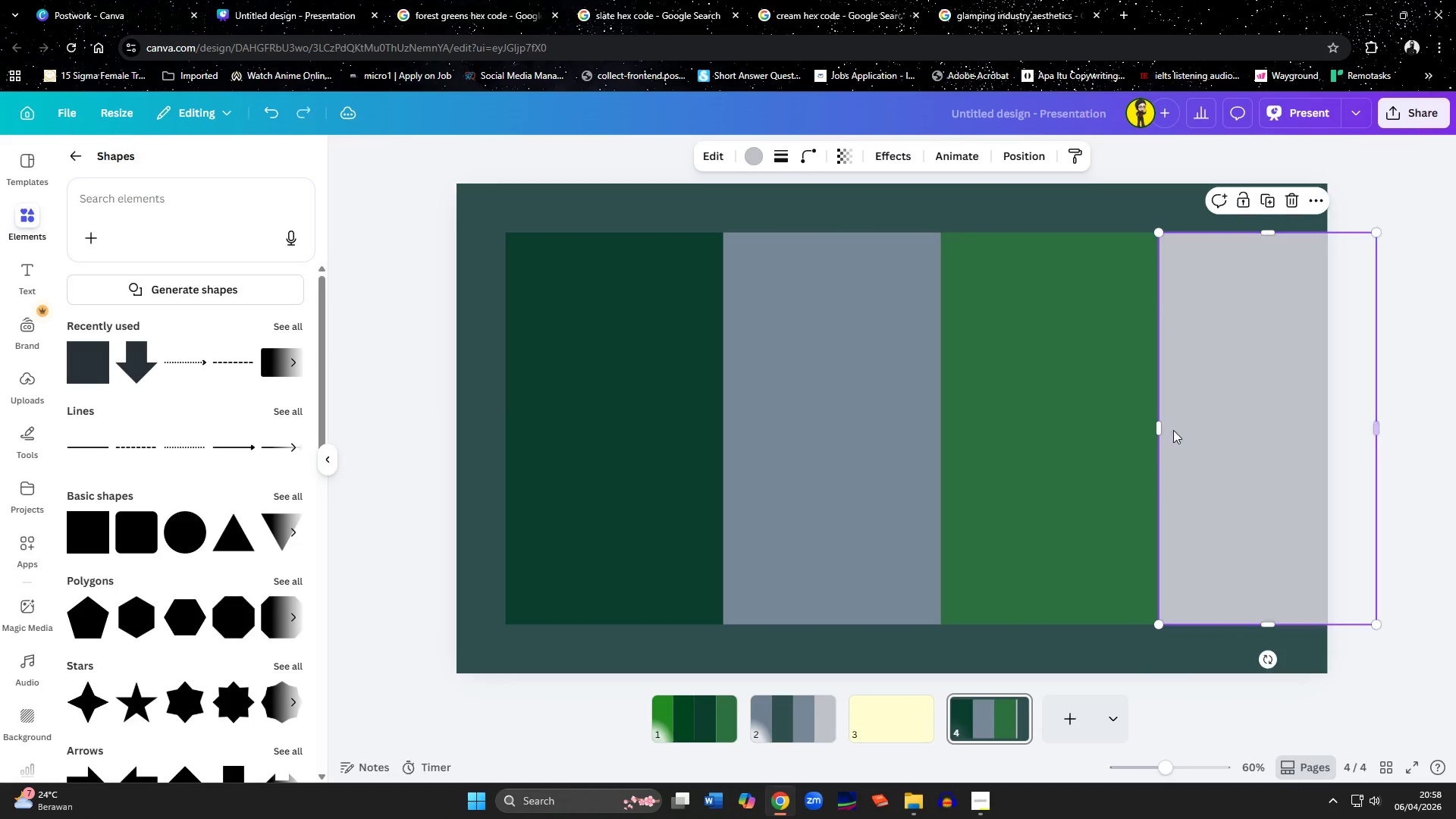 
left_click([1173, 430])
 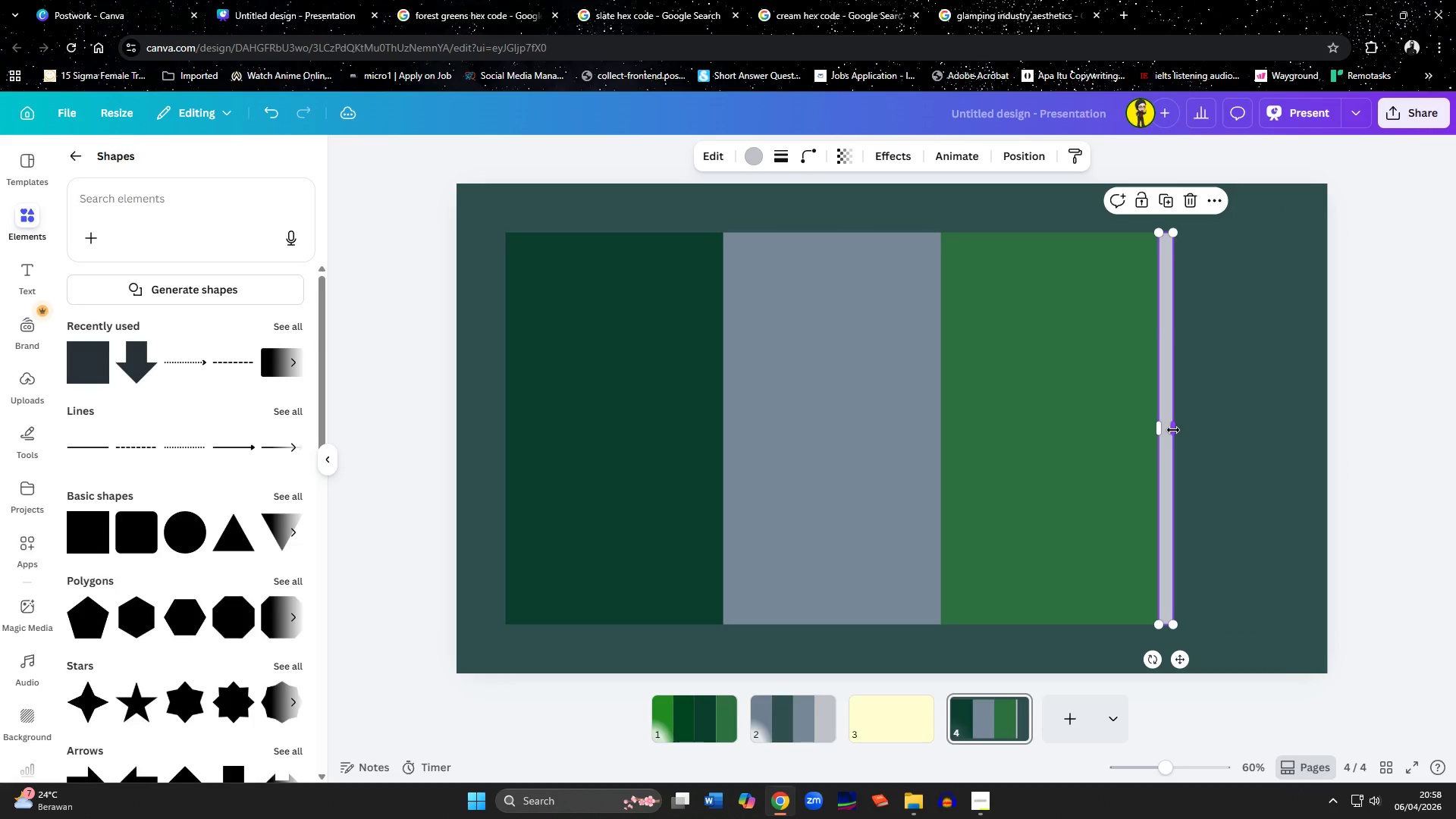 
key(Control+Z)
 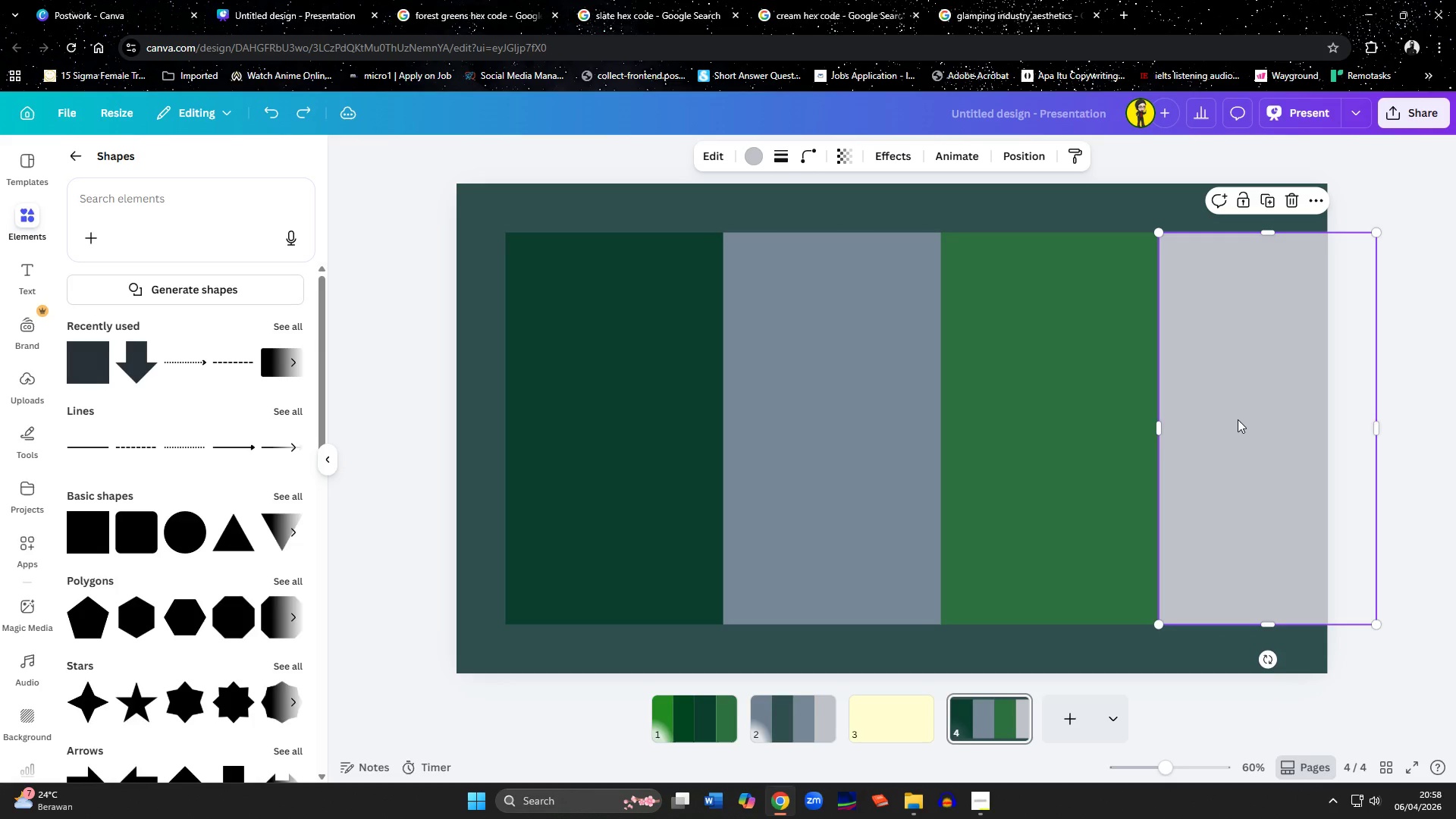 
hold_key(key=ShiftLeft, duration=1.41)
left_click([1128, 418])
 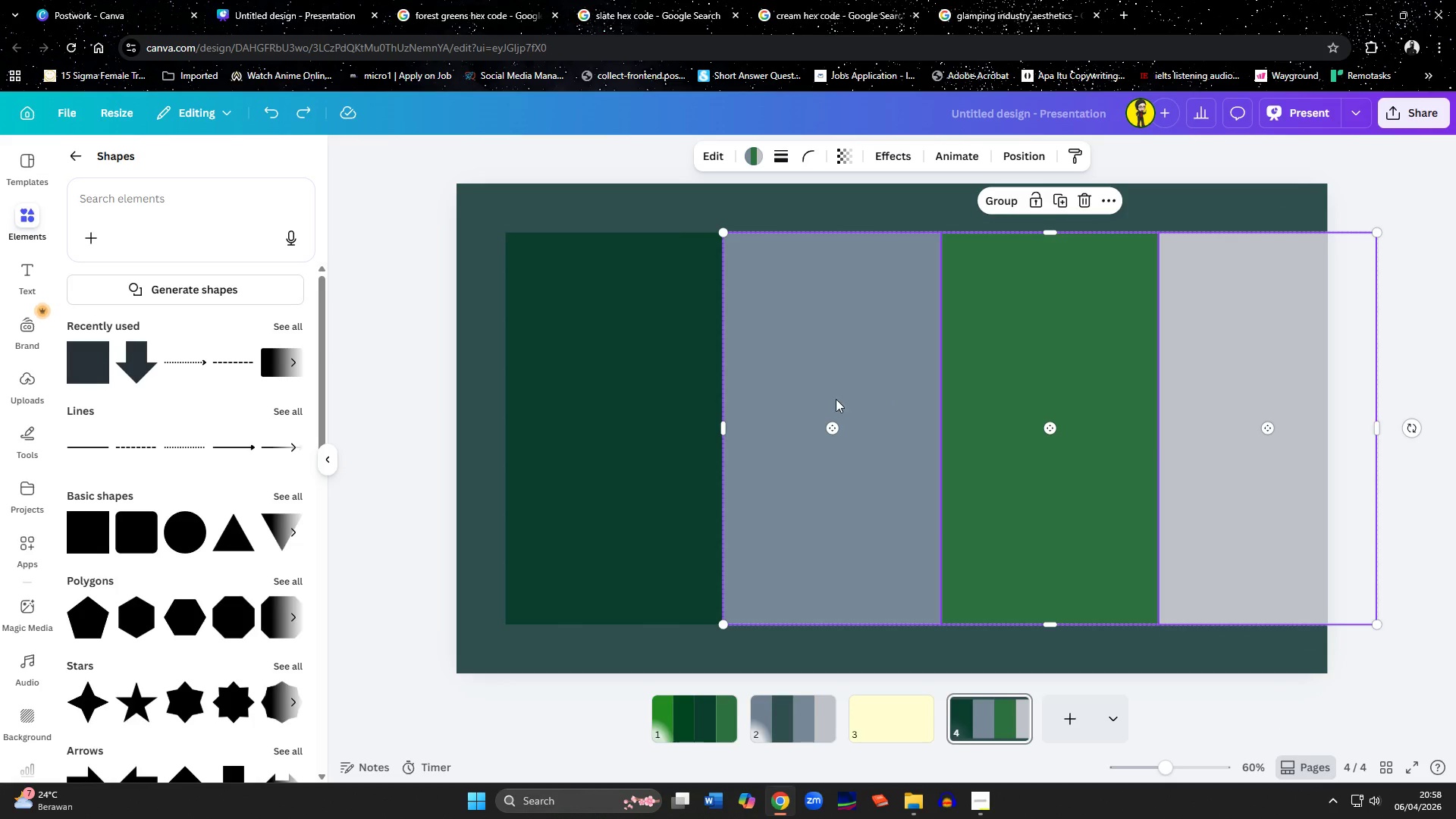 
double_click([576, 416])
 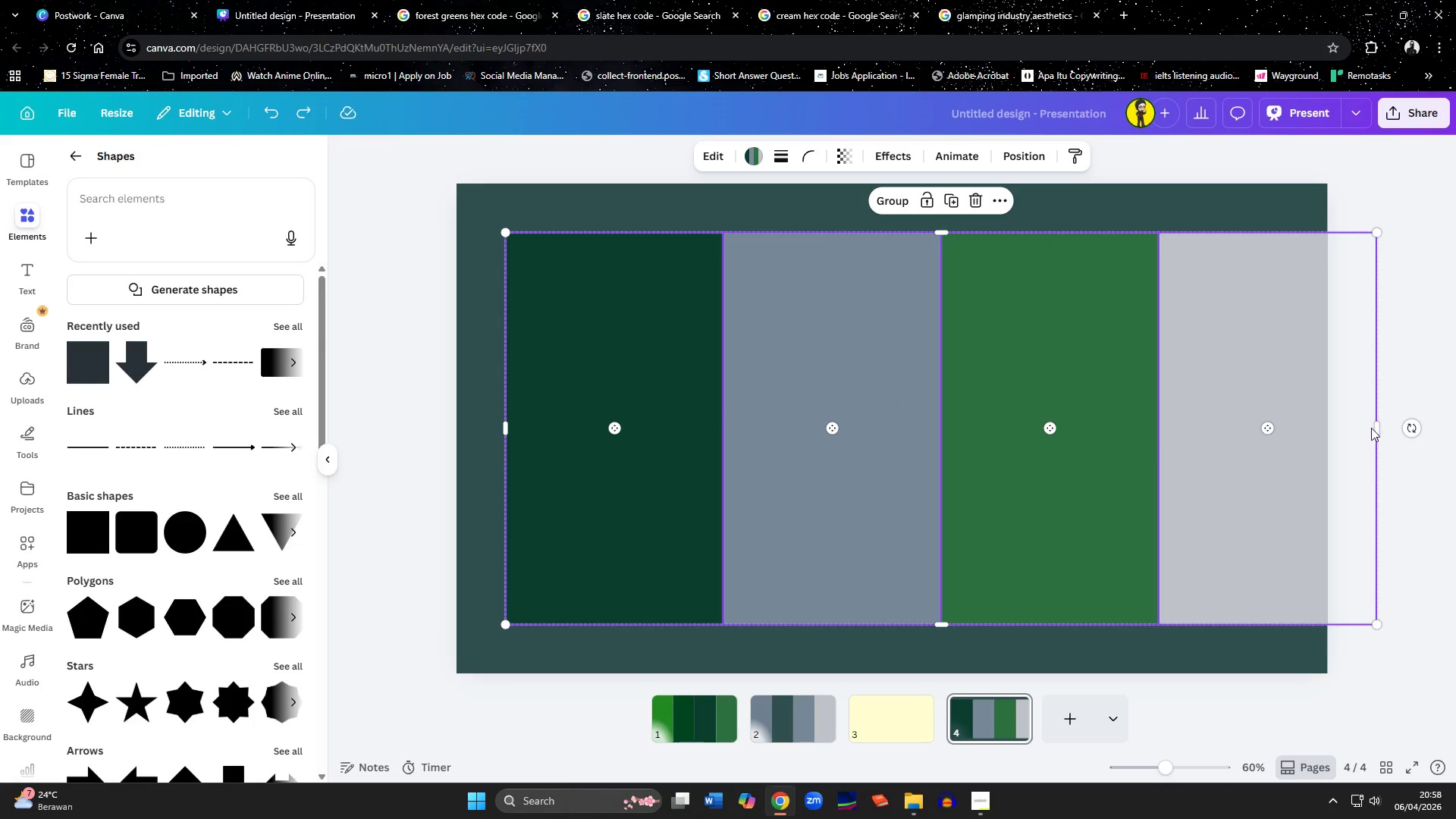 
left_click_drag(start_coordinate=[1376, 431], to_coordinate=[1125, 438])
 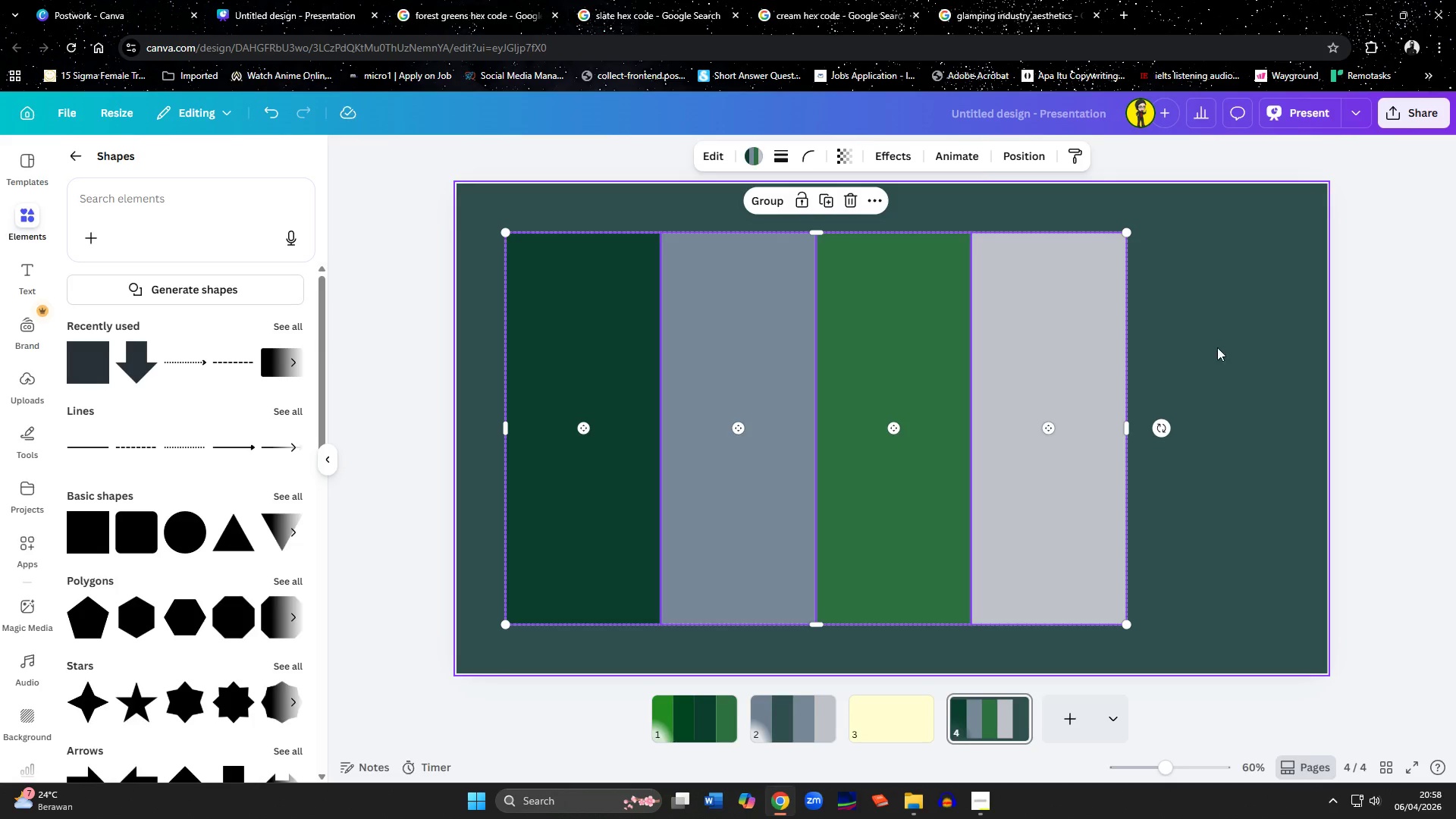 
double_click([1102, 323])
 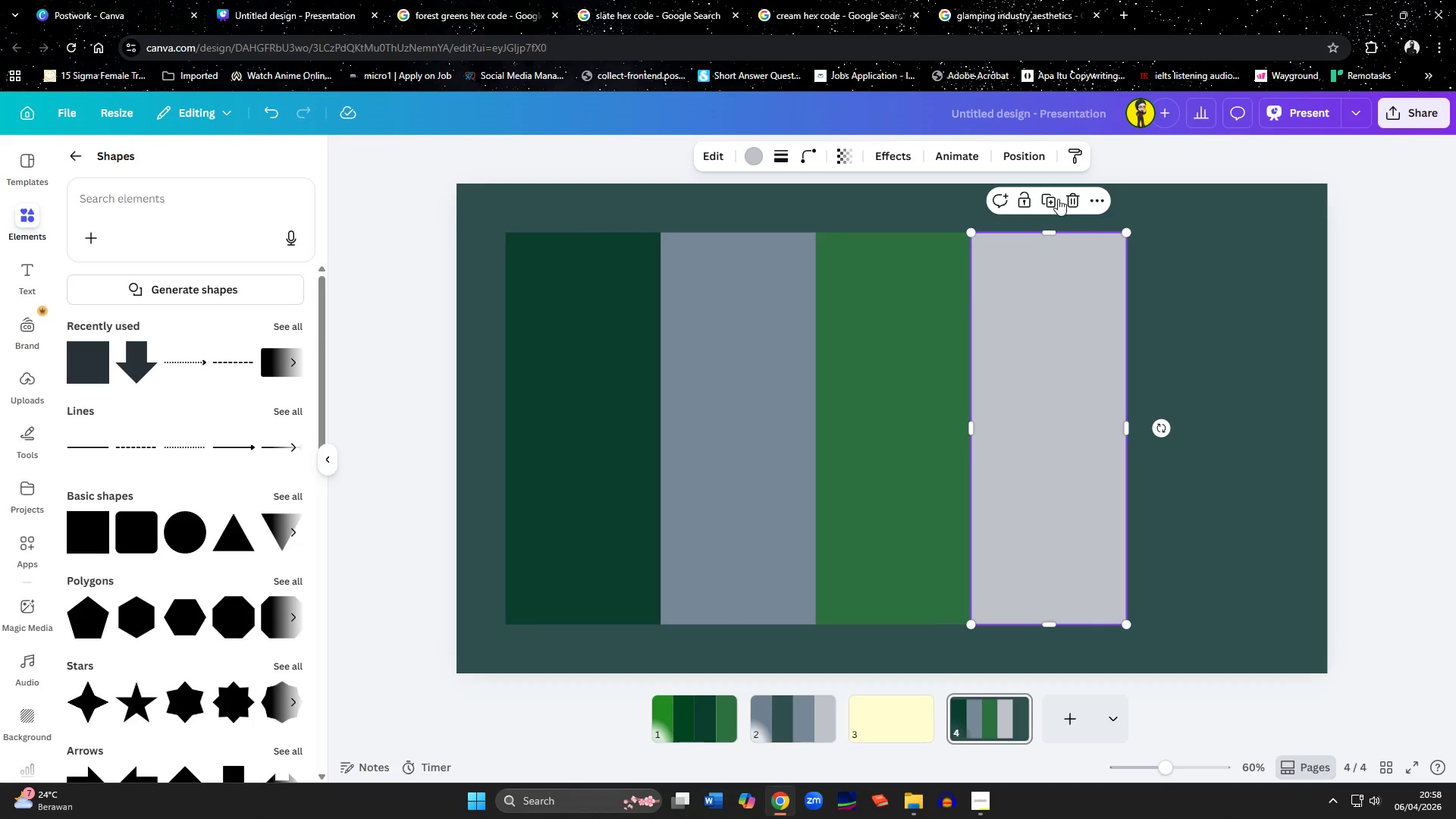 
left_click([1056, 195])
 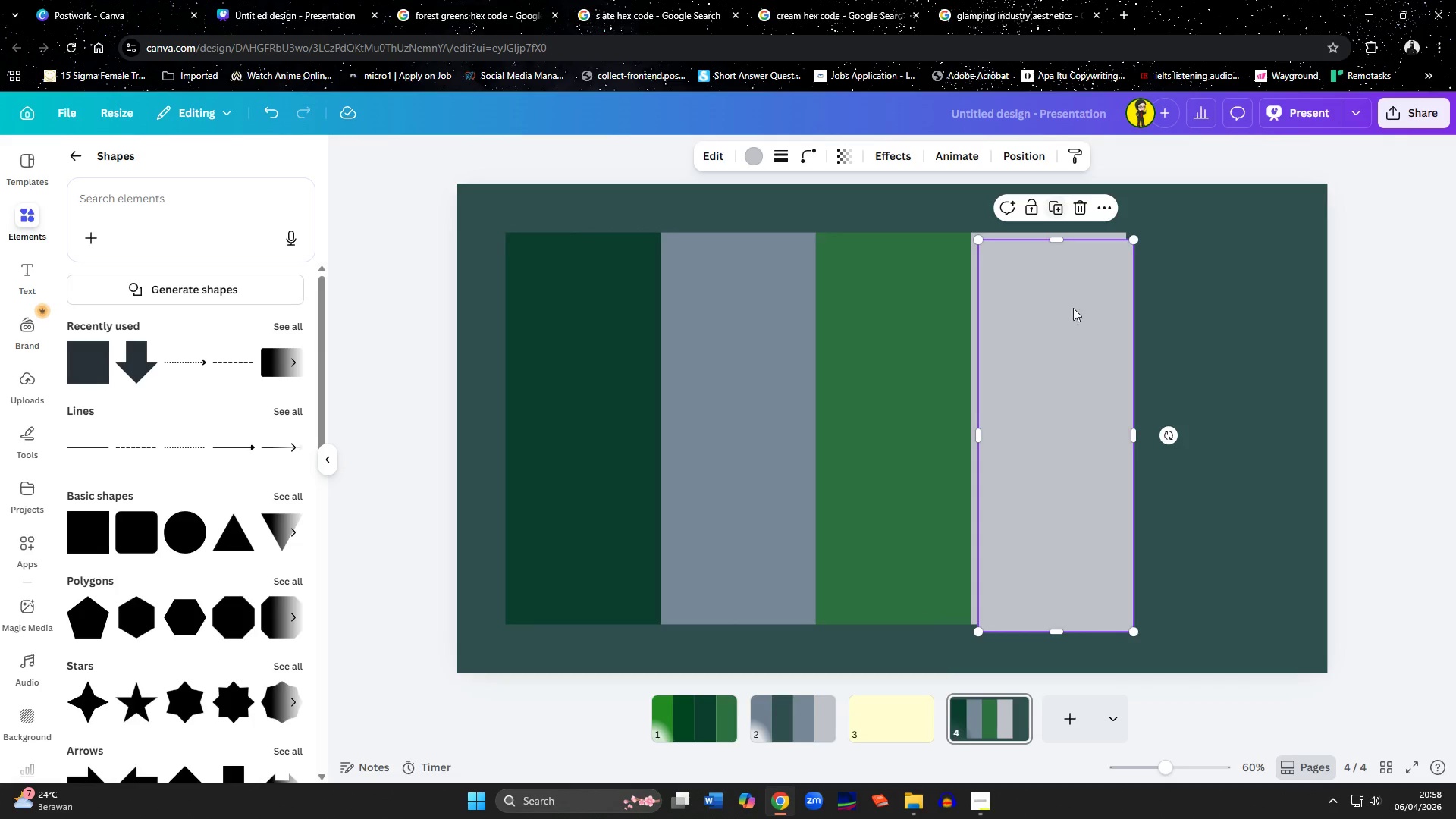 
left_click_drag(start_coordinate=[1075, 325], to_coordinate=[1228, 318])
 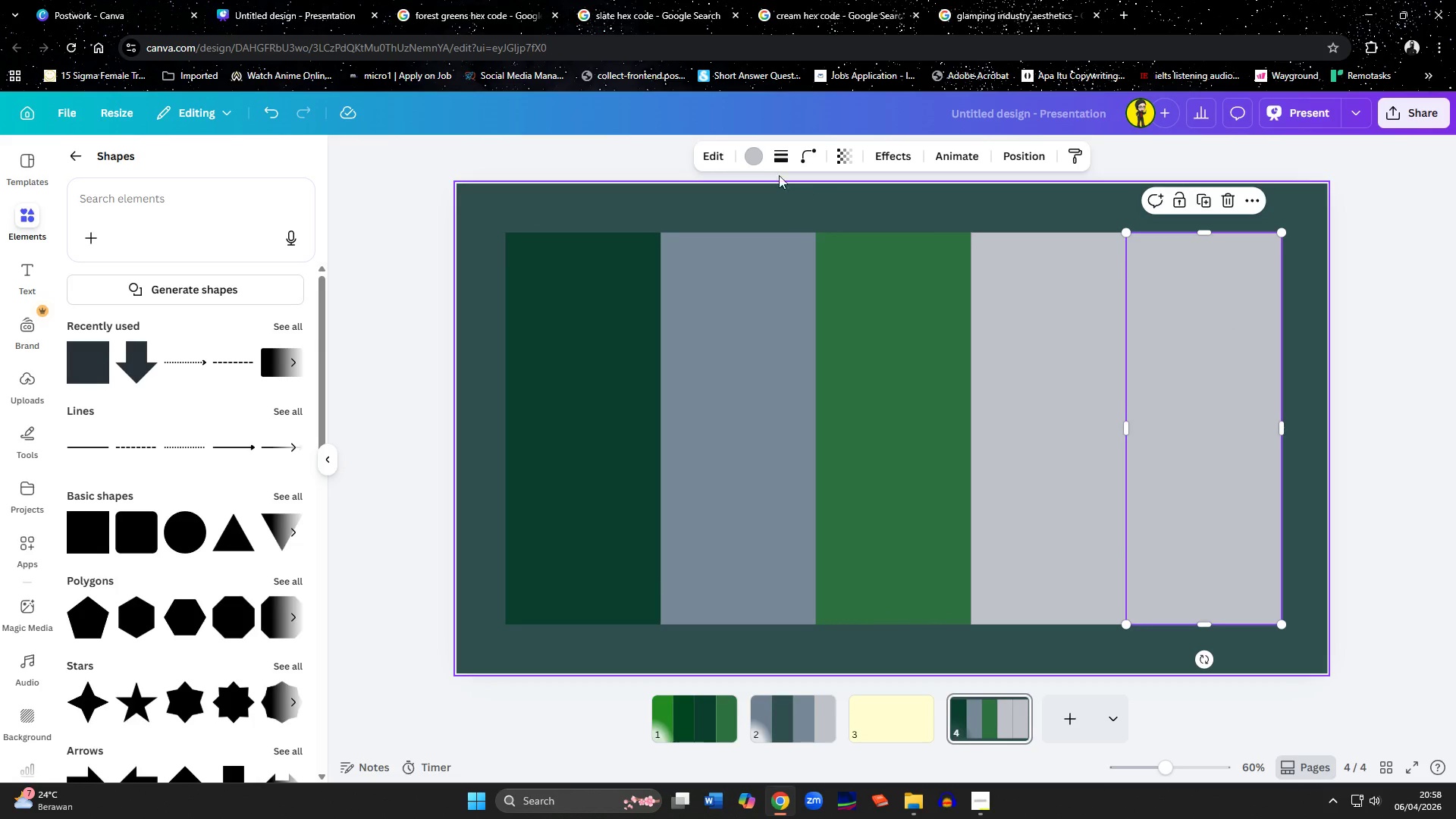 
left_click([758, 149])
 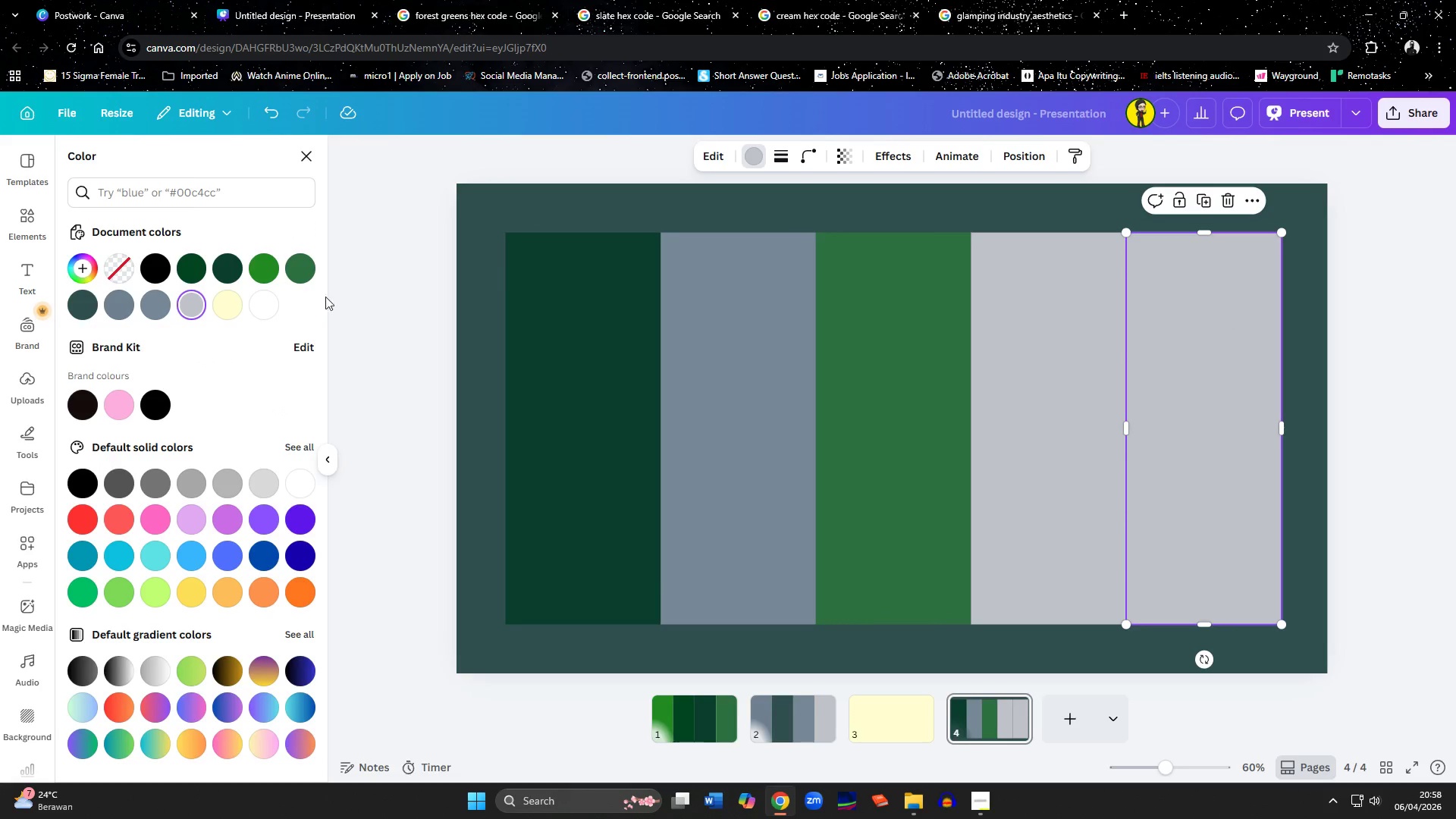 
left_click([228, 309])
 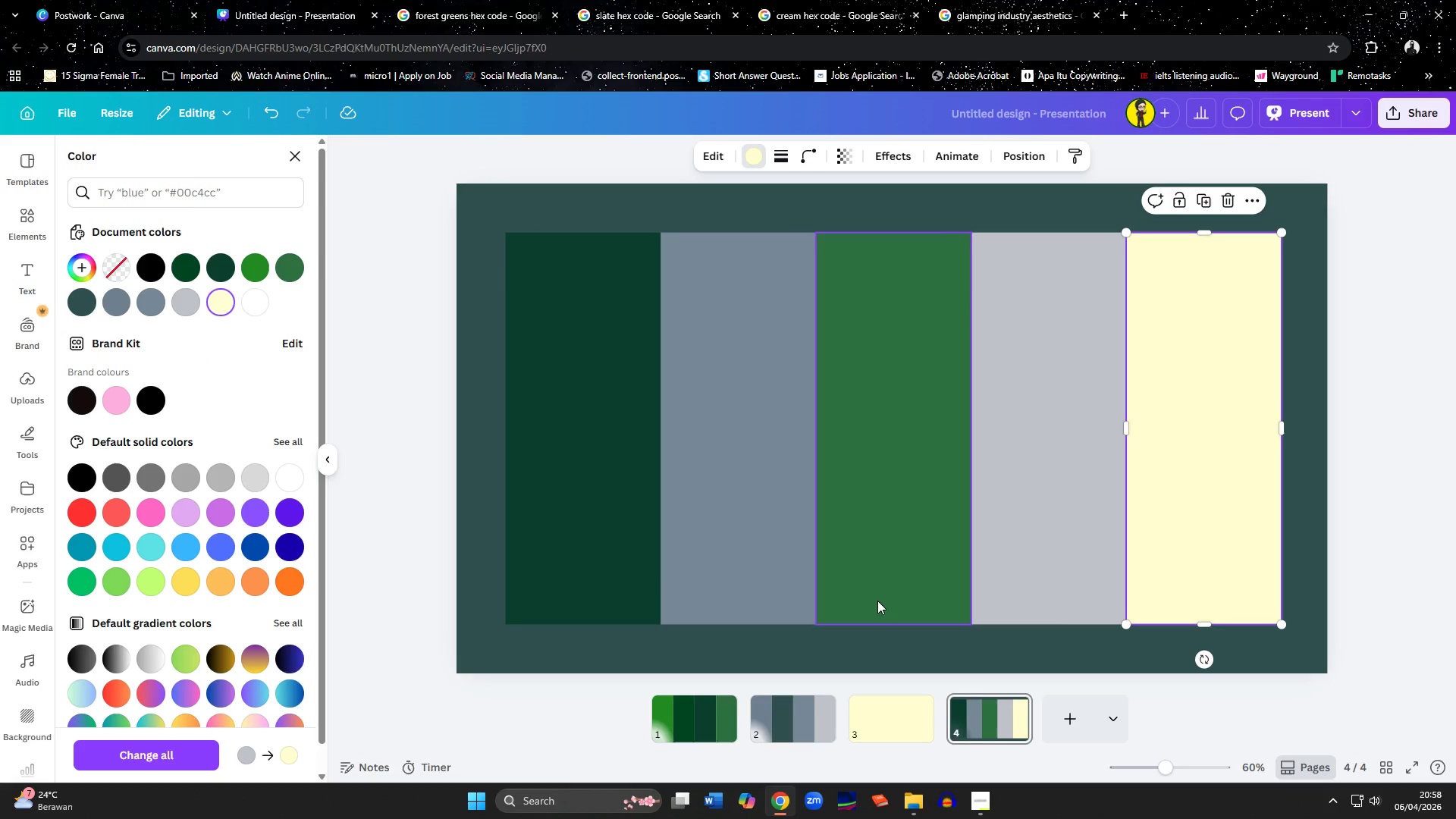 
left_click([917, 661])
 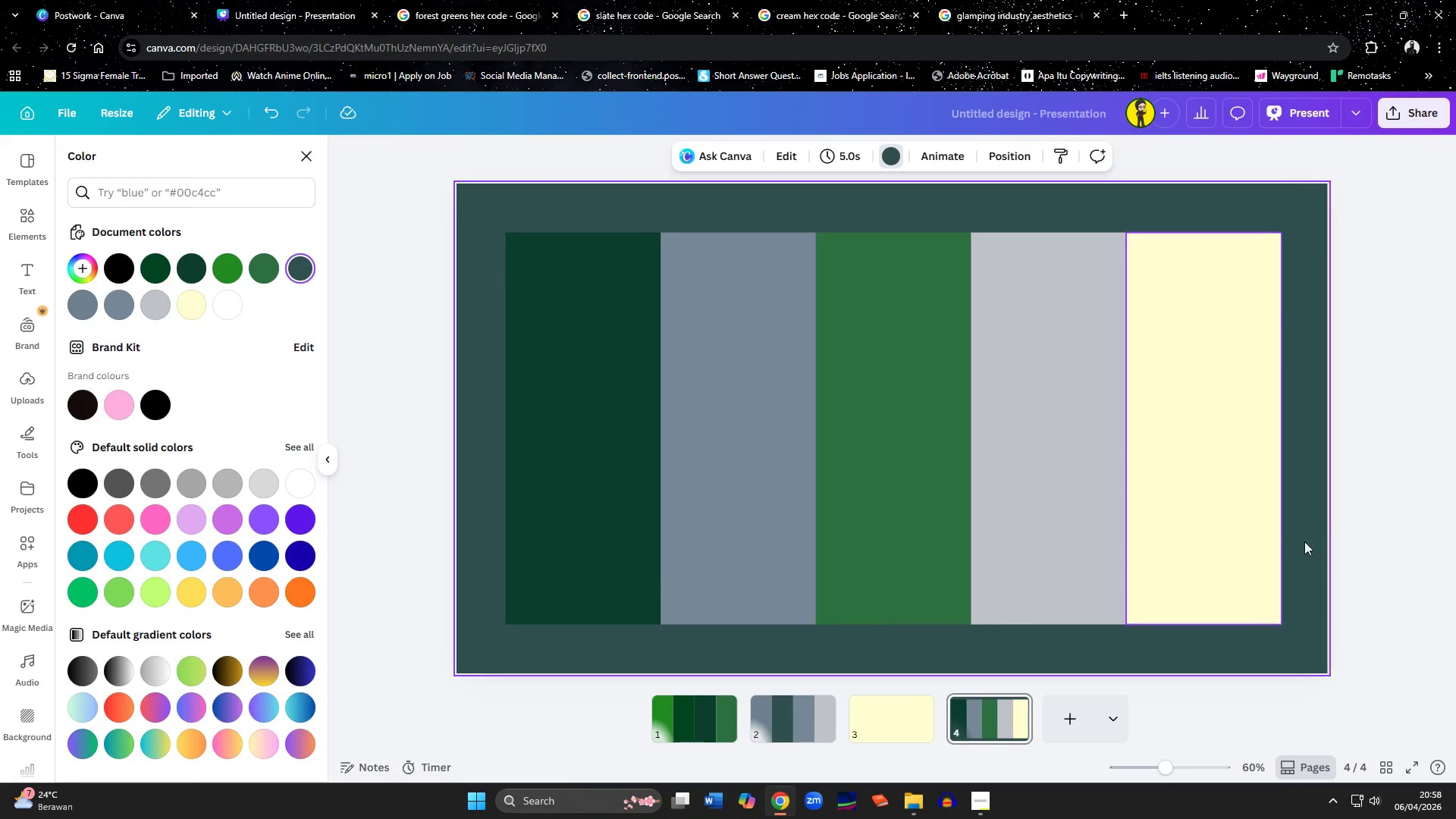 
left_click([1363, 510])
 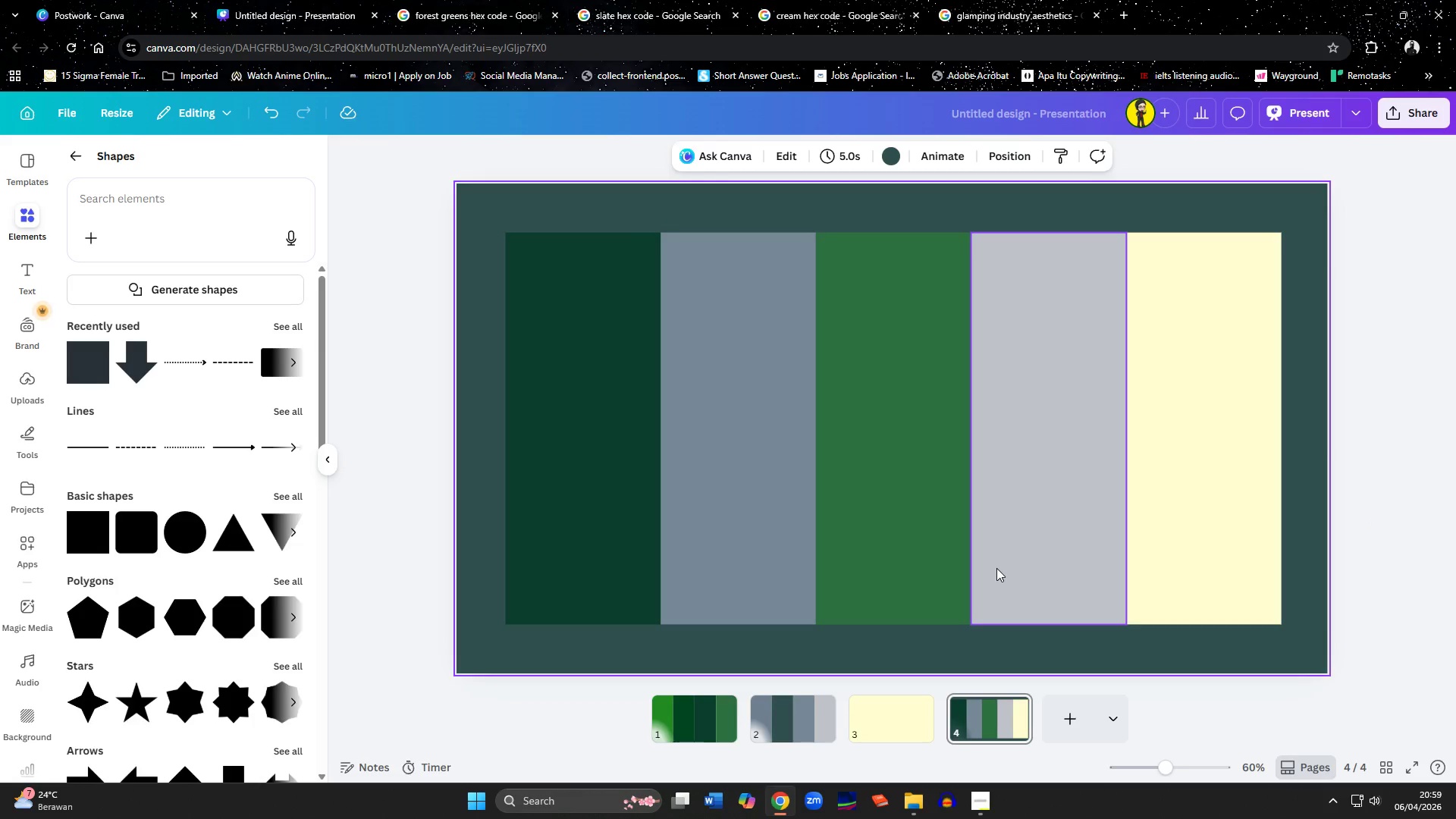 
wait(27.84)
 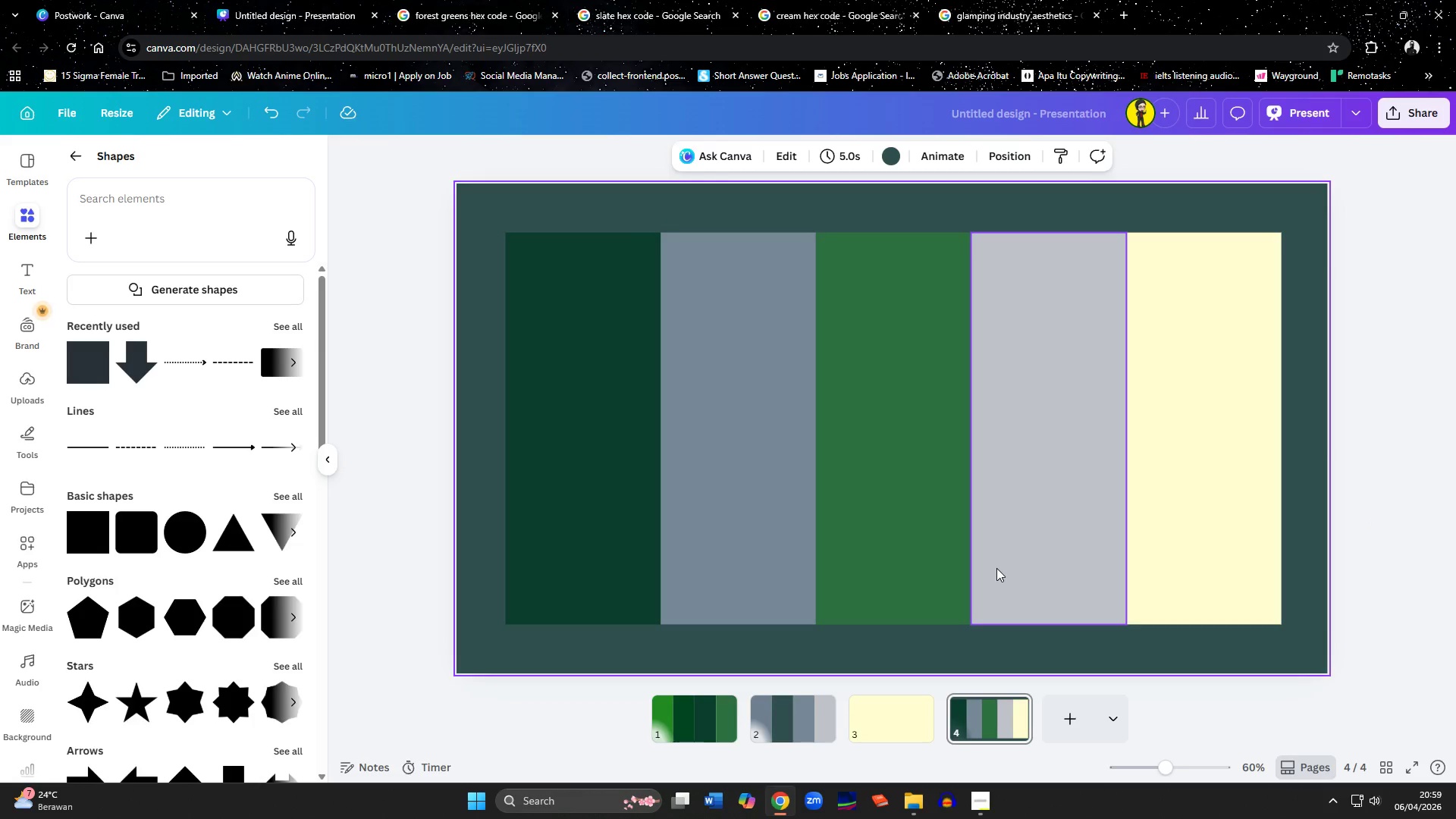 
left_click([615, 450])
 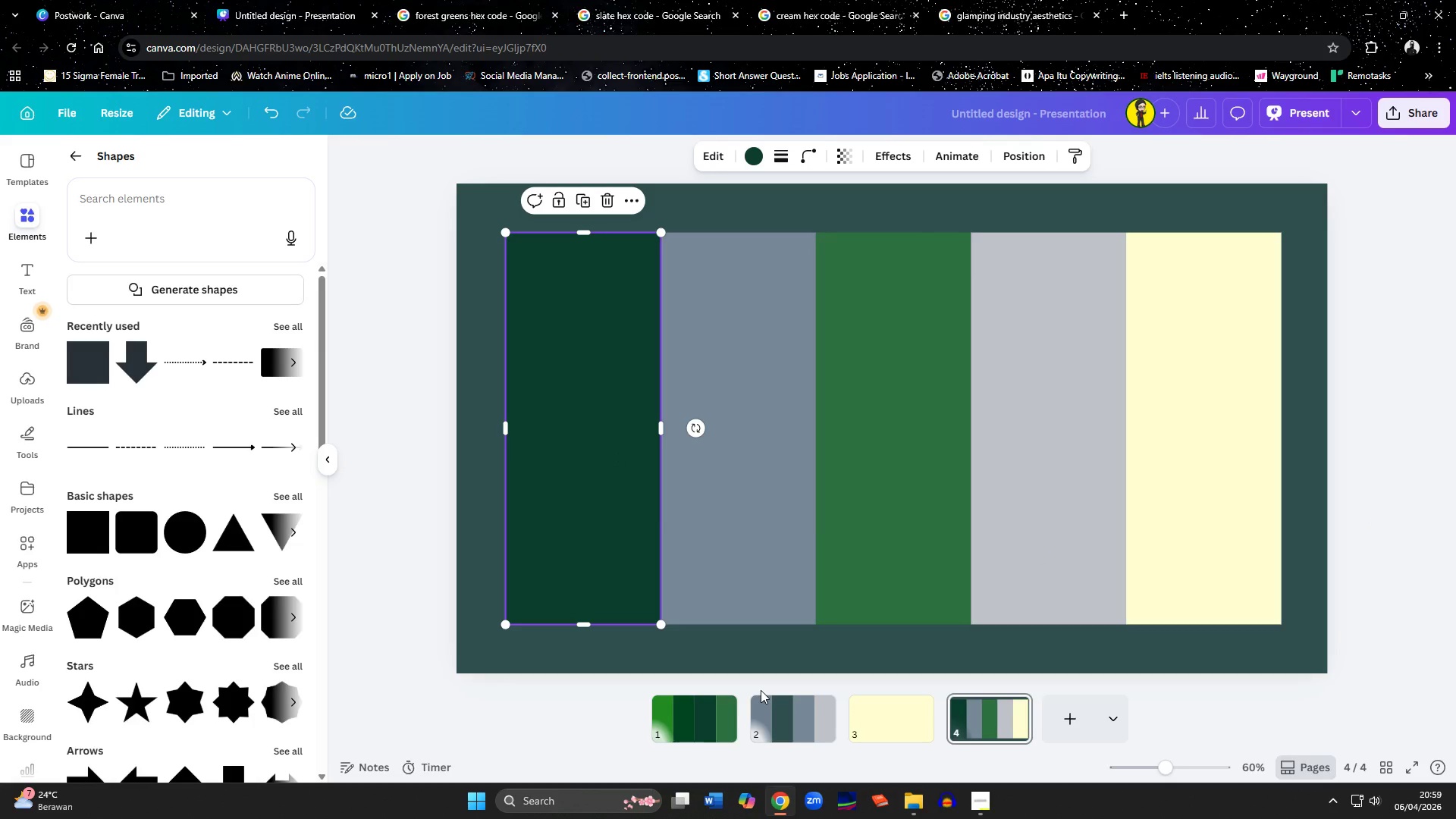 
left_click([675, 724])
 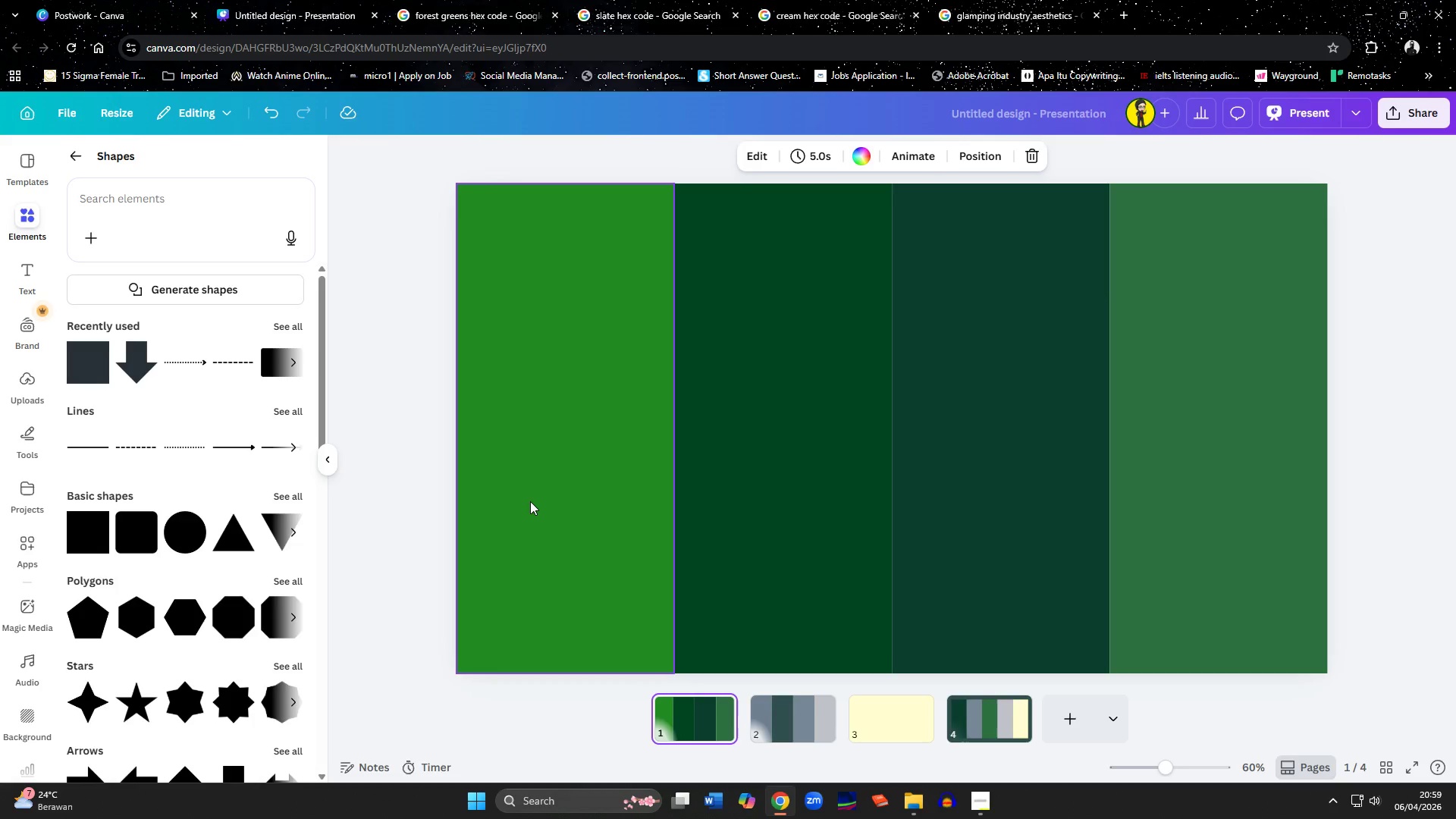 
left_click([530, 501])
 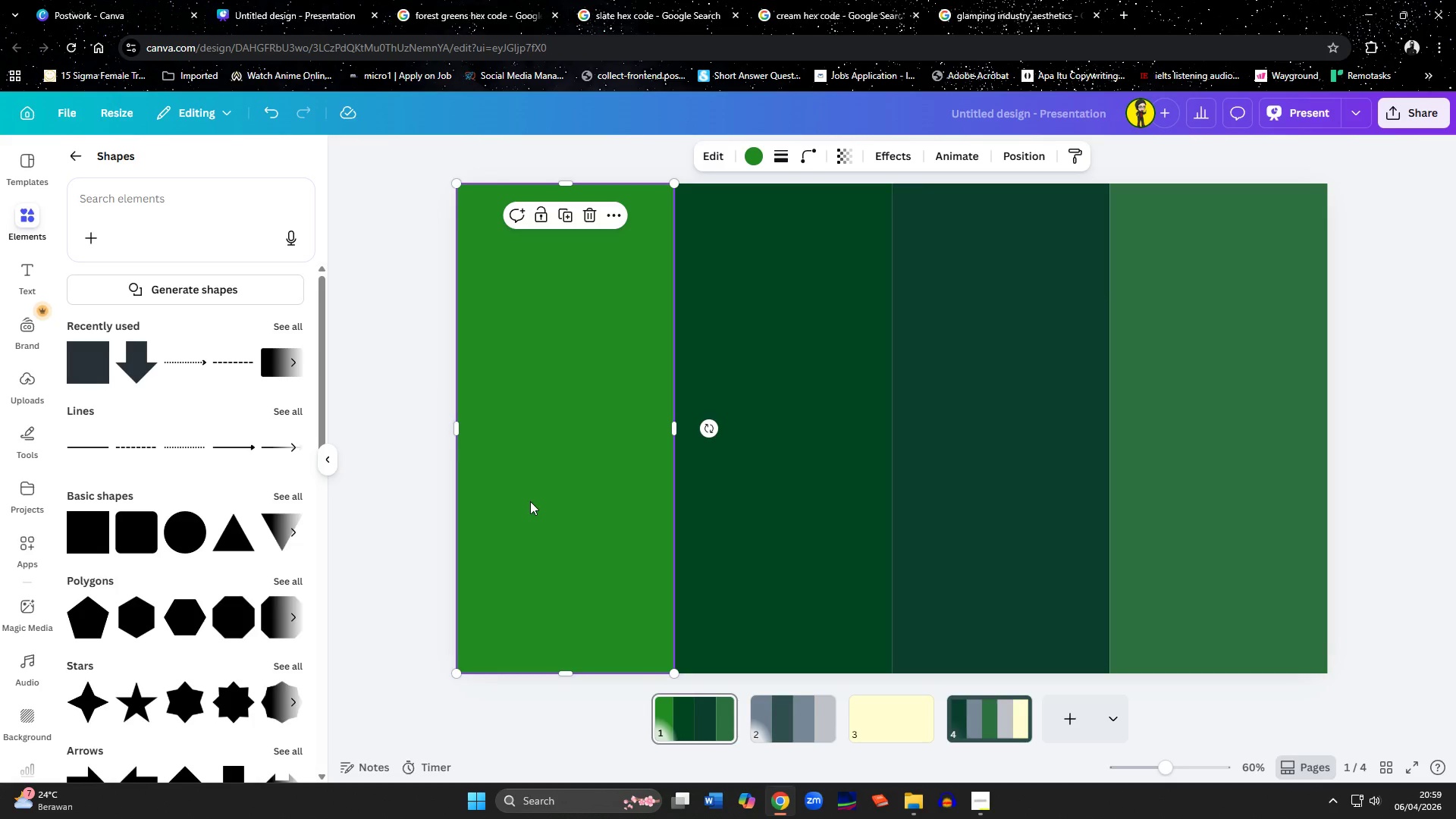 
left_click([792, 710])
 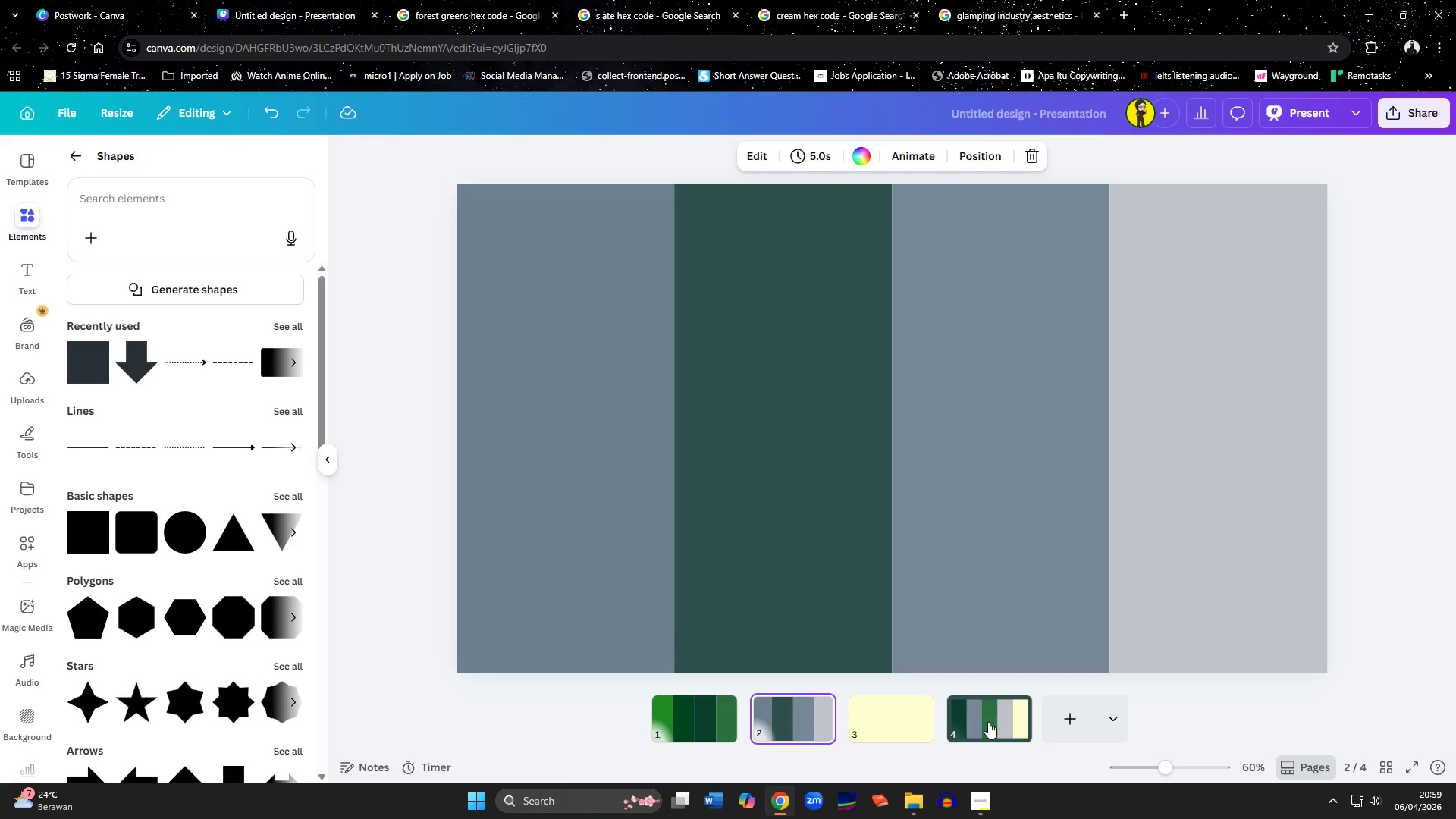 
left_click([988, 722])
 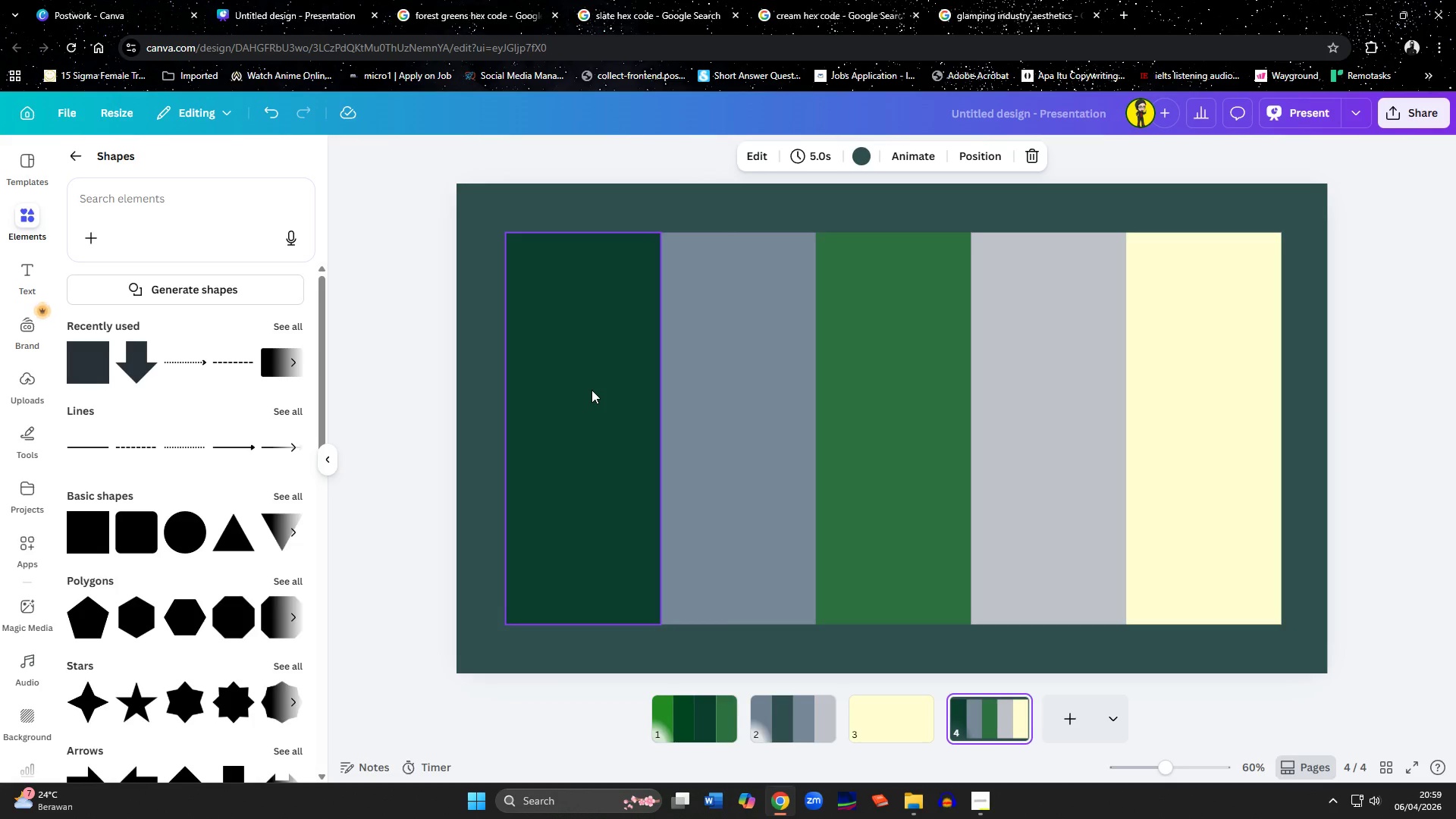 
left_click([592, 390])
 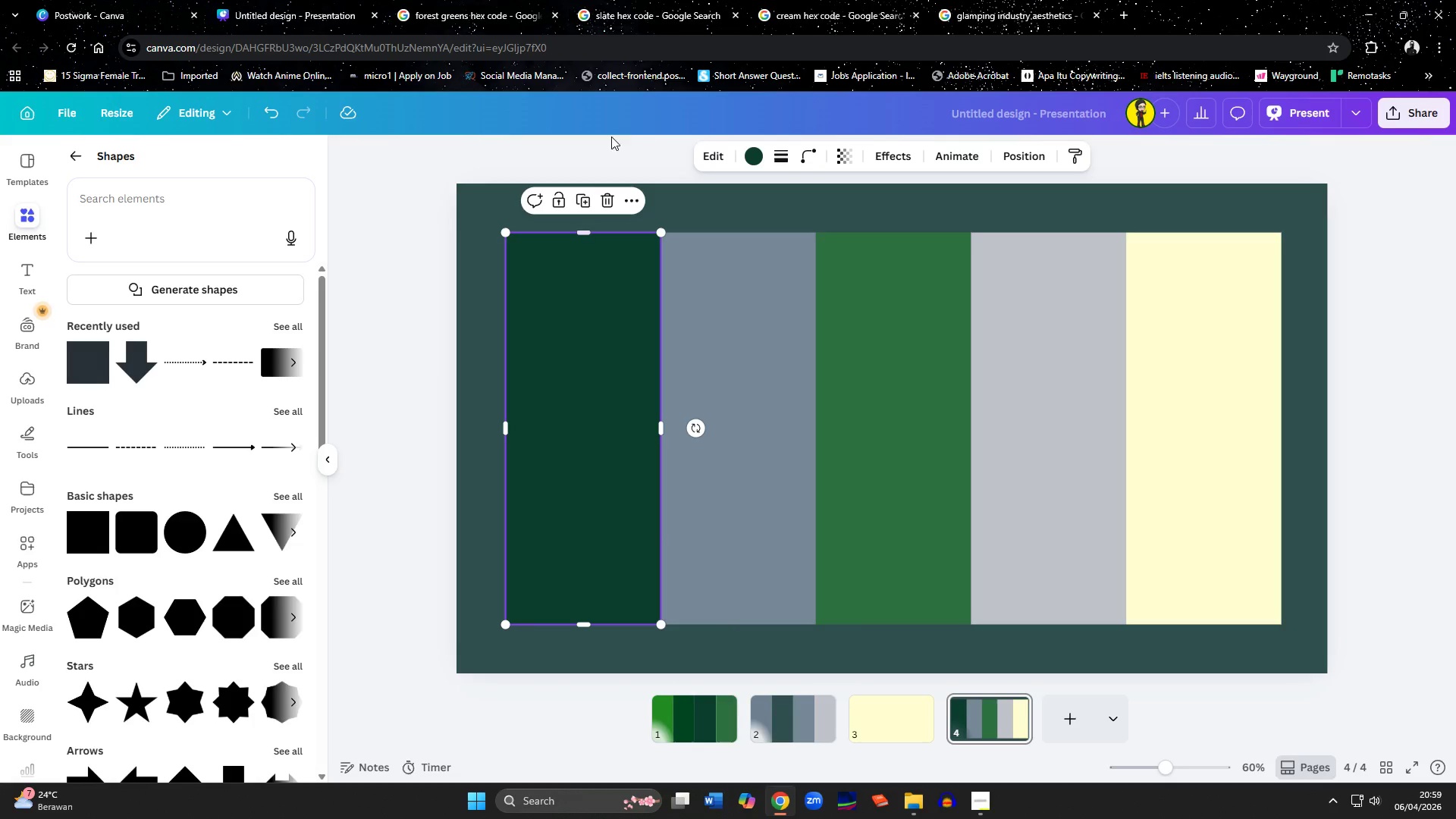 
left_click([755, 162])
 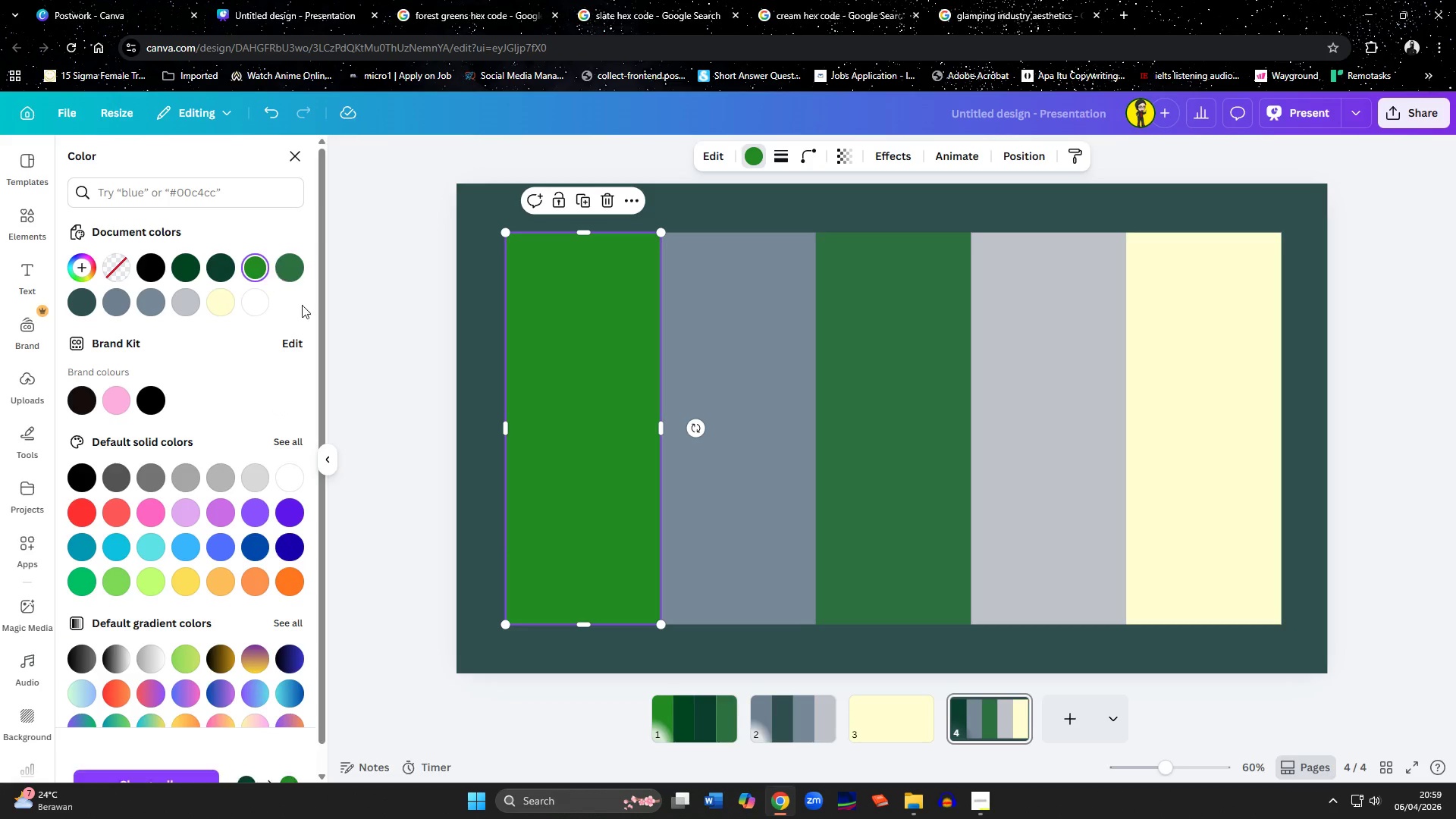 
left_click([489, 613])
 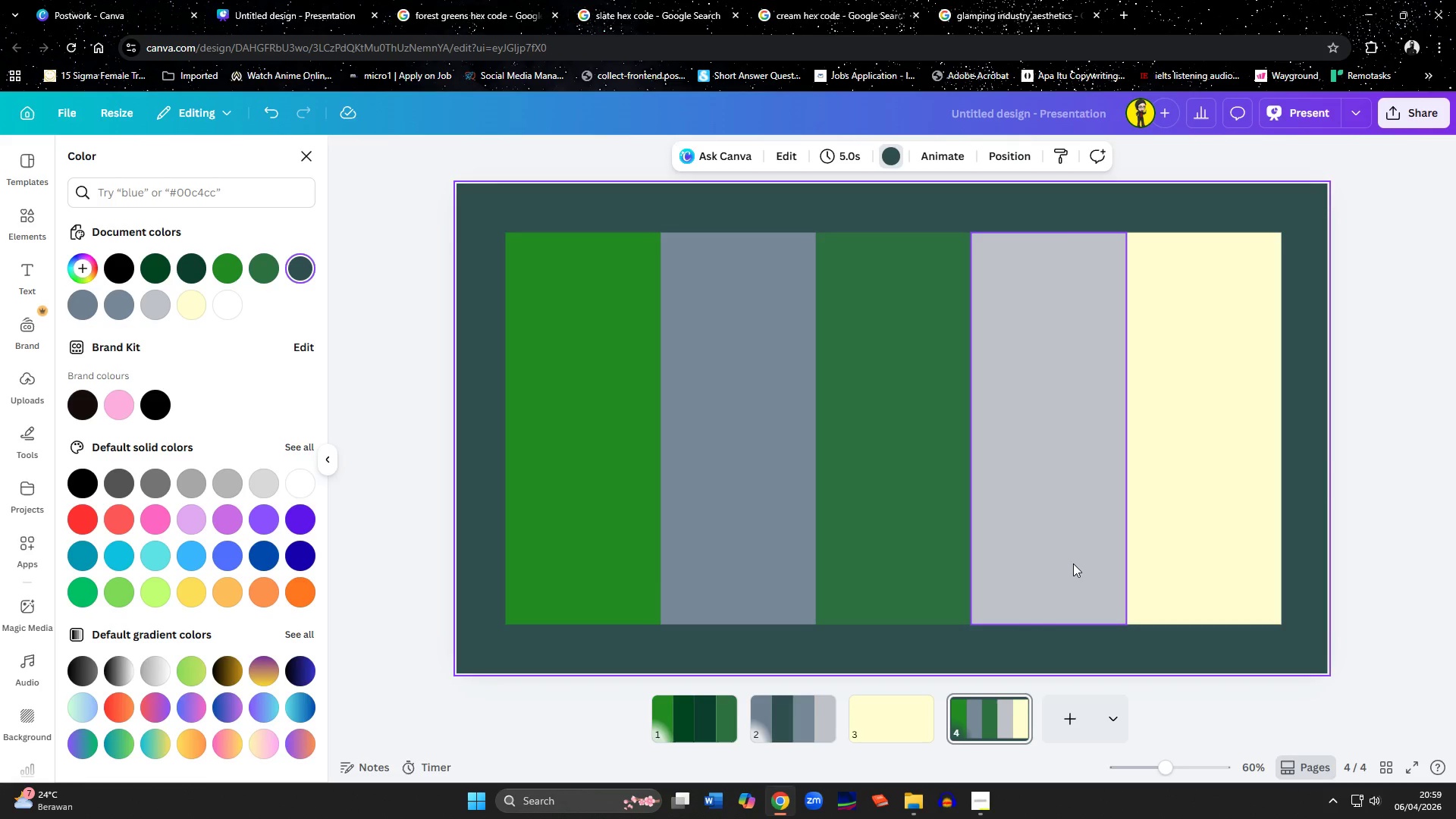 
wait(24.77)
 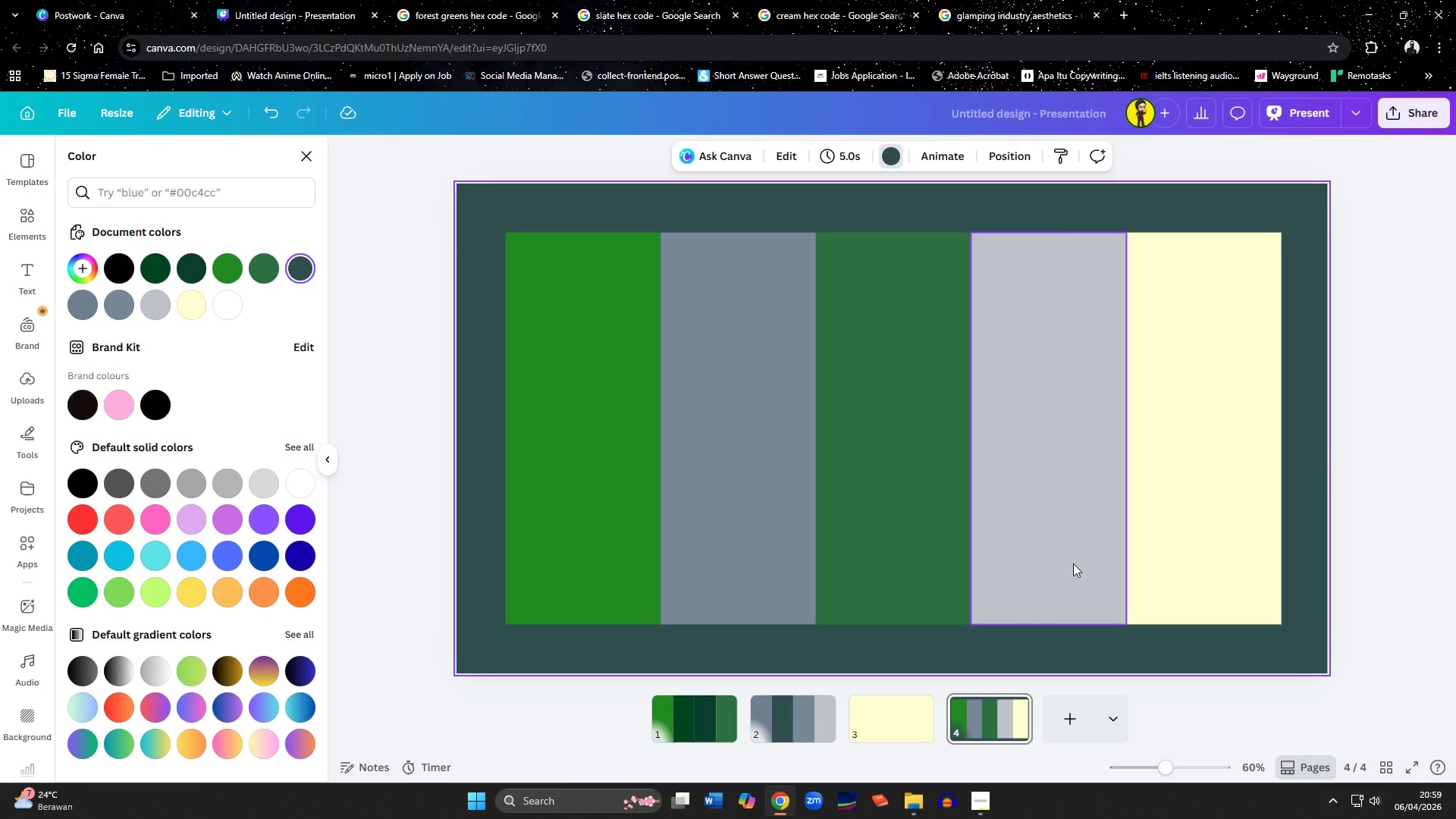 
double_click([601, 414])
 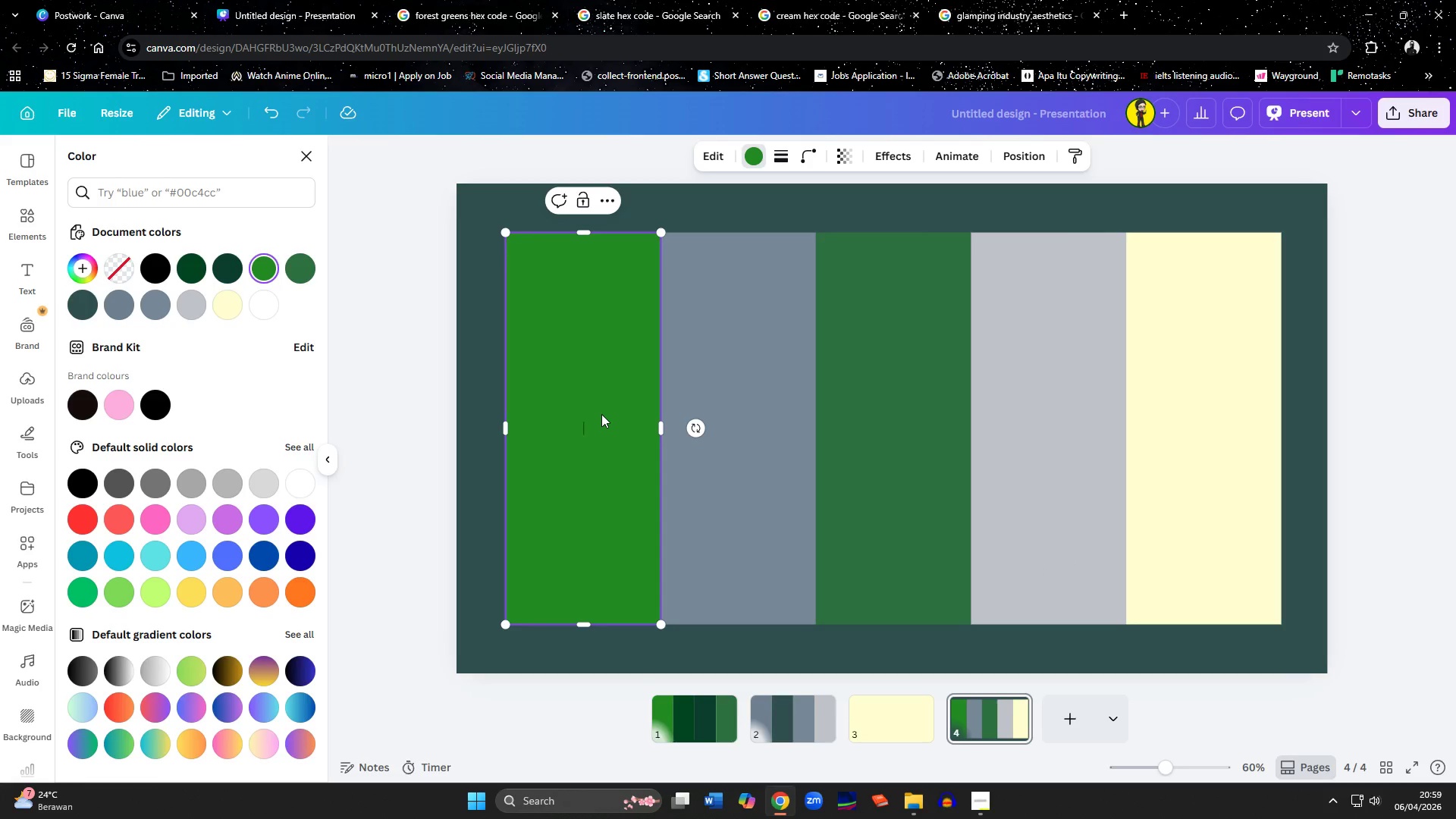 
hold_key(key=ShiftLeft, duration=1.5)
 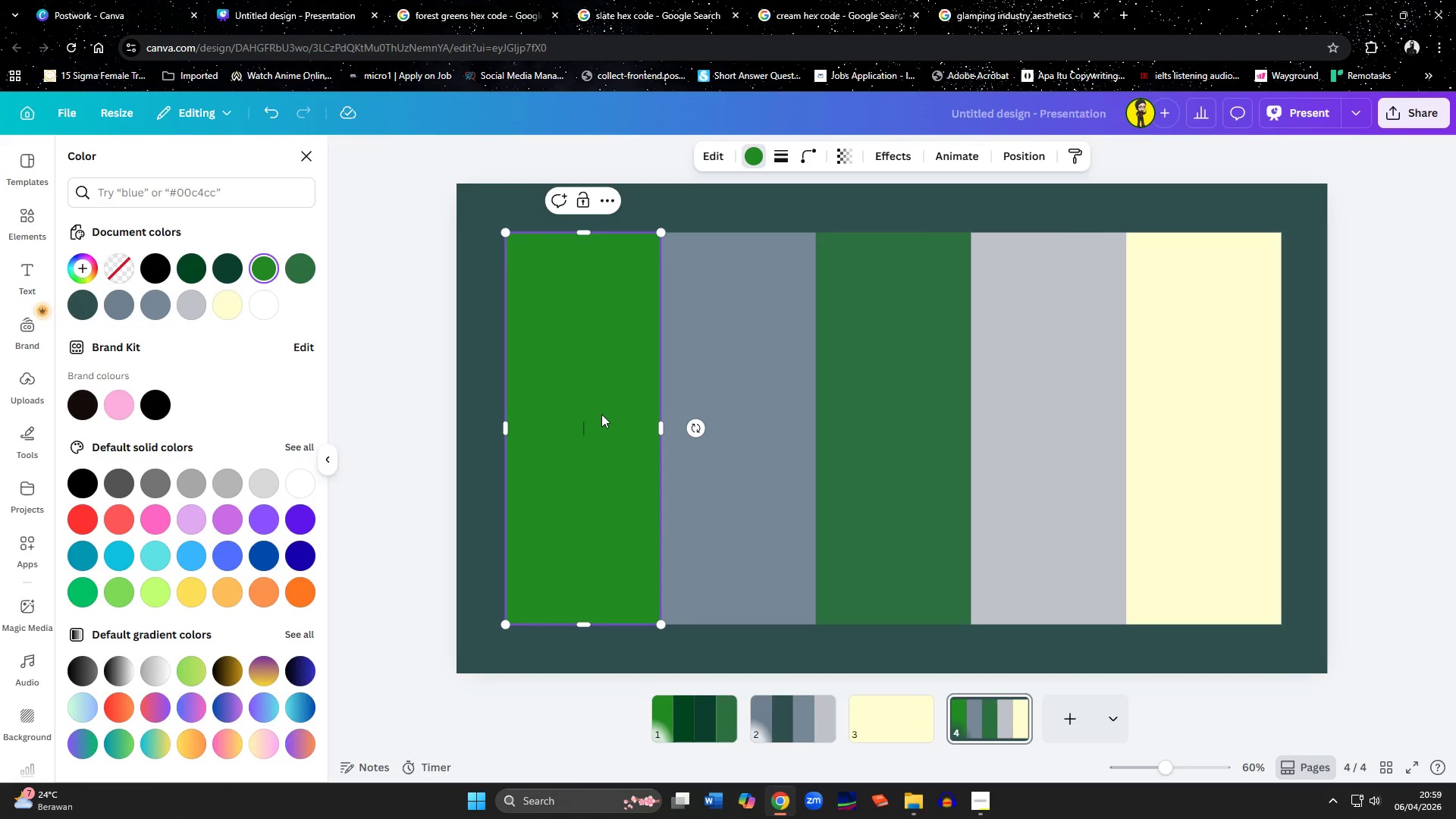 
hold_key(key=ShiftLeft, duration=1.5)
 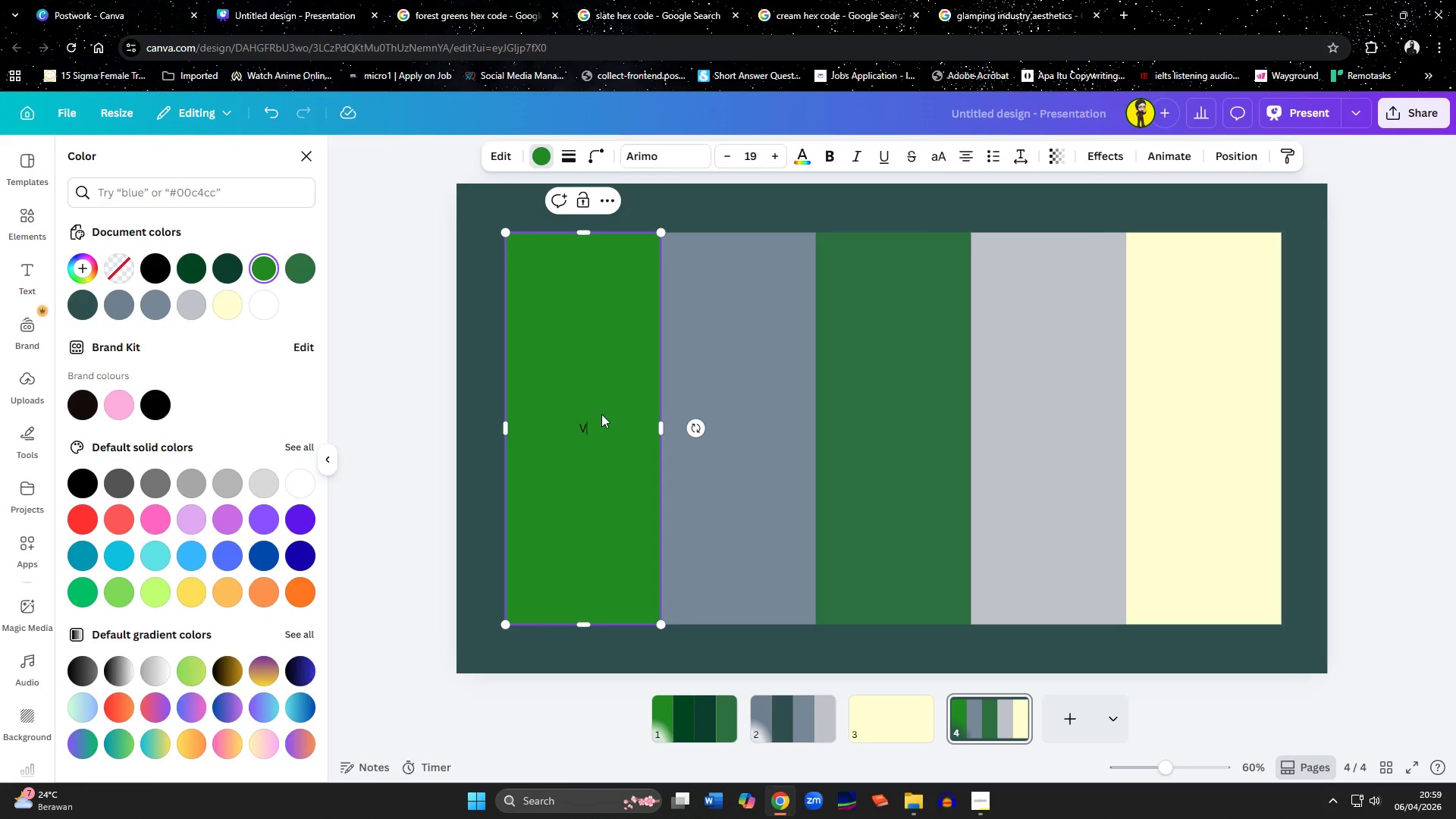 
type(Visual Elements)
 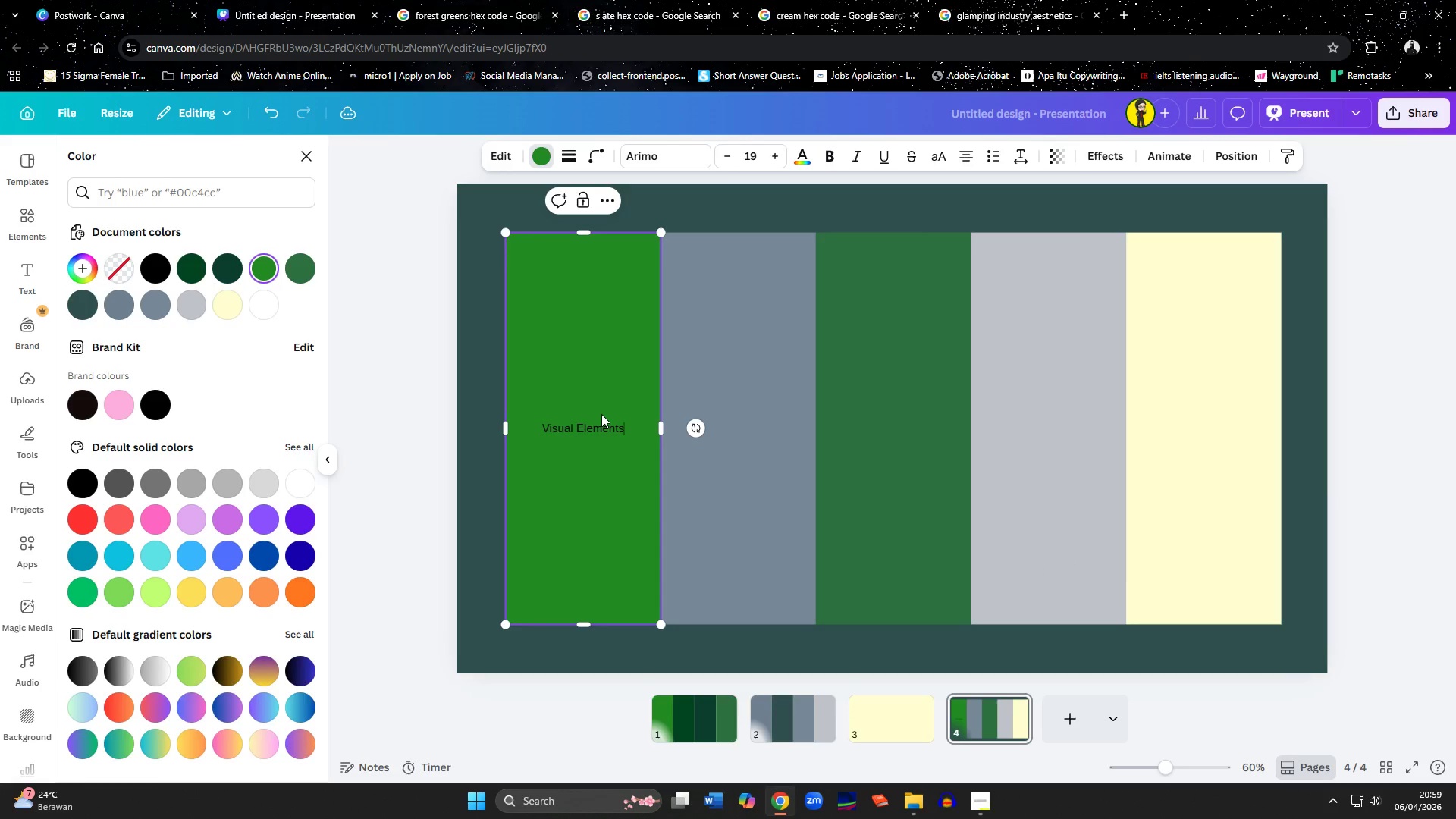 
double_click([745, 434])
 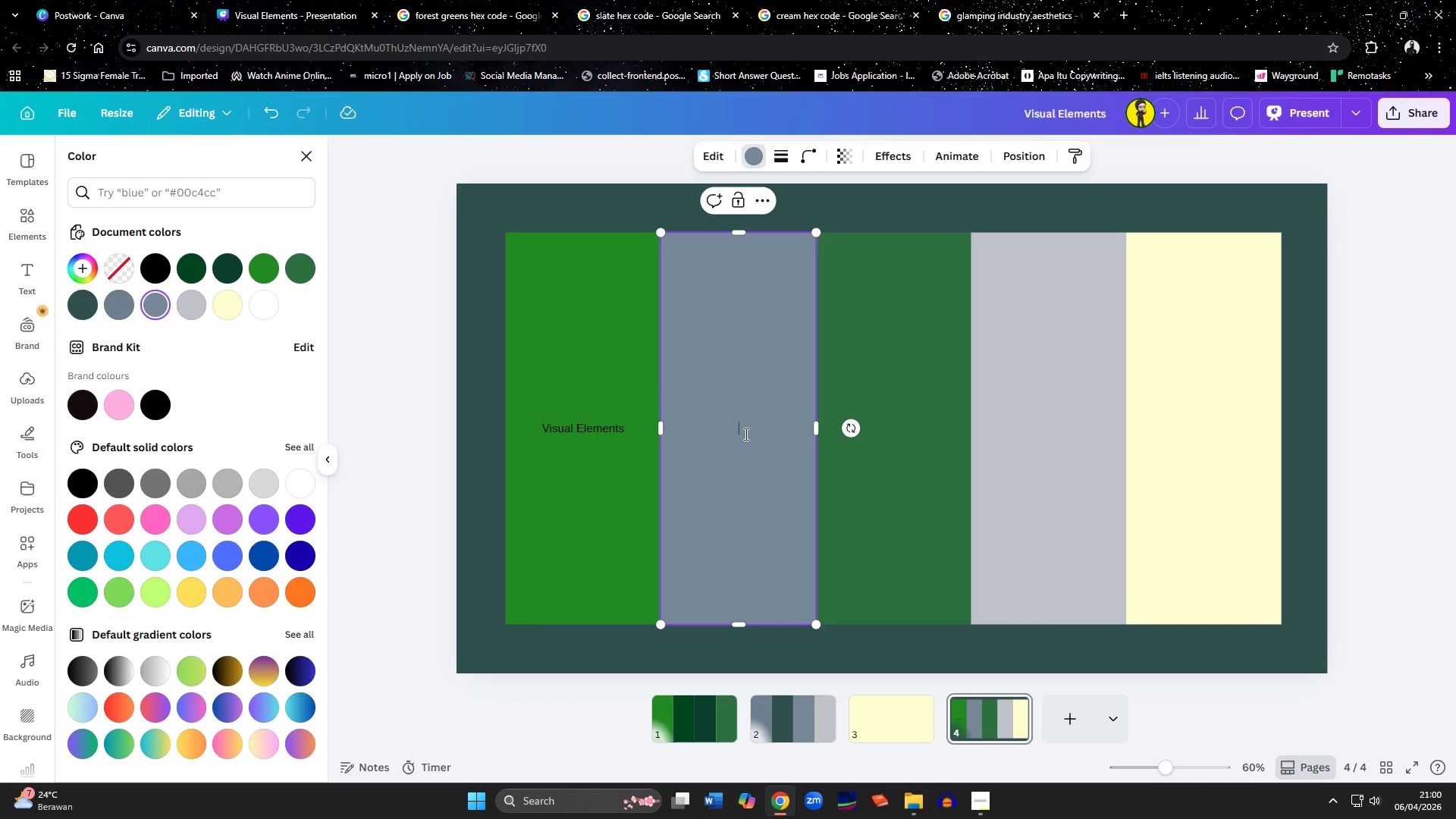 
wait(8.45)
 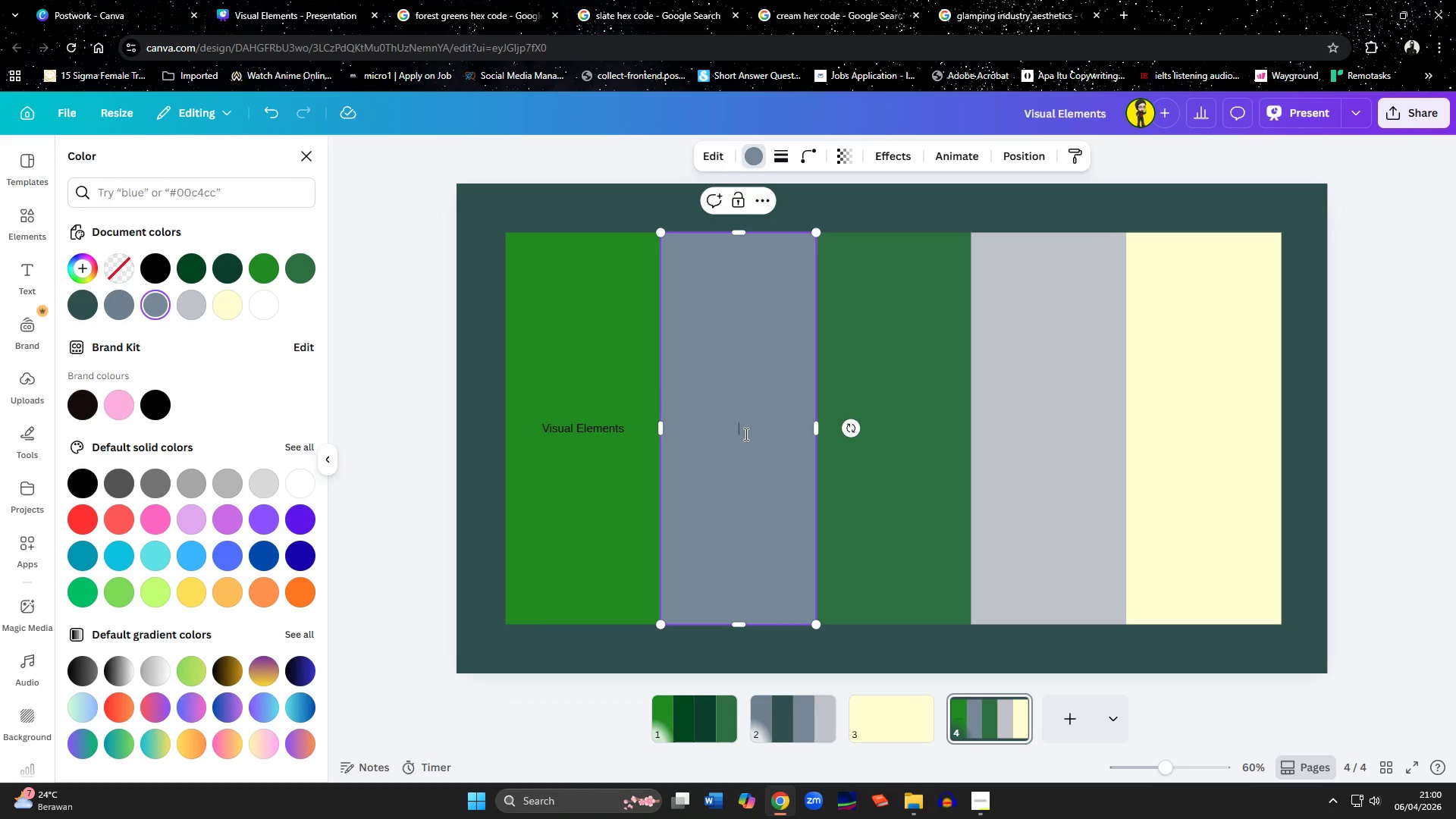 
hold_key(key=ShiftLeft, duration=1.5)
 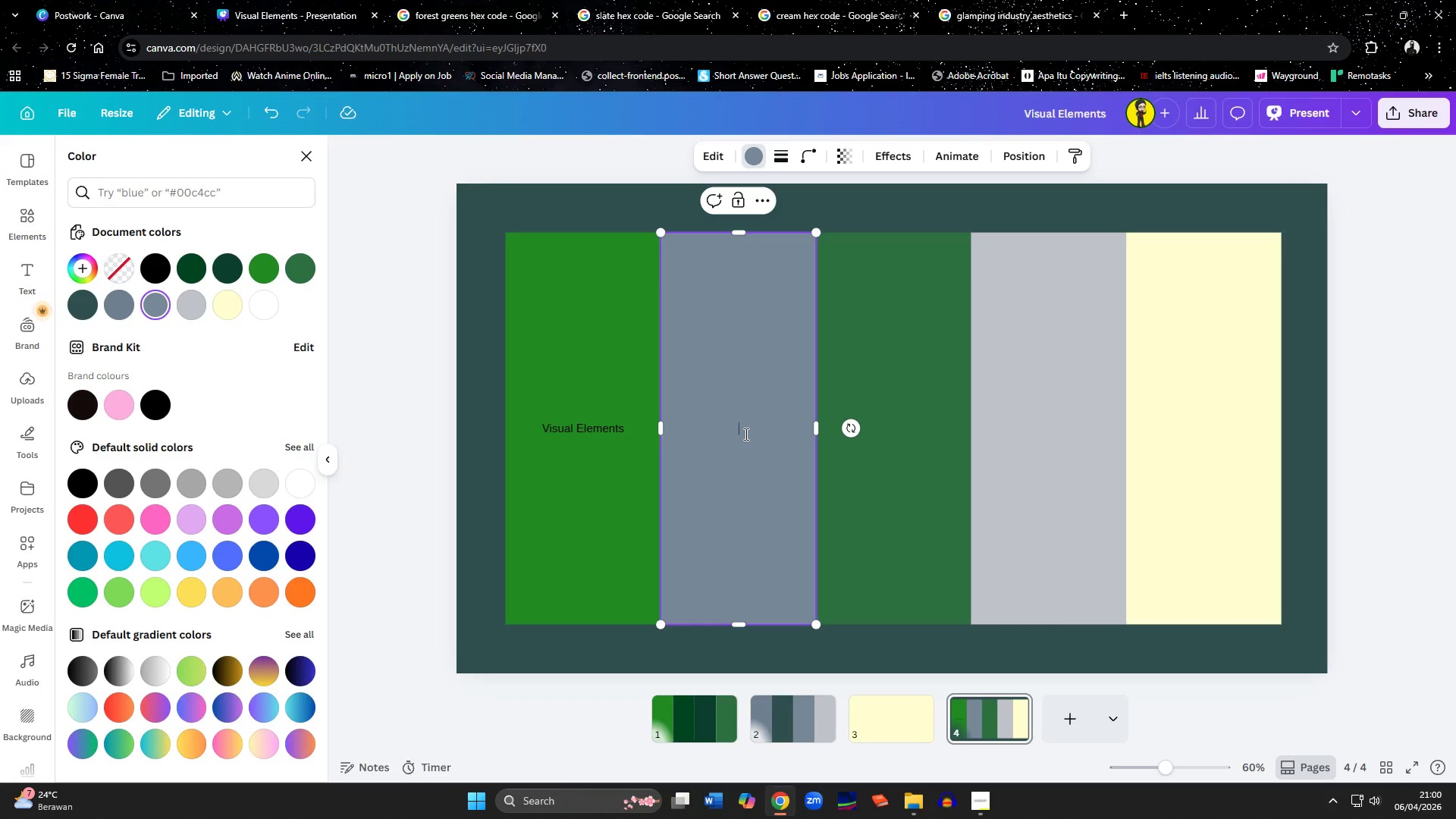 
type(Visual Elements)
 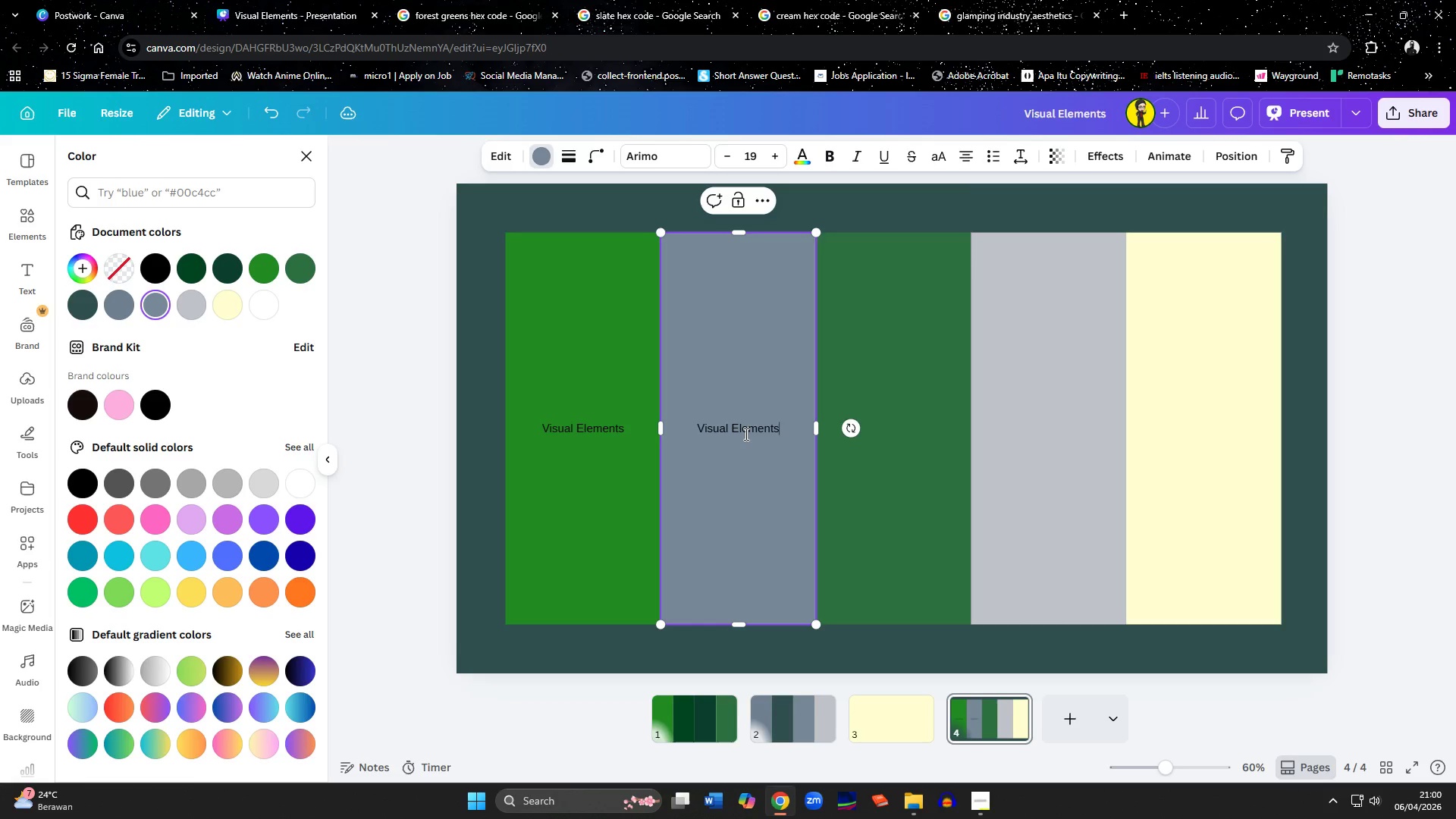 
double_click([896, 435])
 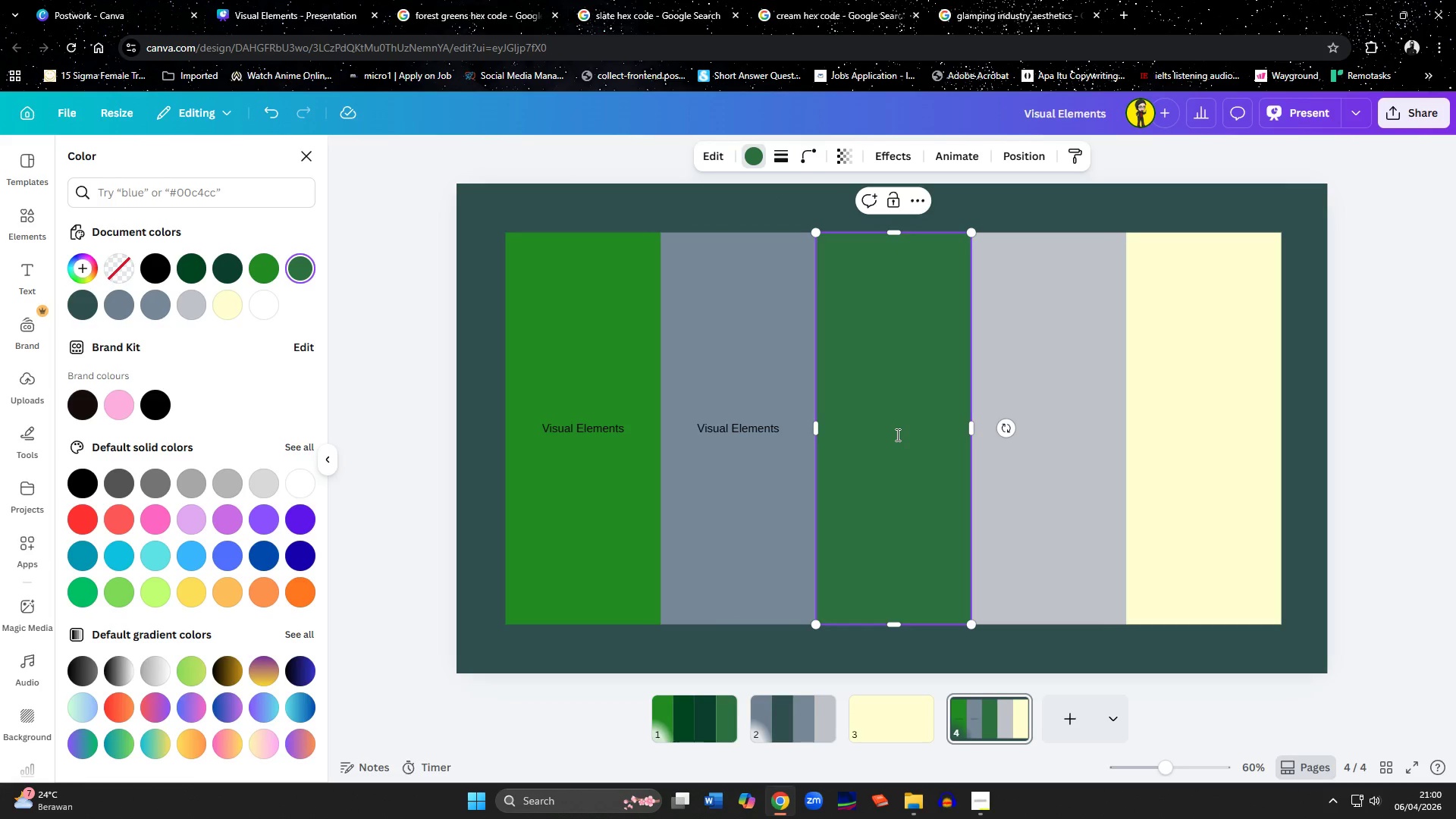 
type(Backgroung)
 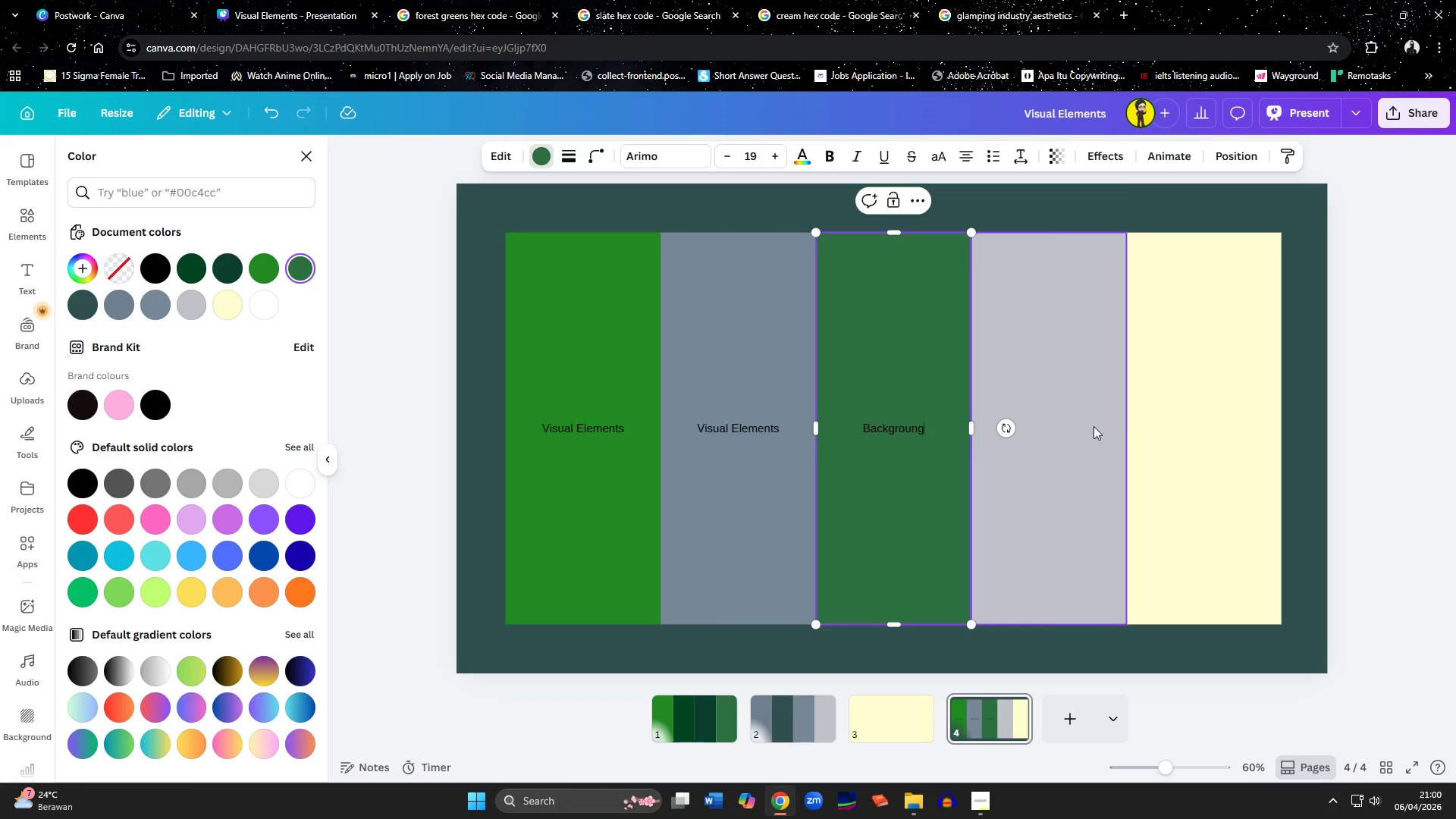 
double_click([1058, 432])
 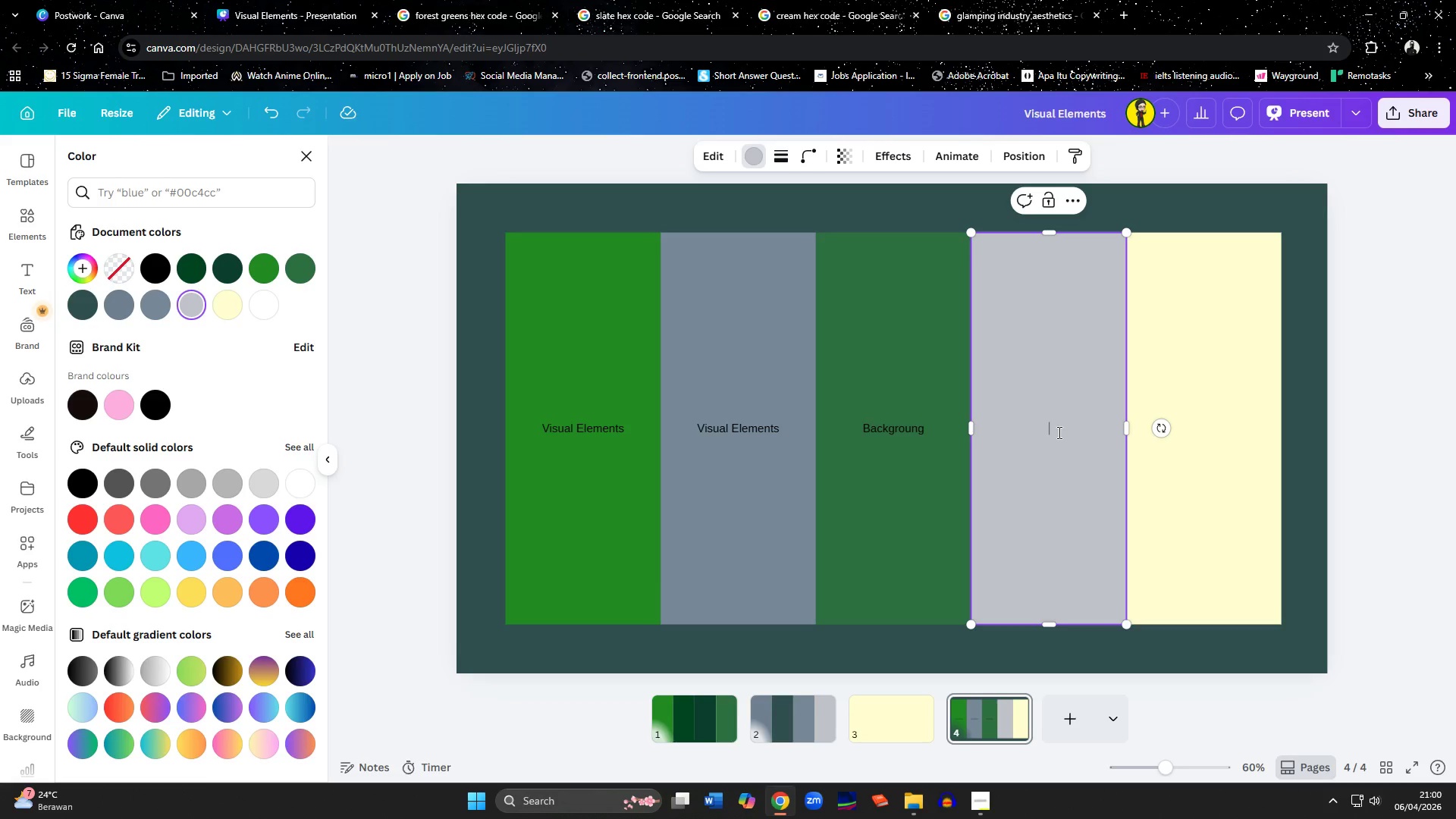 
wait(5.09)
 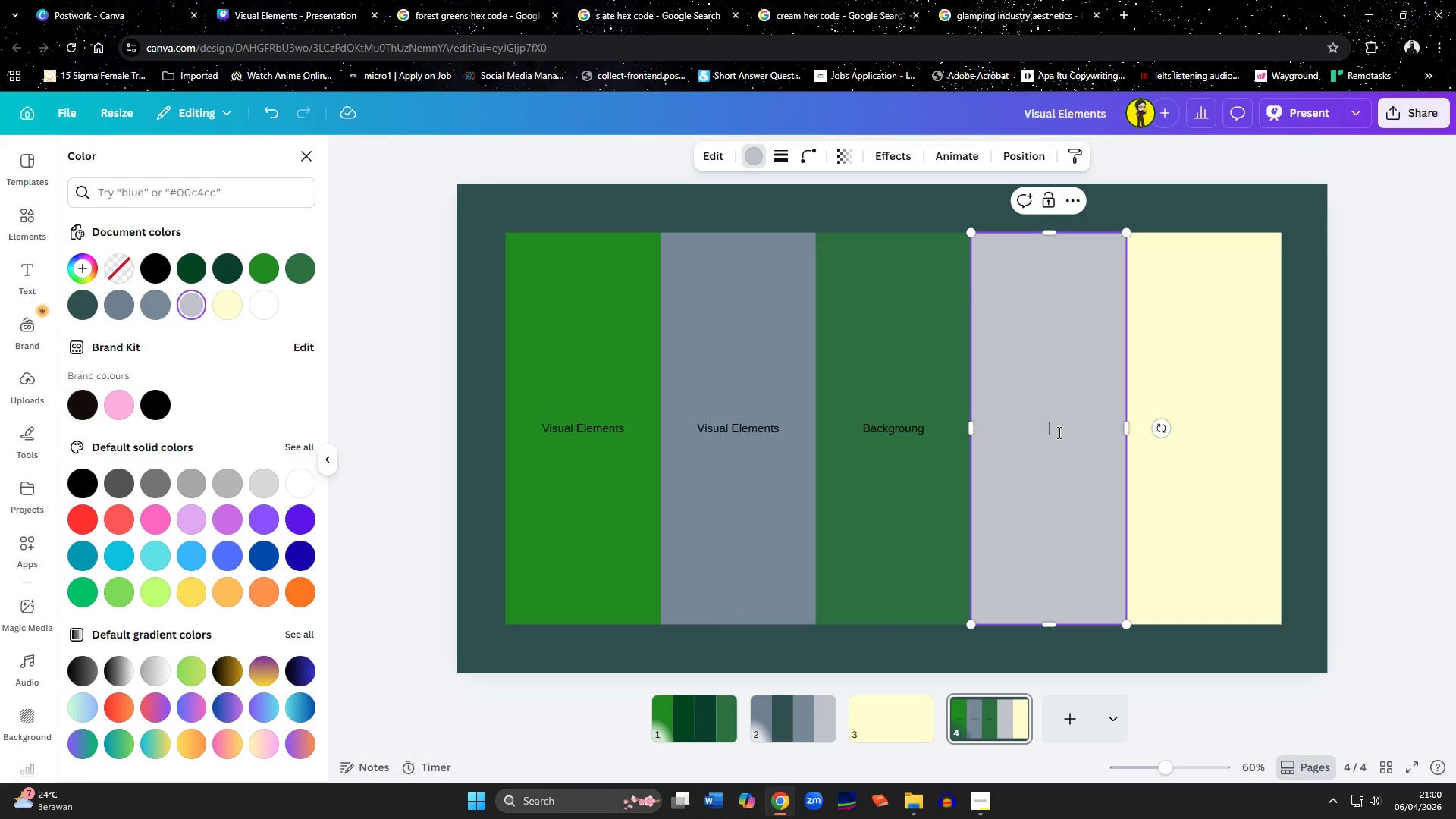 
double_click([925, 426])
 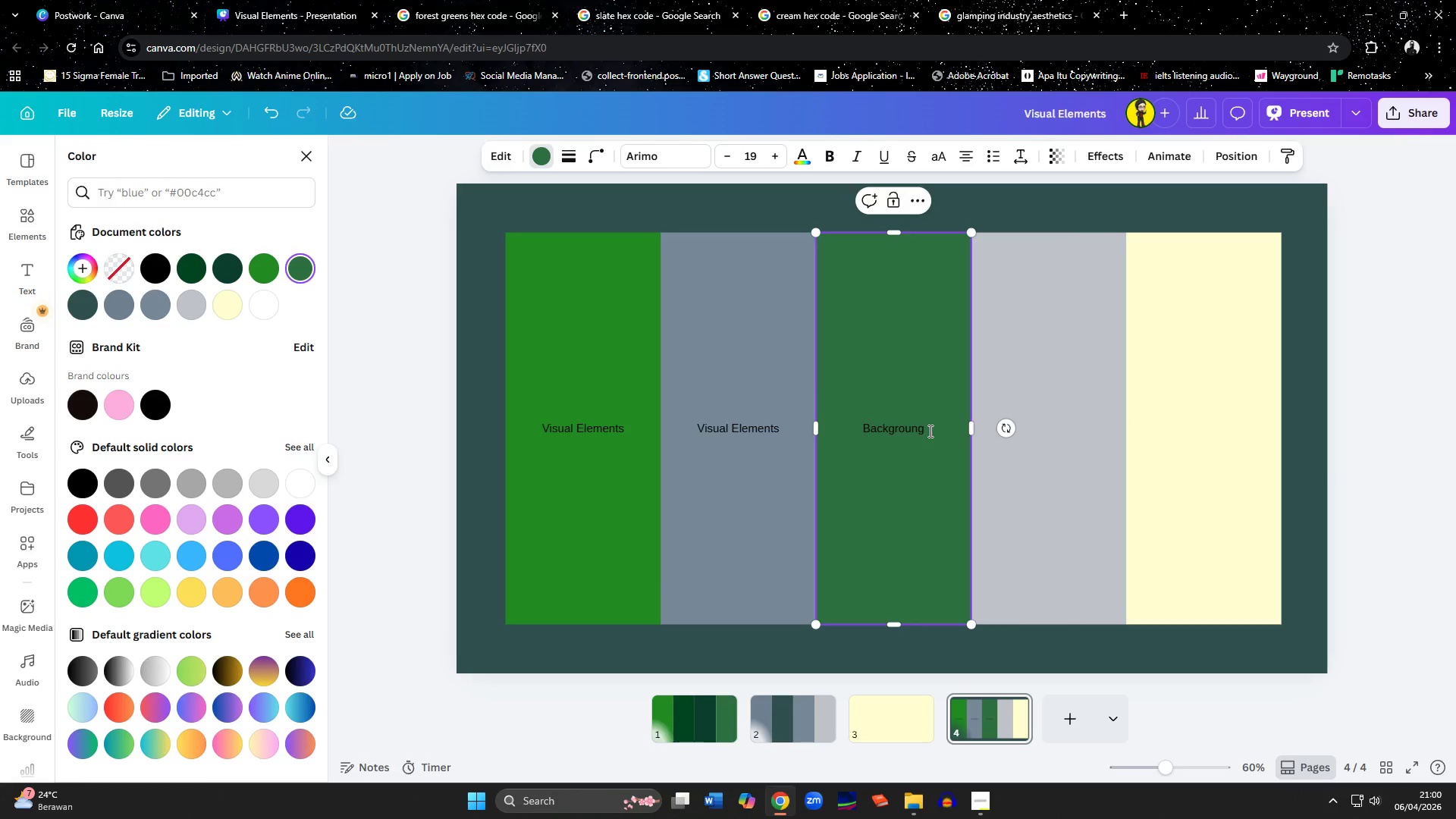 
key(Backspace)
 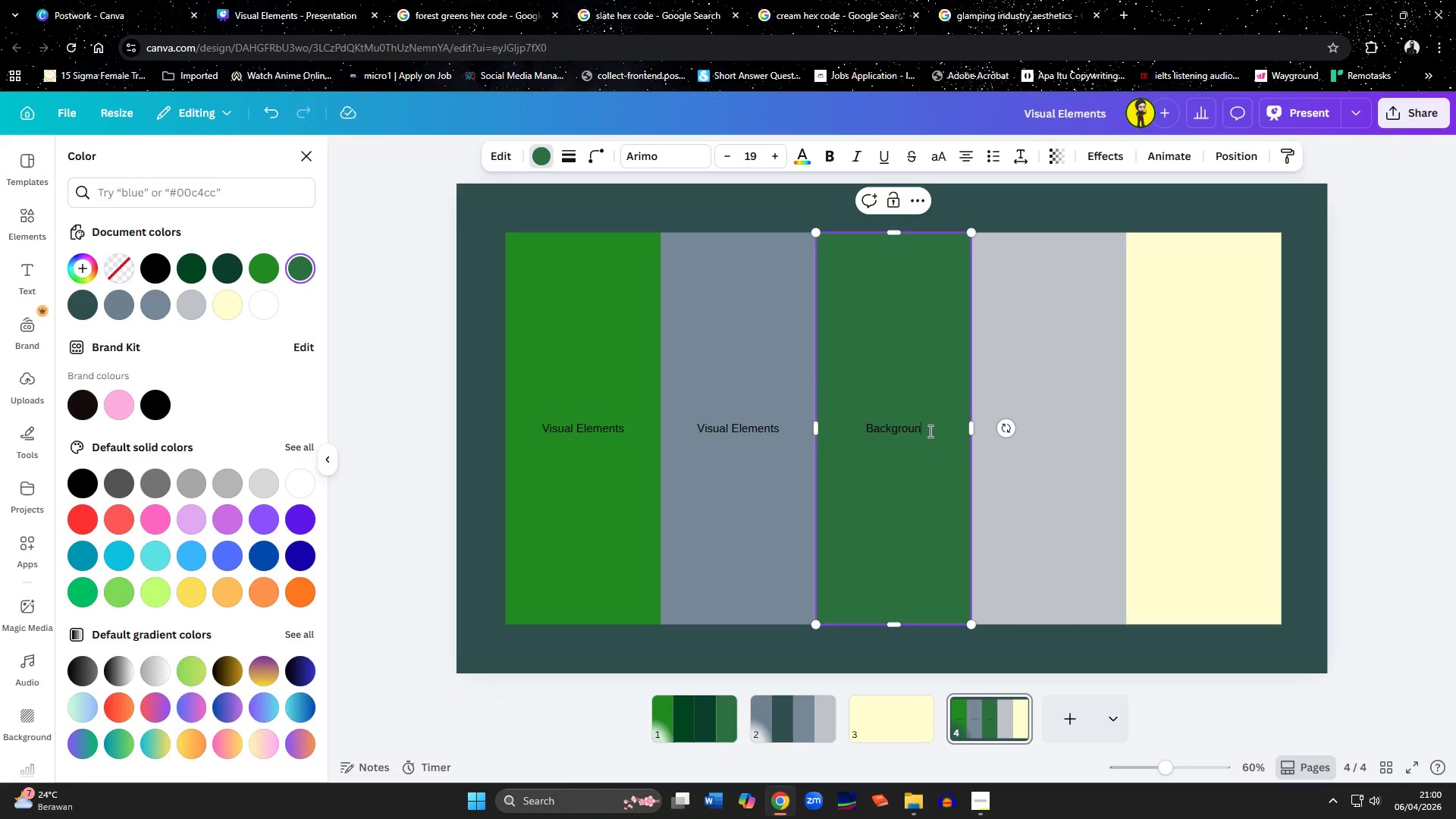 
key(D)
 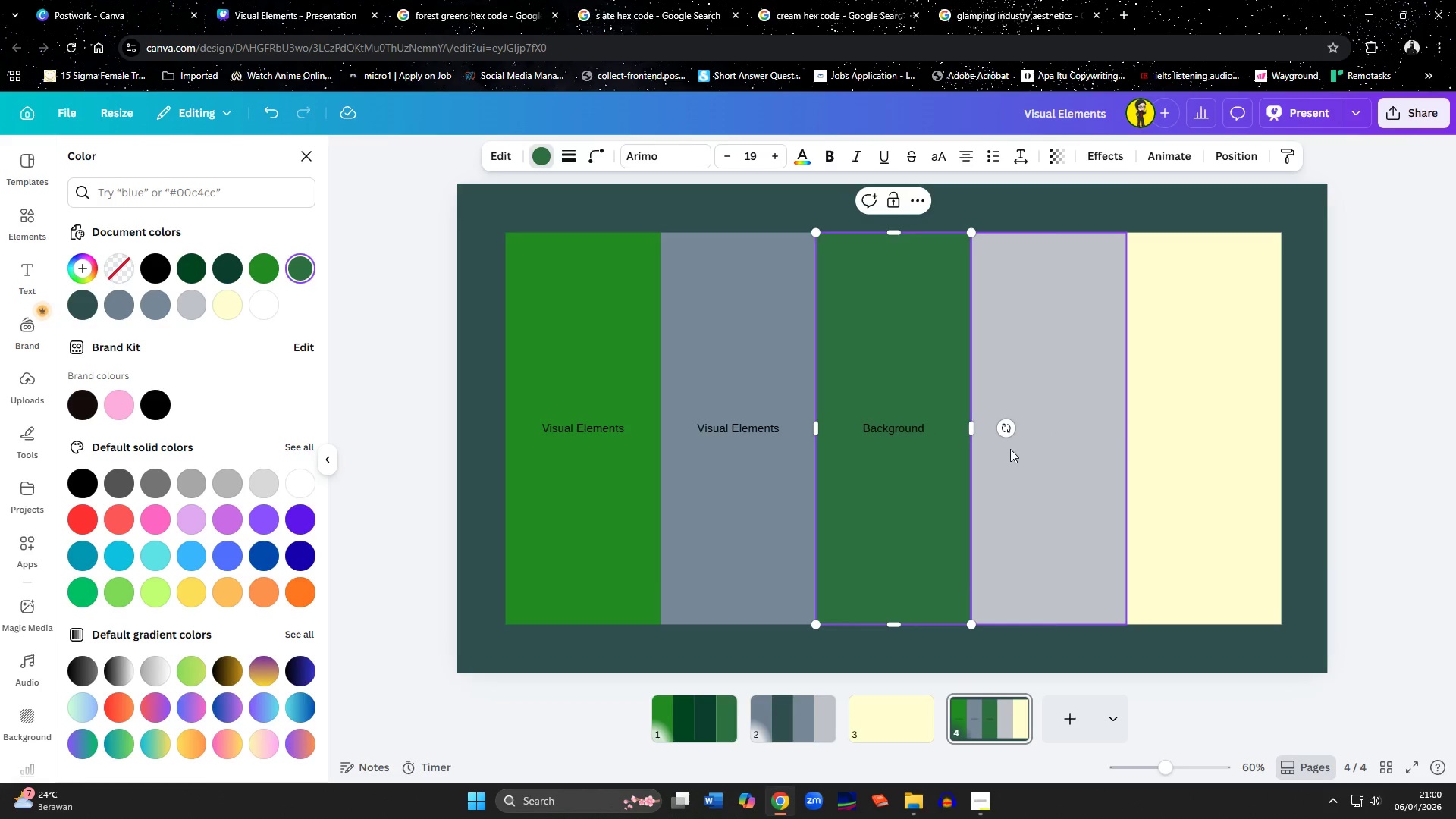 
double_click([1010, 449])
 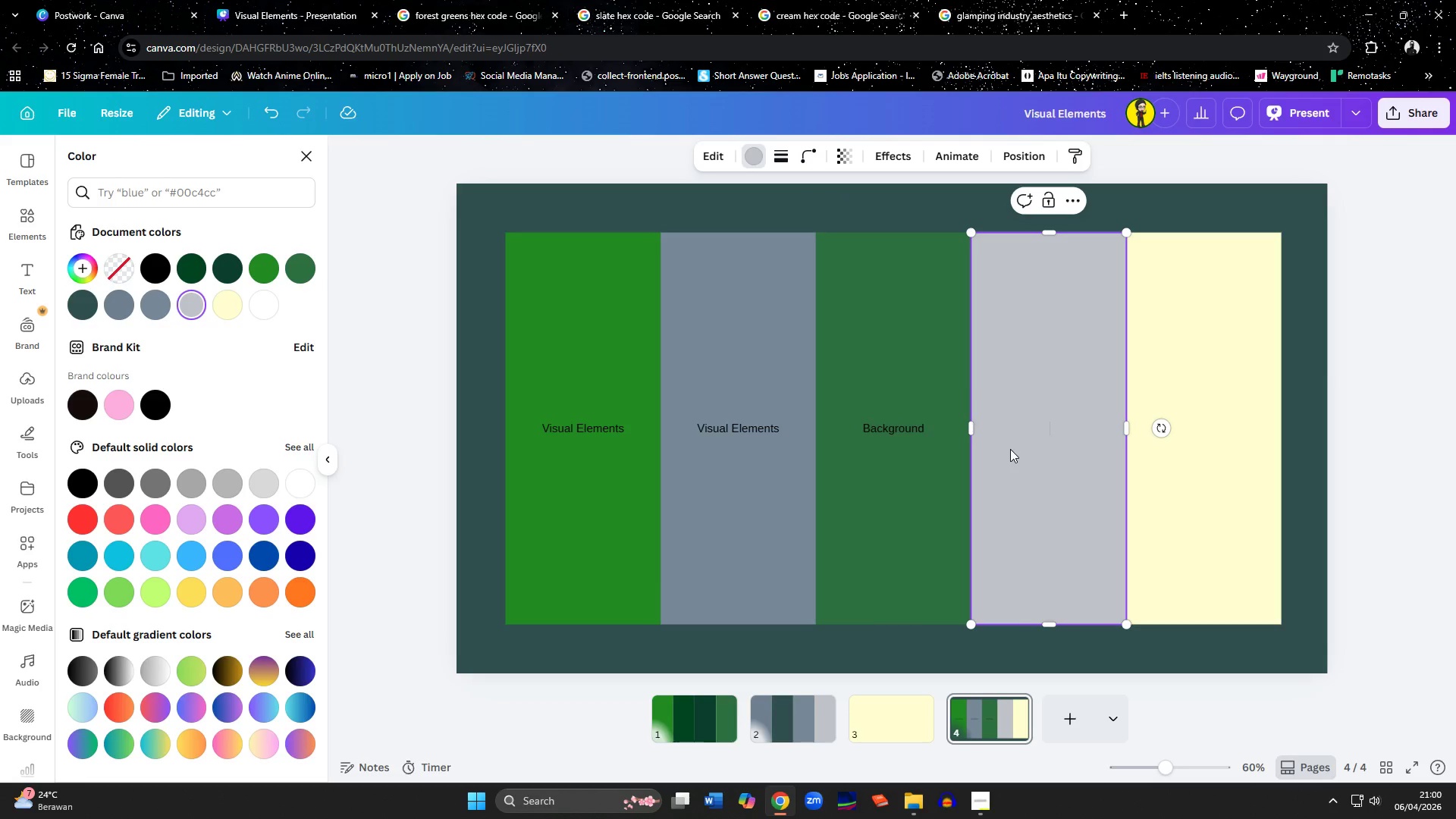 
type(Visual Elements & Bc)
key(Backspace)
type(ackground)
 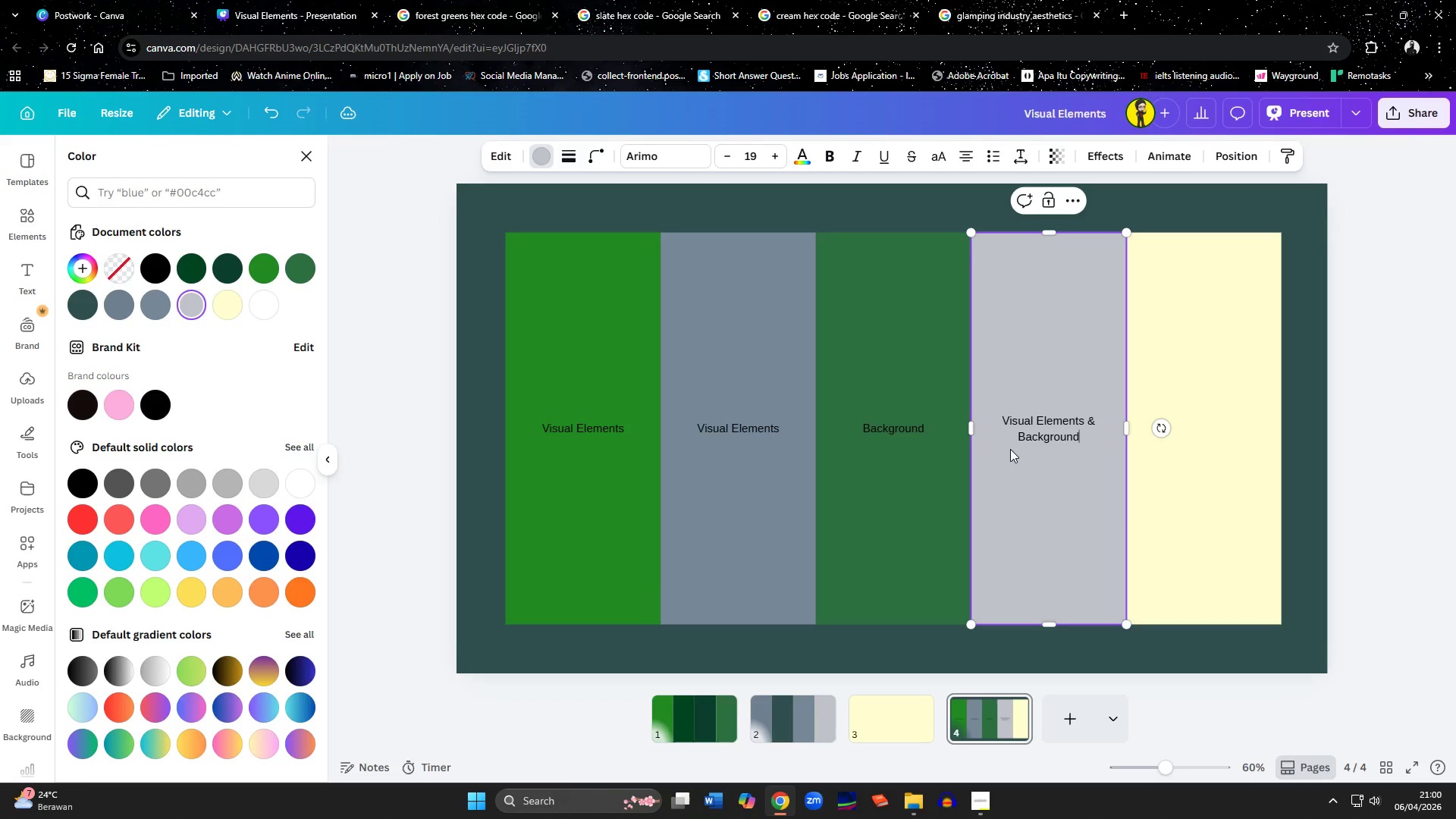 
left_click([1036, 432])
 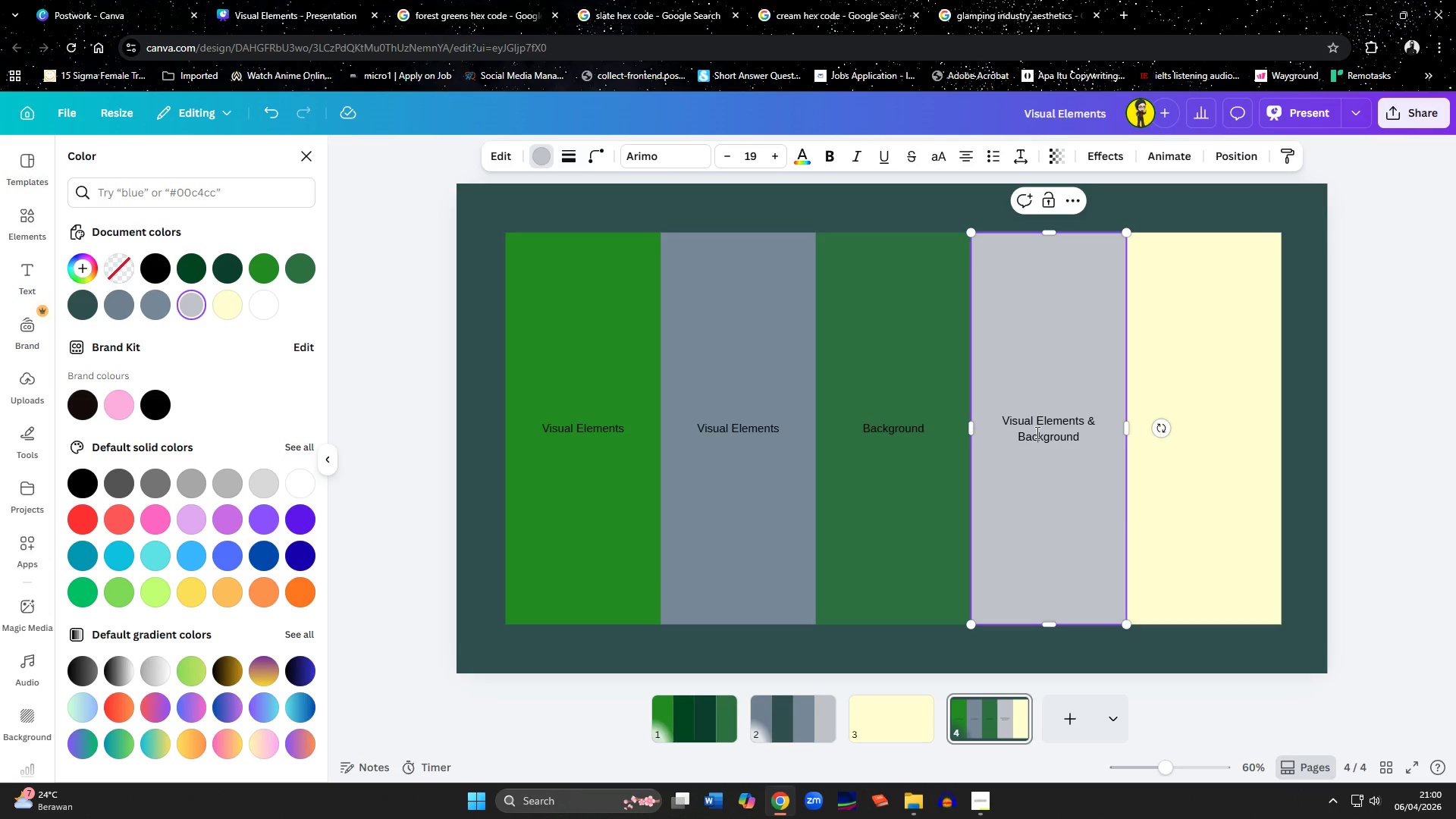 
key(Control+A)
 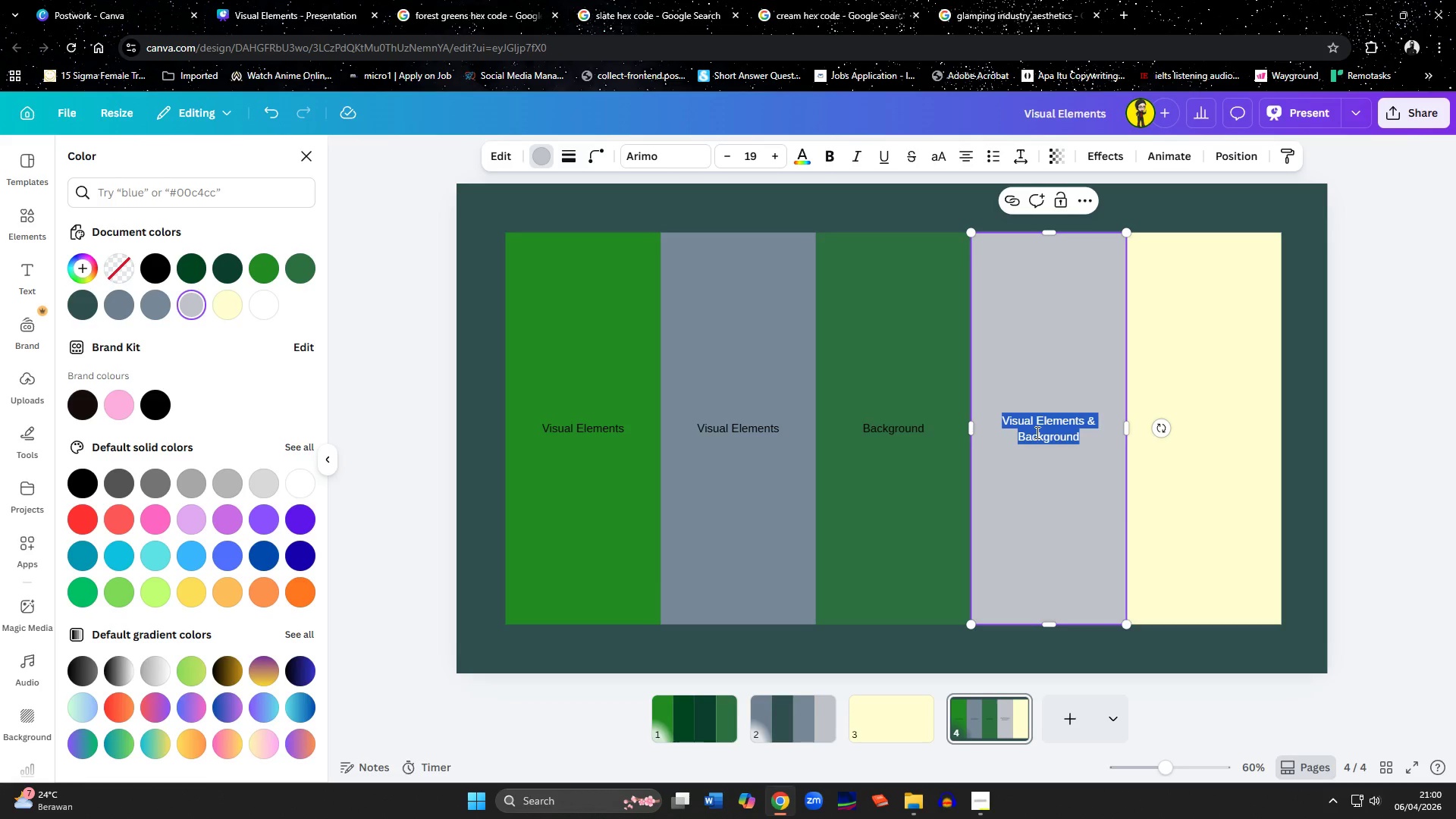 
key(Control+C)
 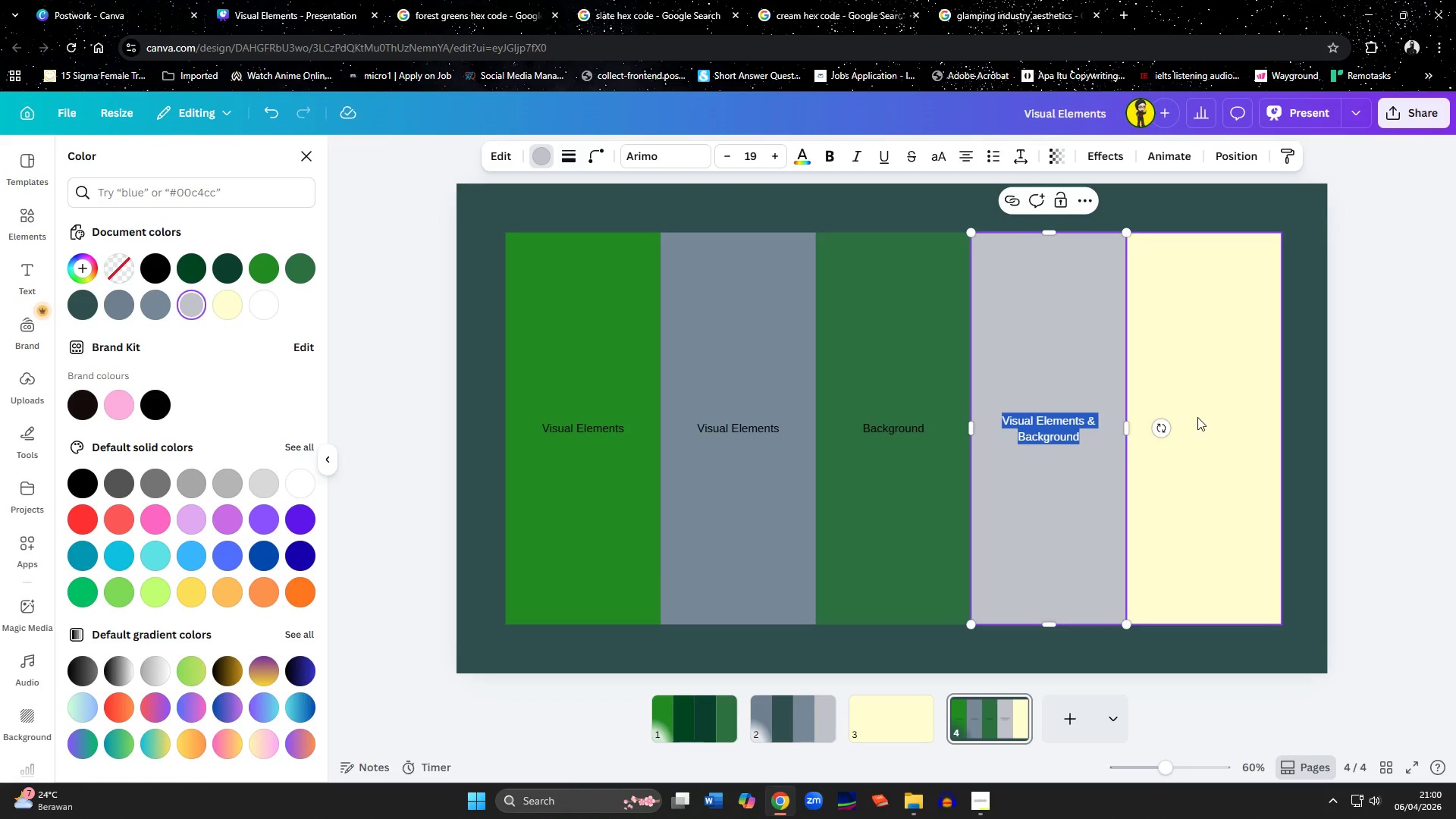 
left_click([1221, 439])
 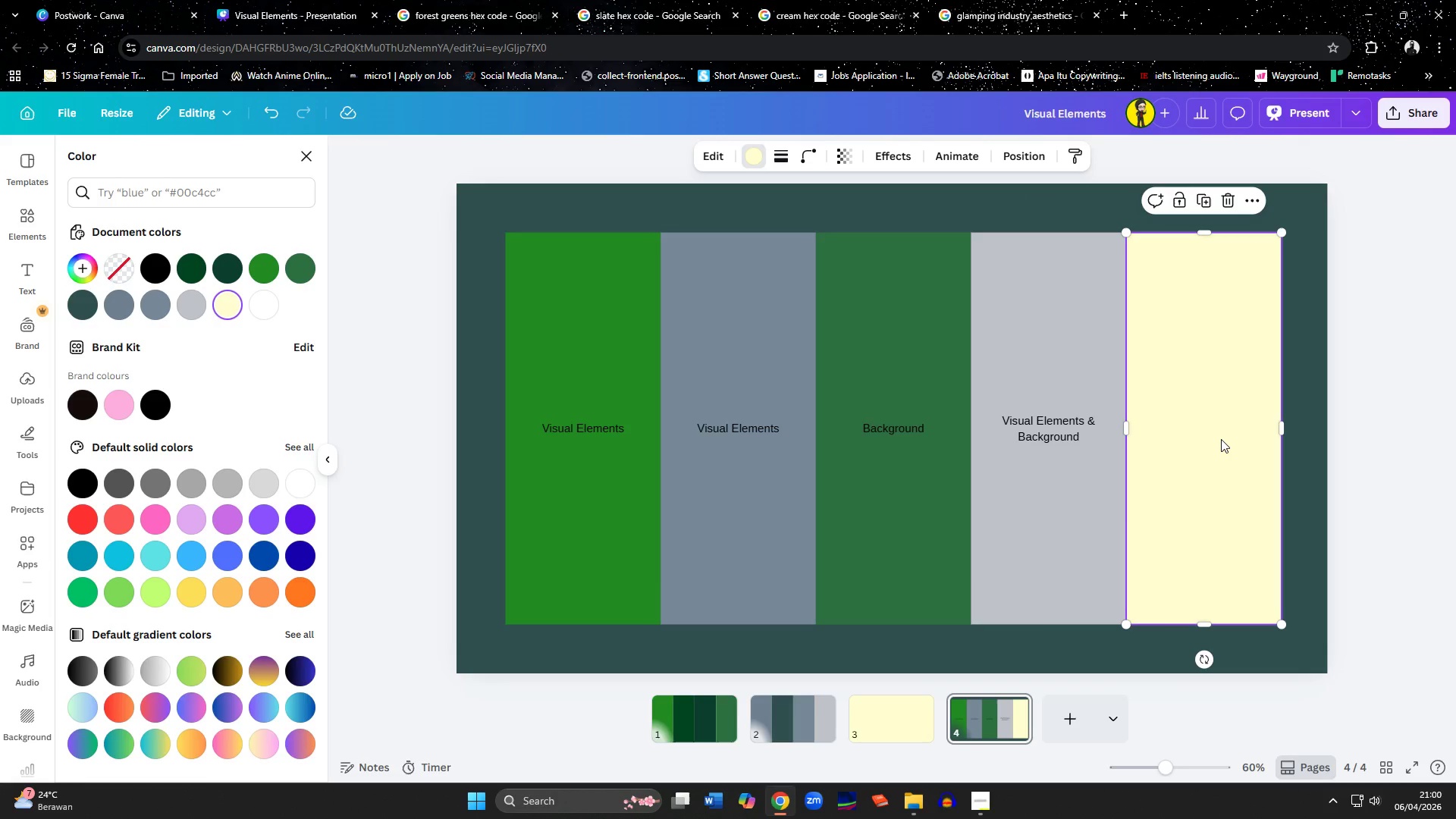 
left_click([1221, 439])
 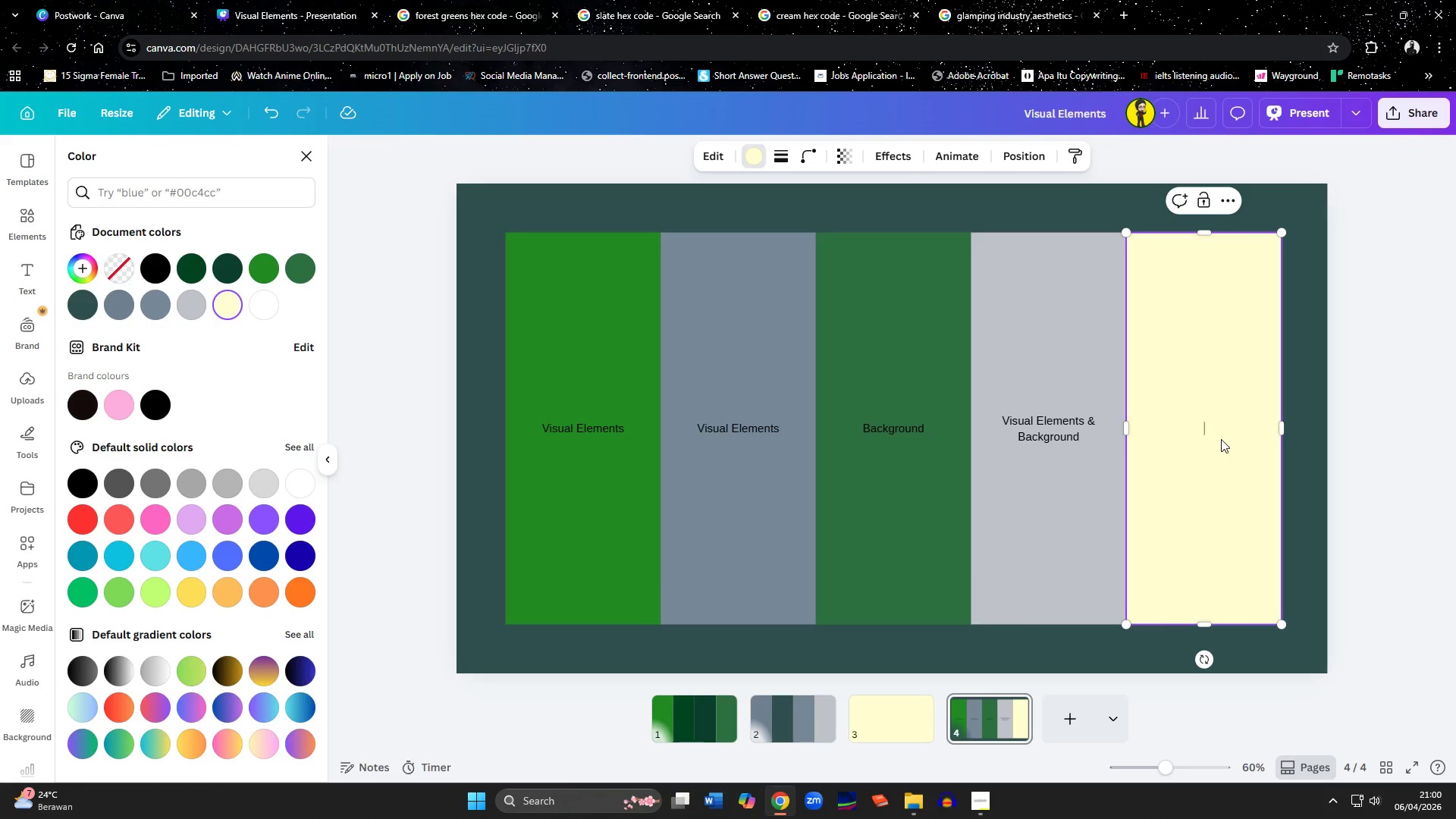 
key(Control+V)
 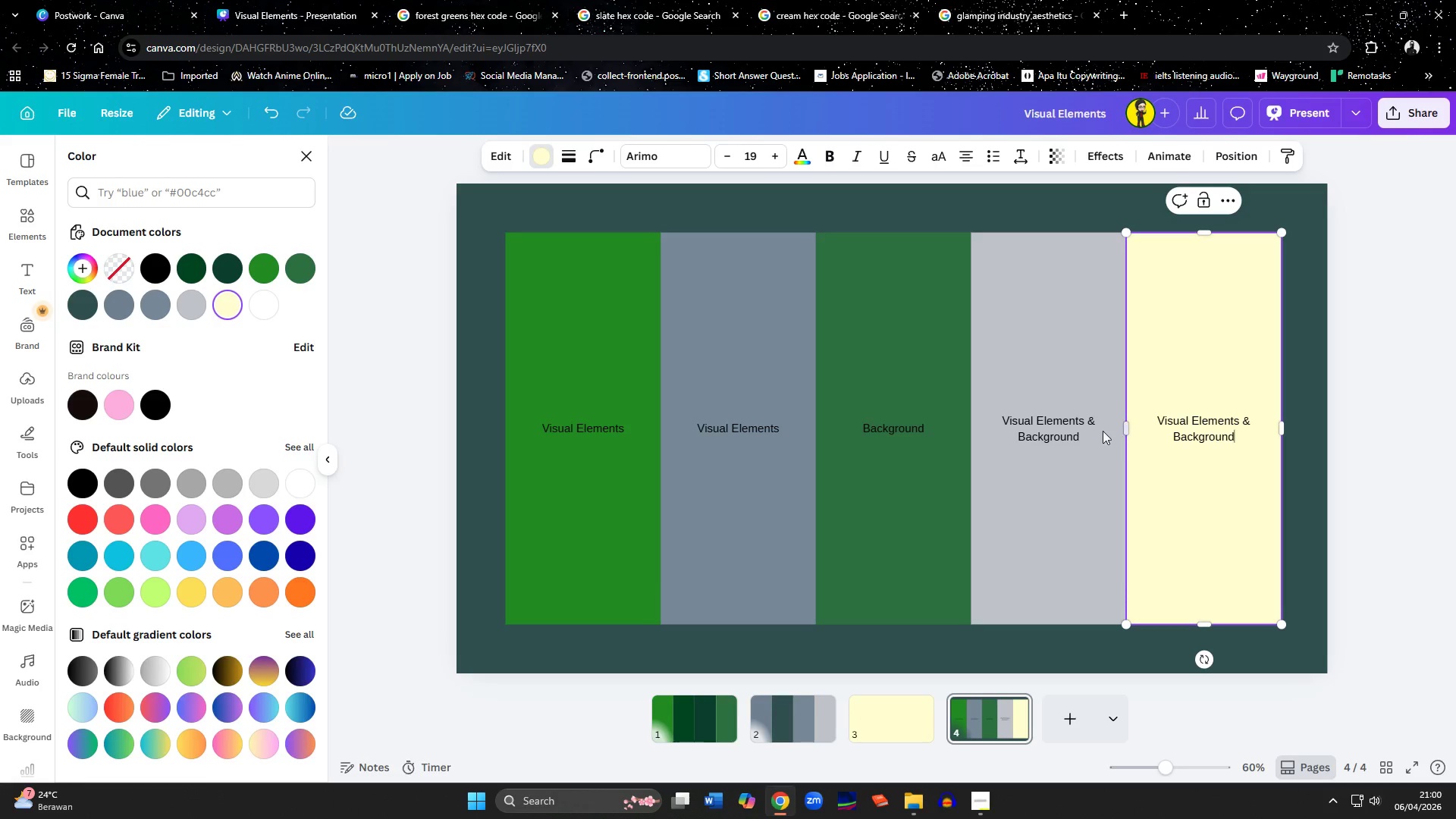 
left_click([1078, 435])
 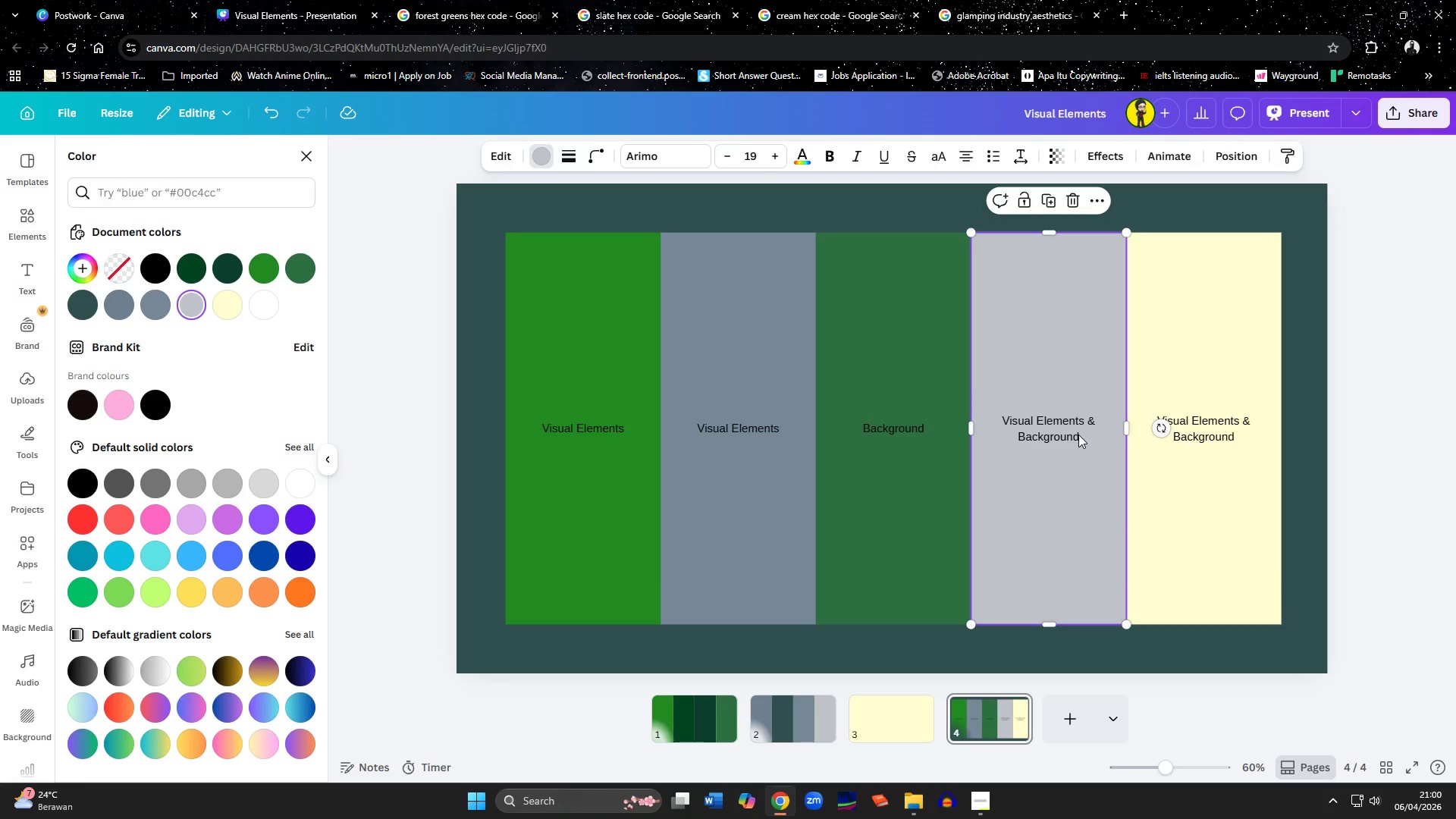 
double_click([1078, 438])
 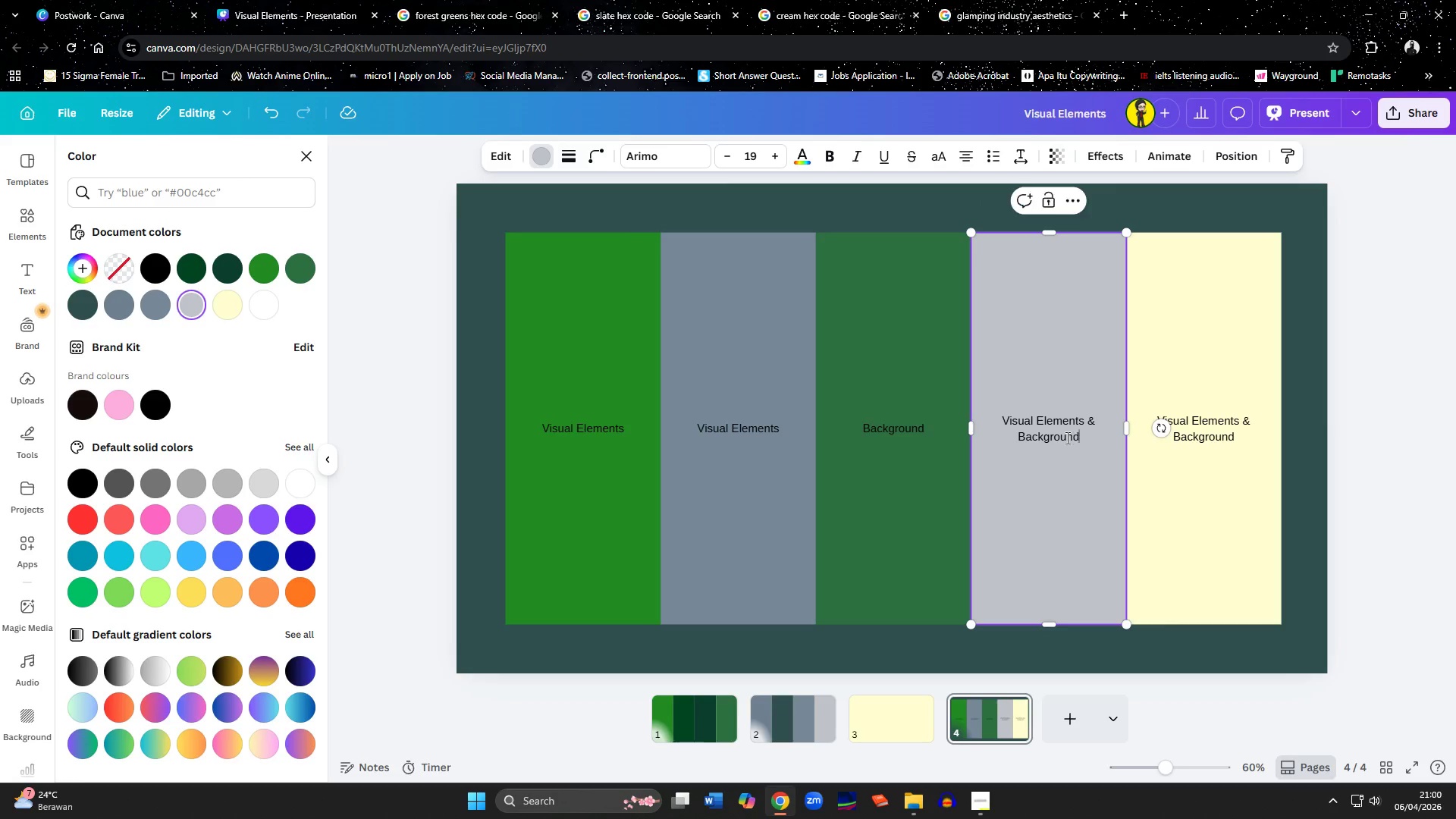 
triple_click([1064, 438])
 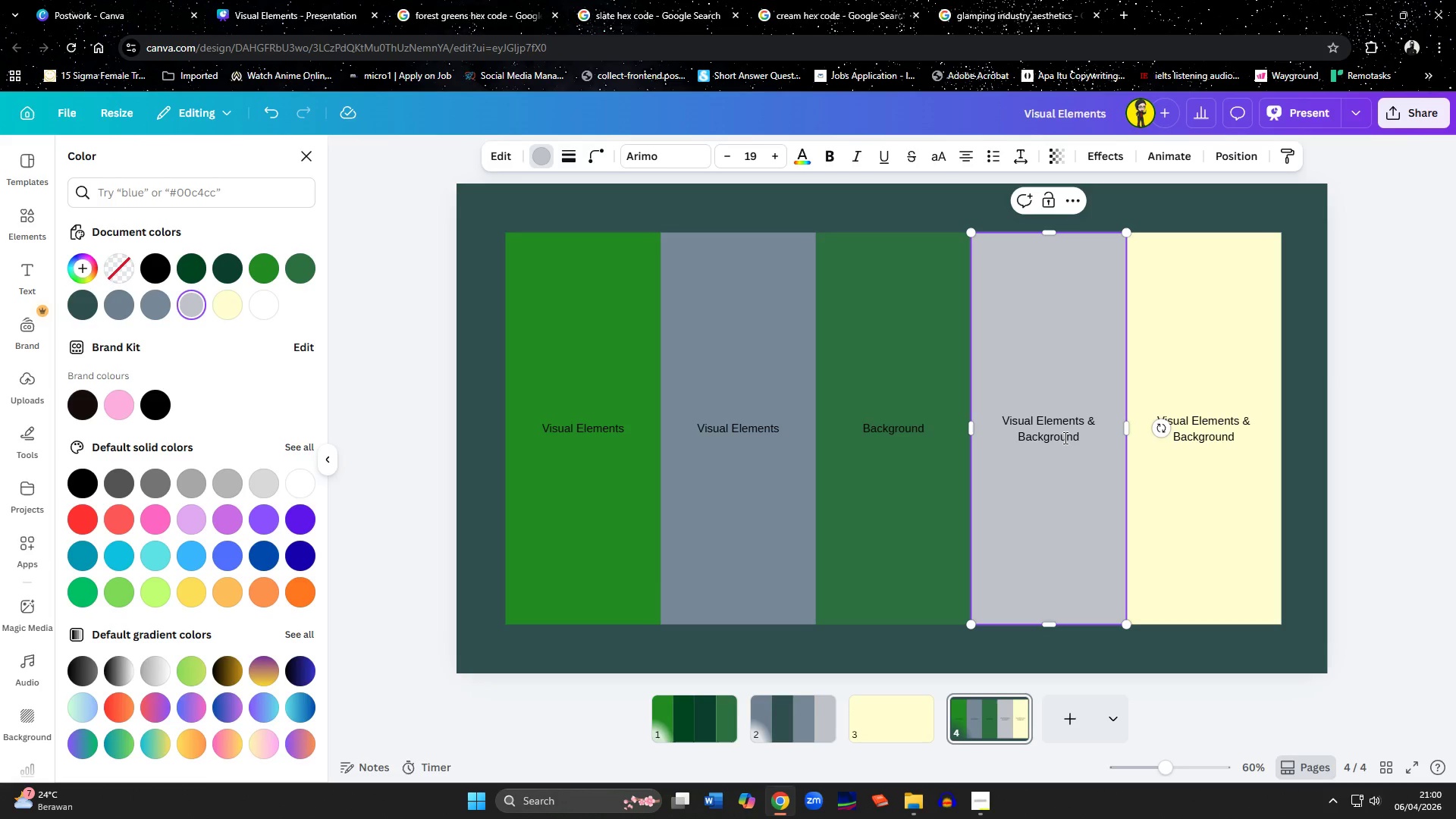 
key(ArrowRight)
 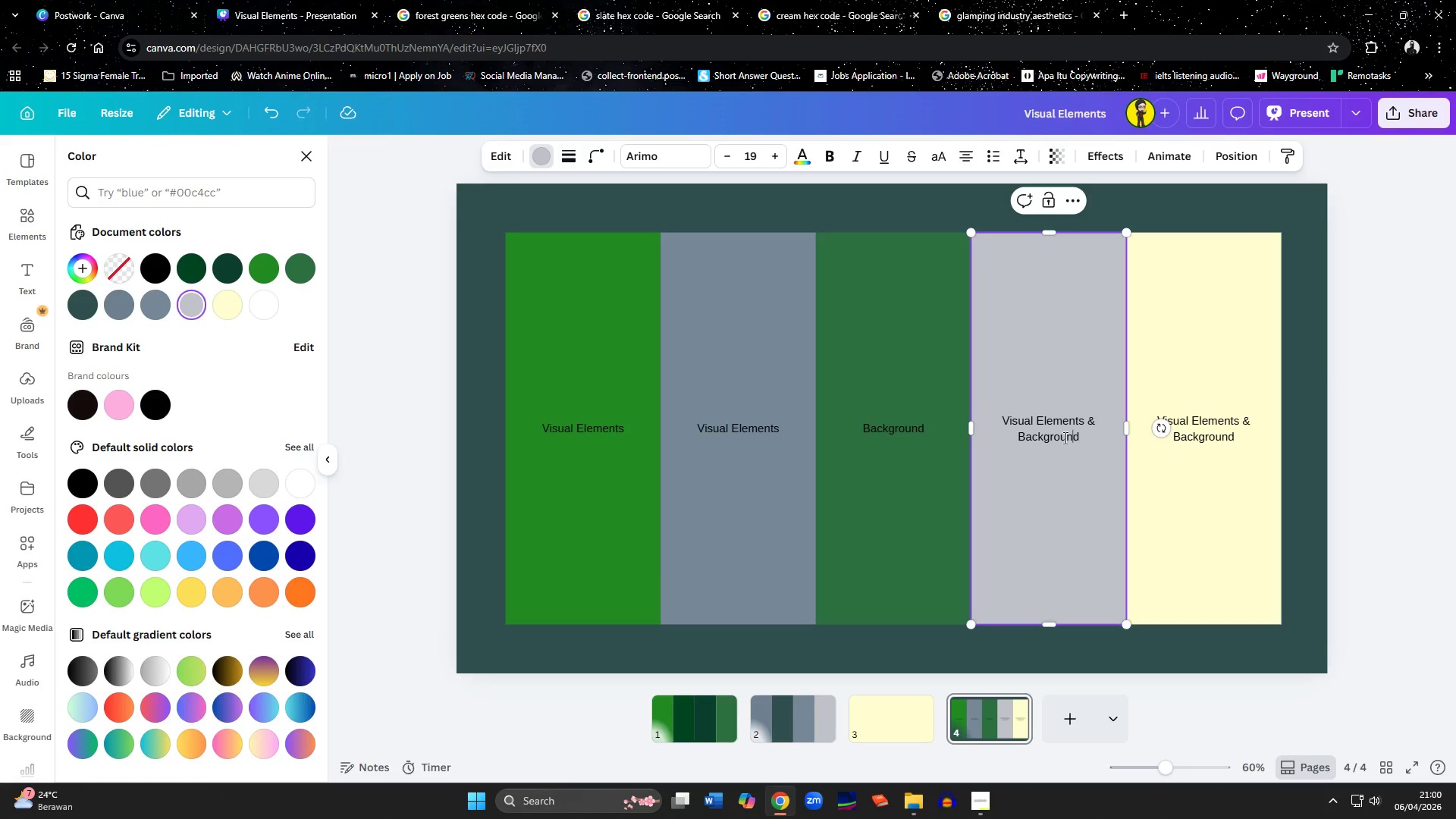 
key(ArrowRight)
 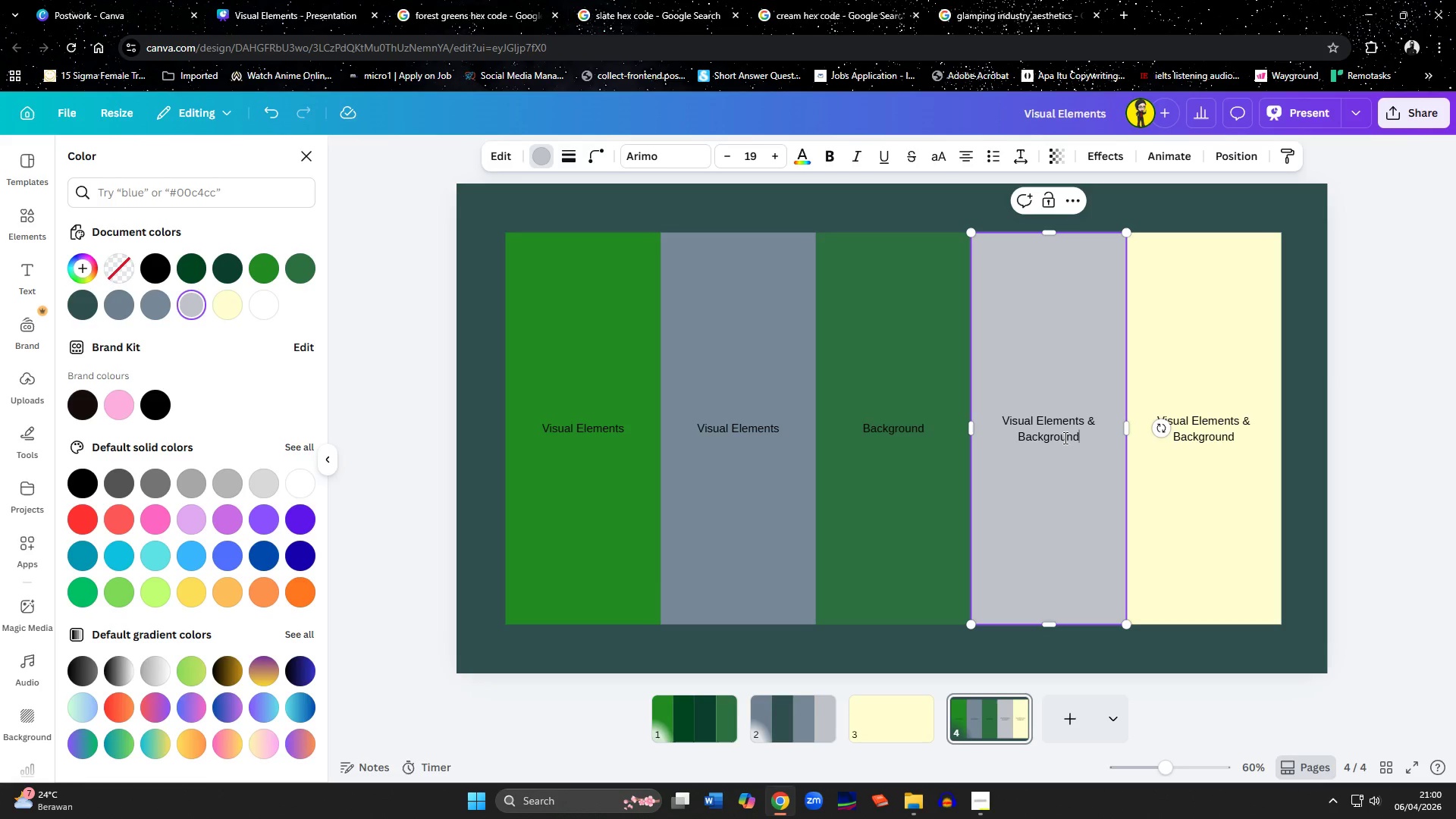 
hold_key(key=ArrowLeft, duration=0.72)
 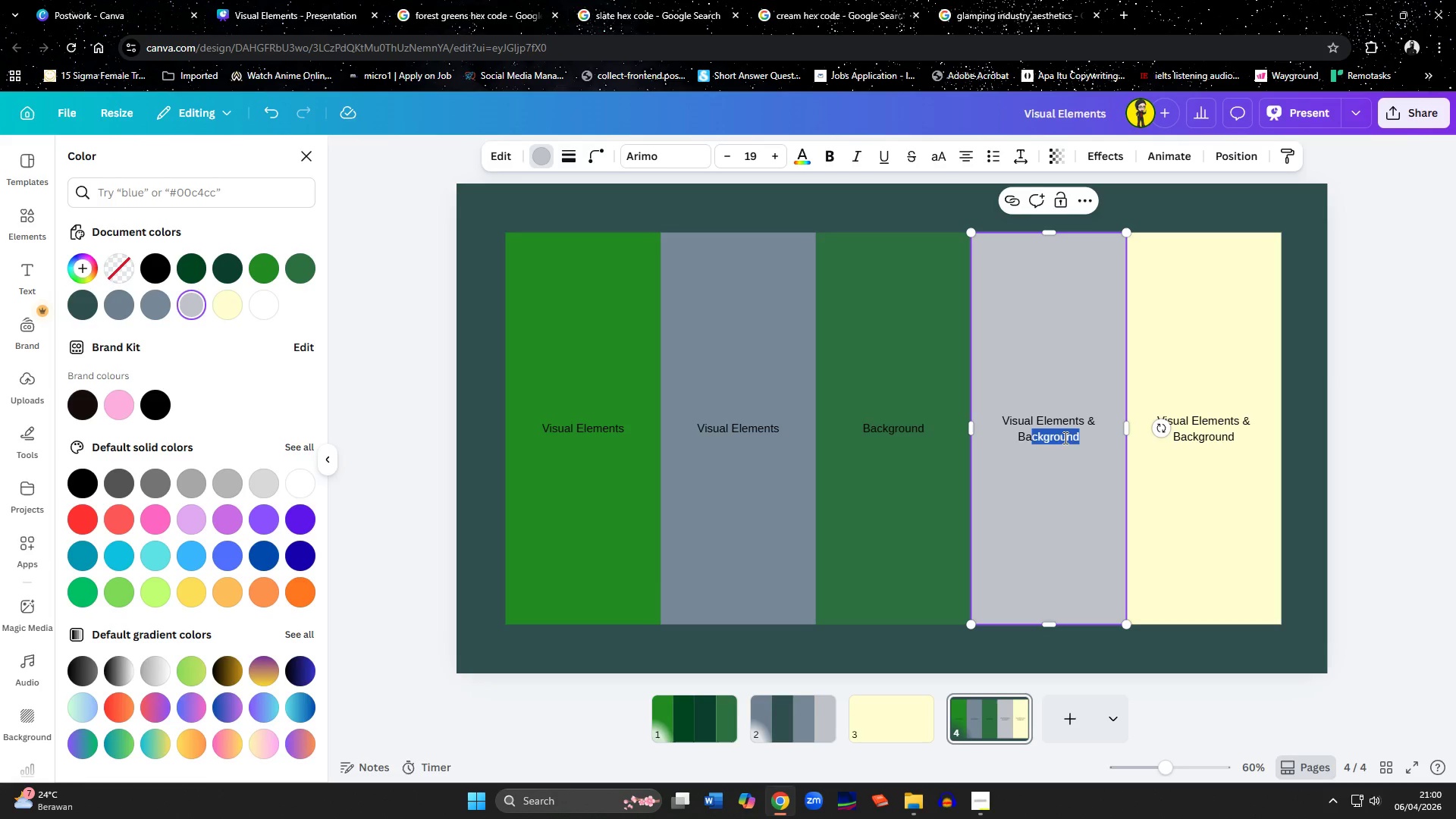 
key(Shift+ArrowLeft)
 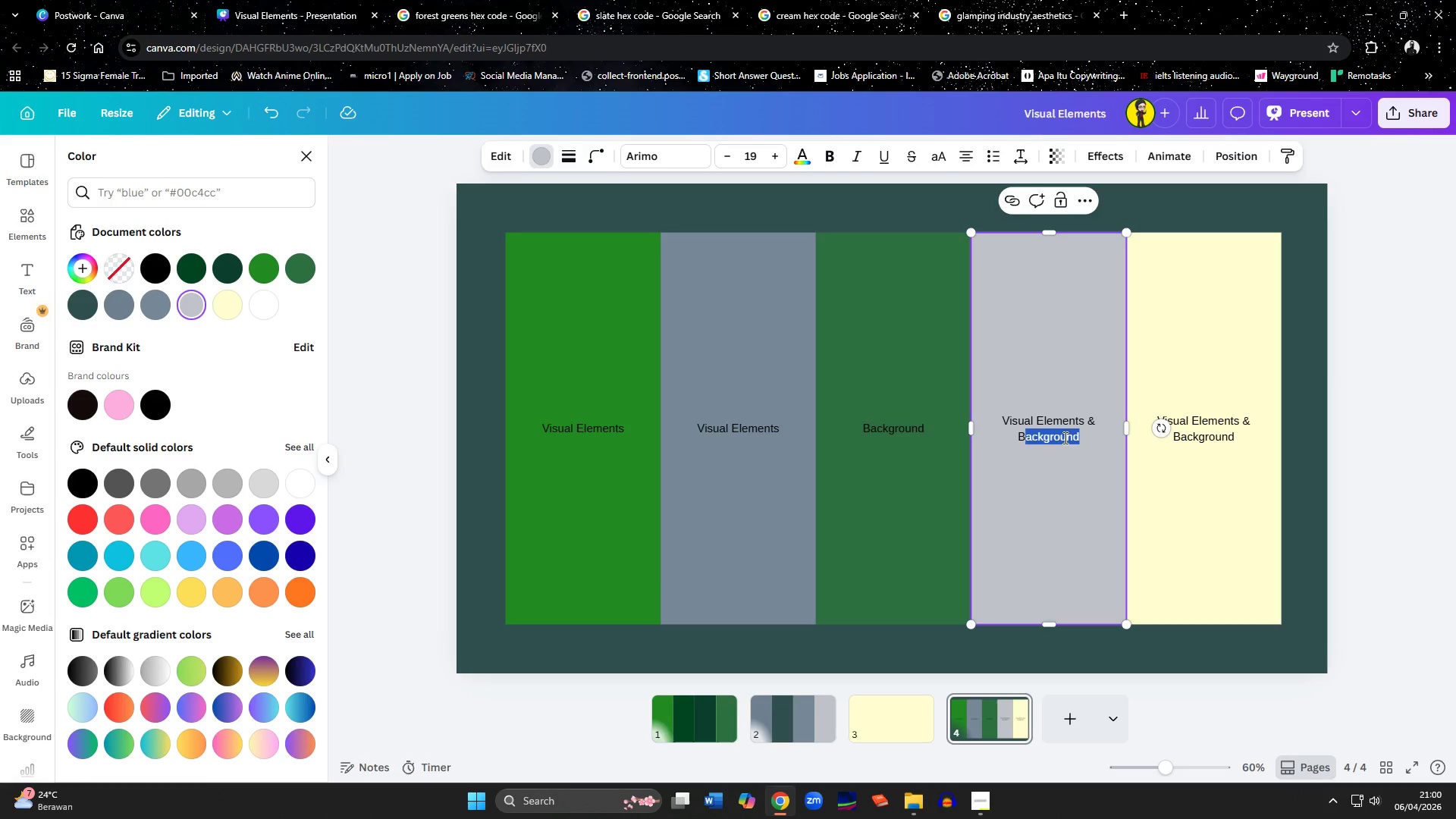 
key(Shift+ArrowLeft)
 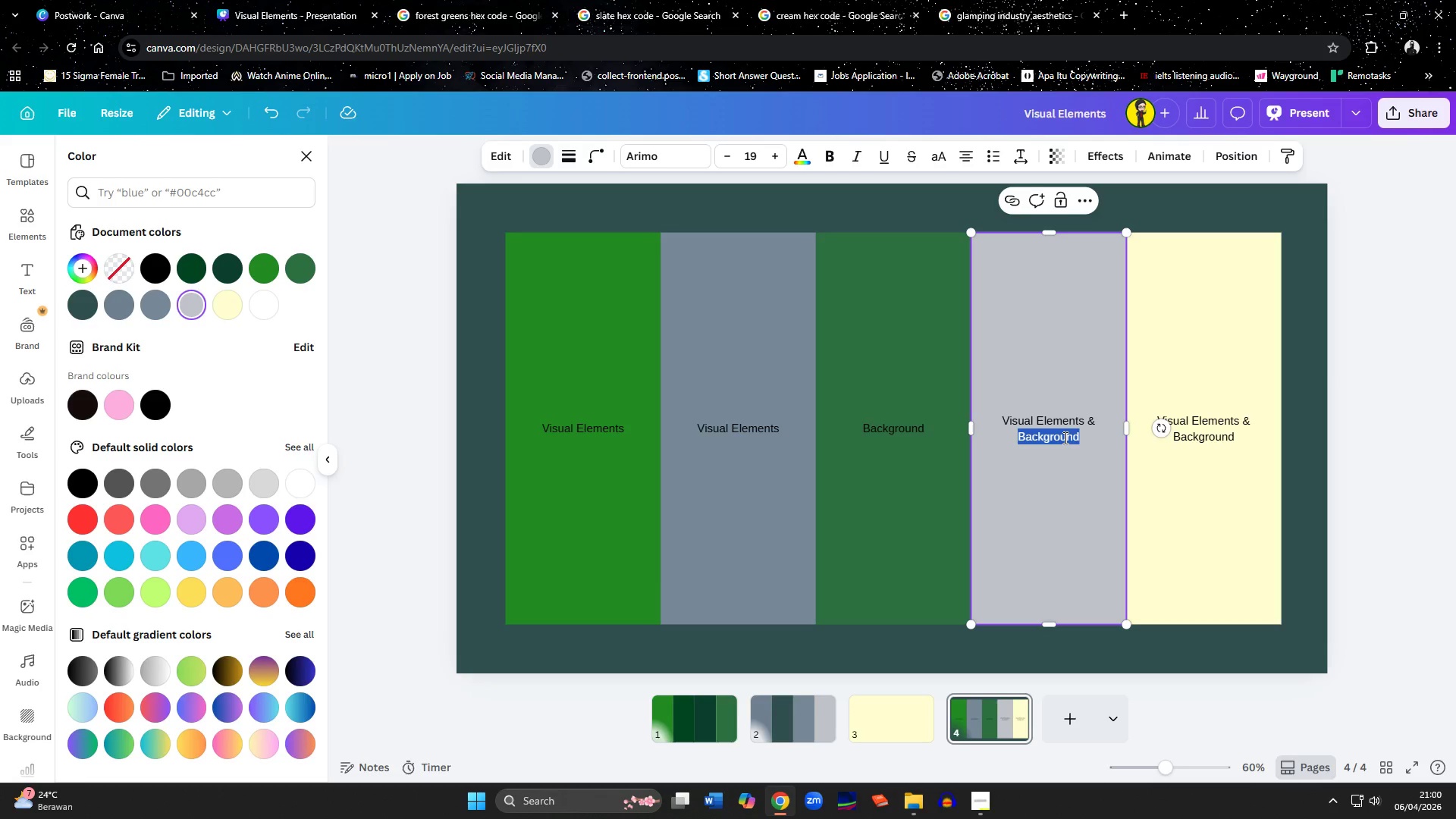 
type(Text)
 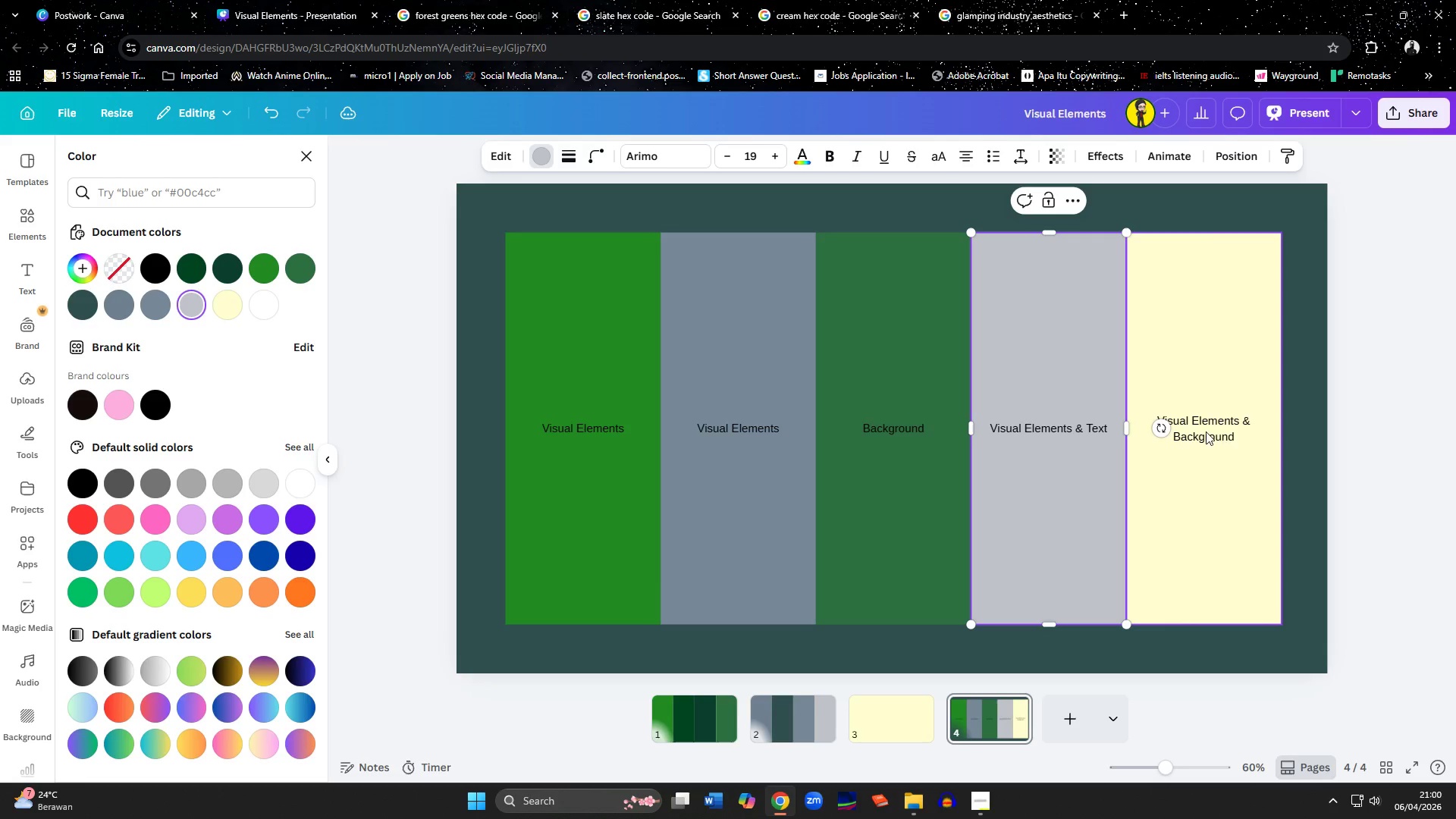 
double_click([1222, 433])
 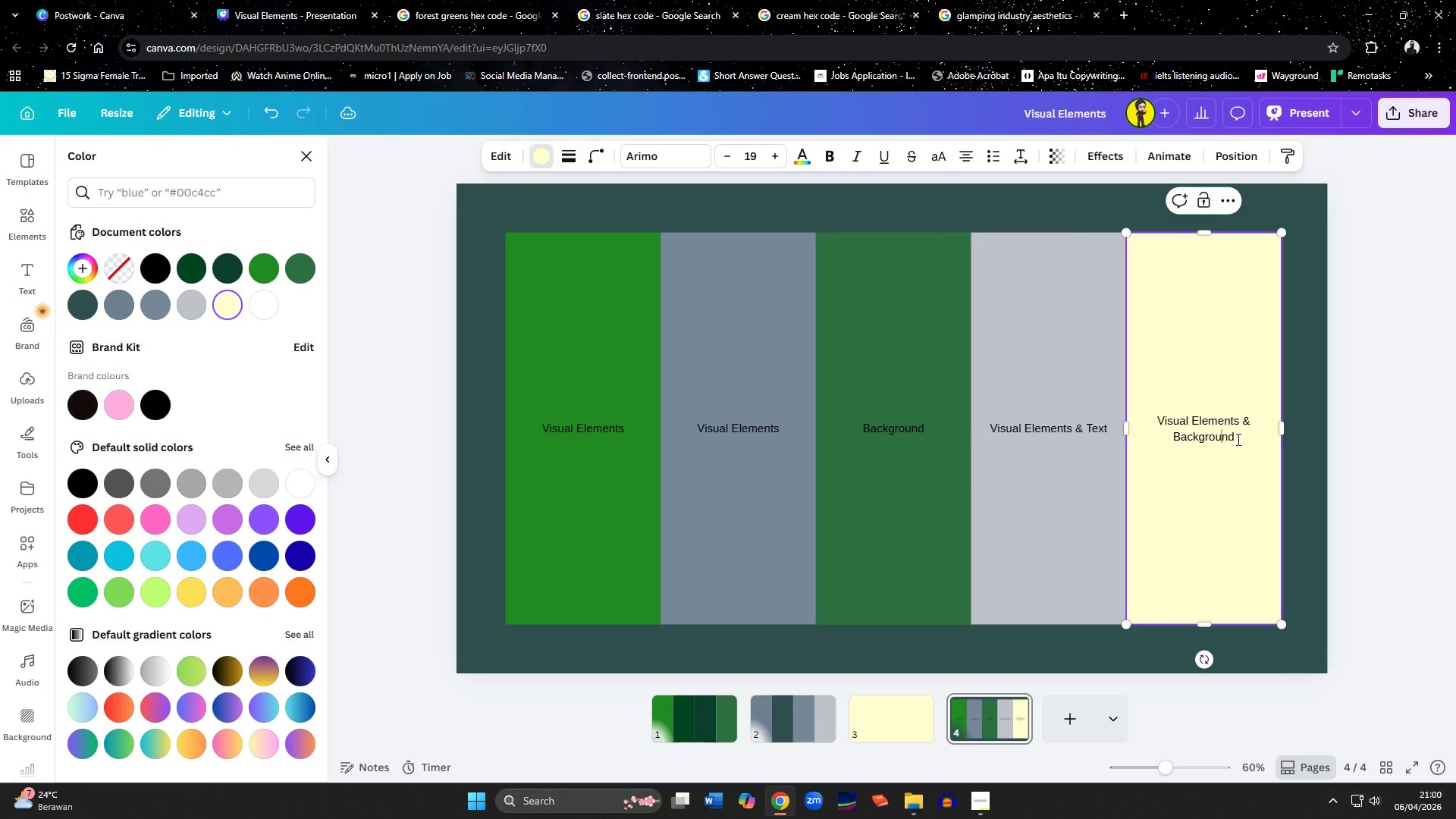 
triple_click([1237, 439])
 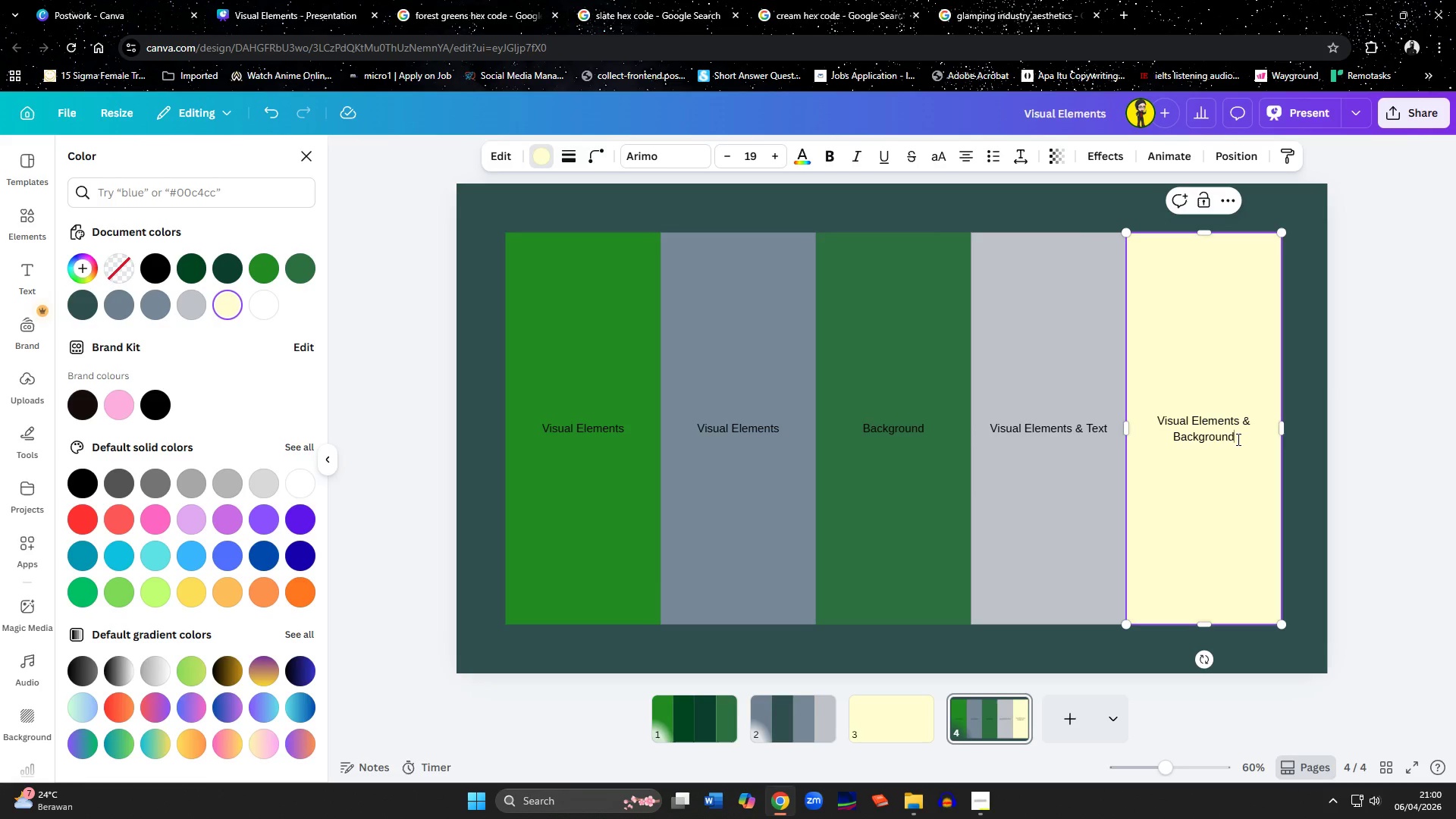 
hold_key(key=ArrowLeft, duration=0.72)
 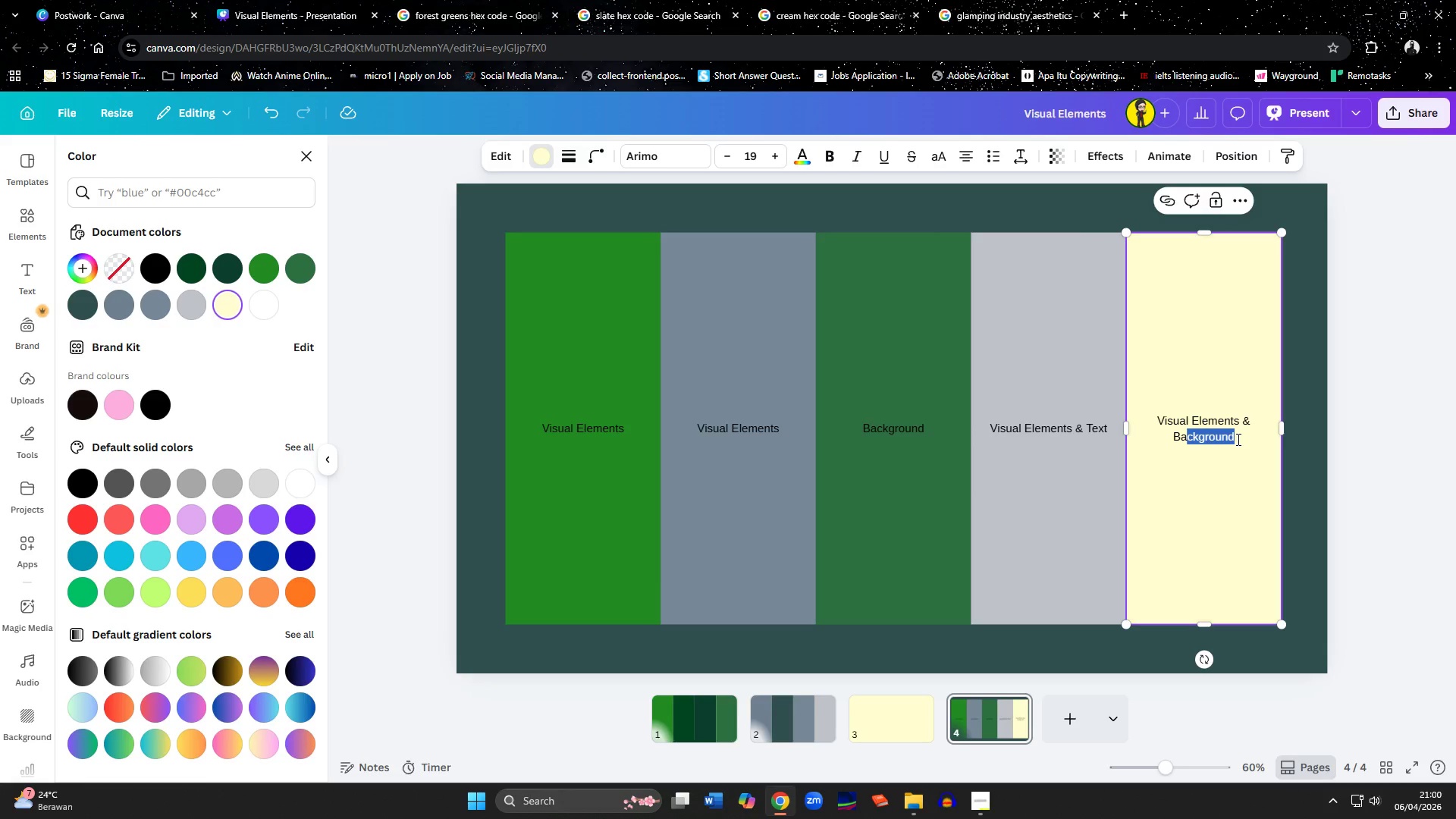 
key(Shift+ArrowLeft)
 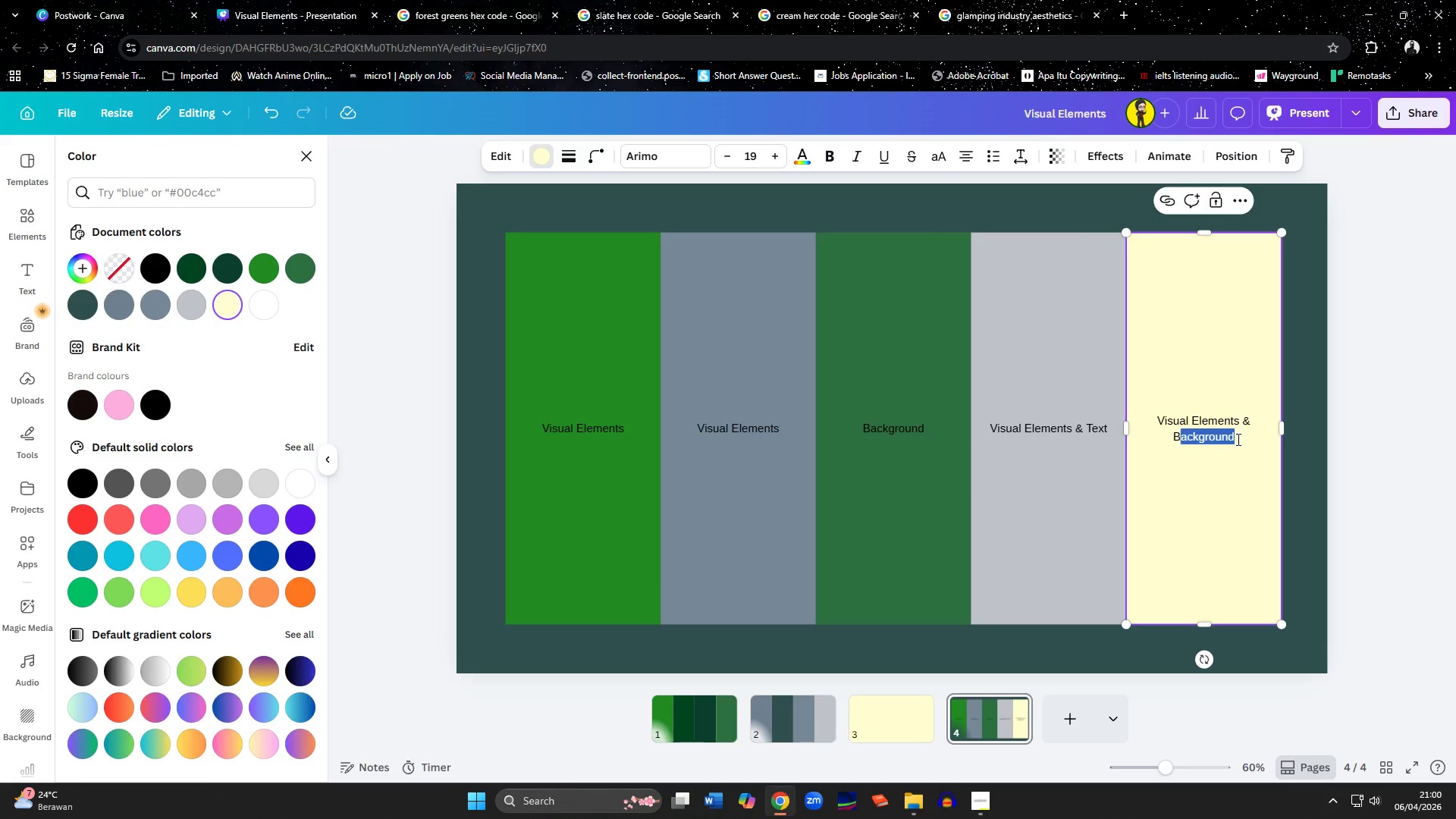 
key(Shift+ArrowLeft)
 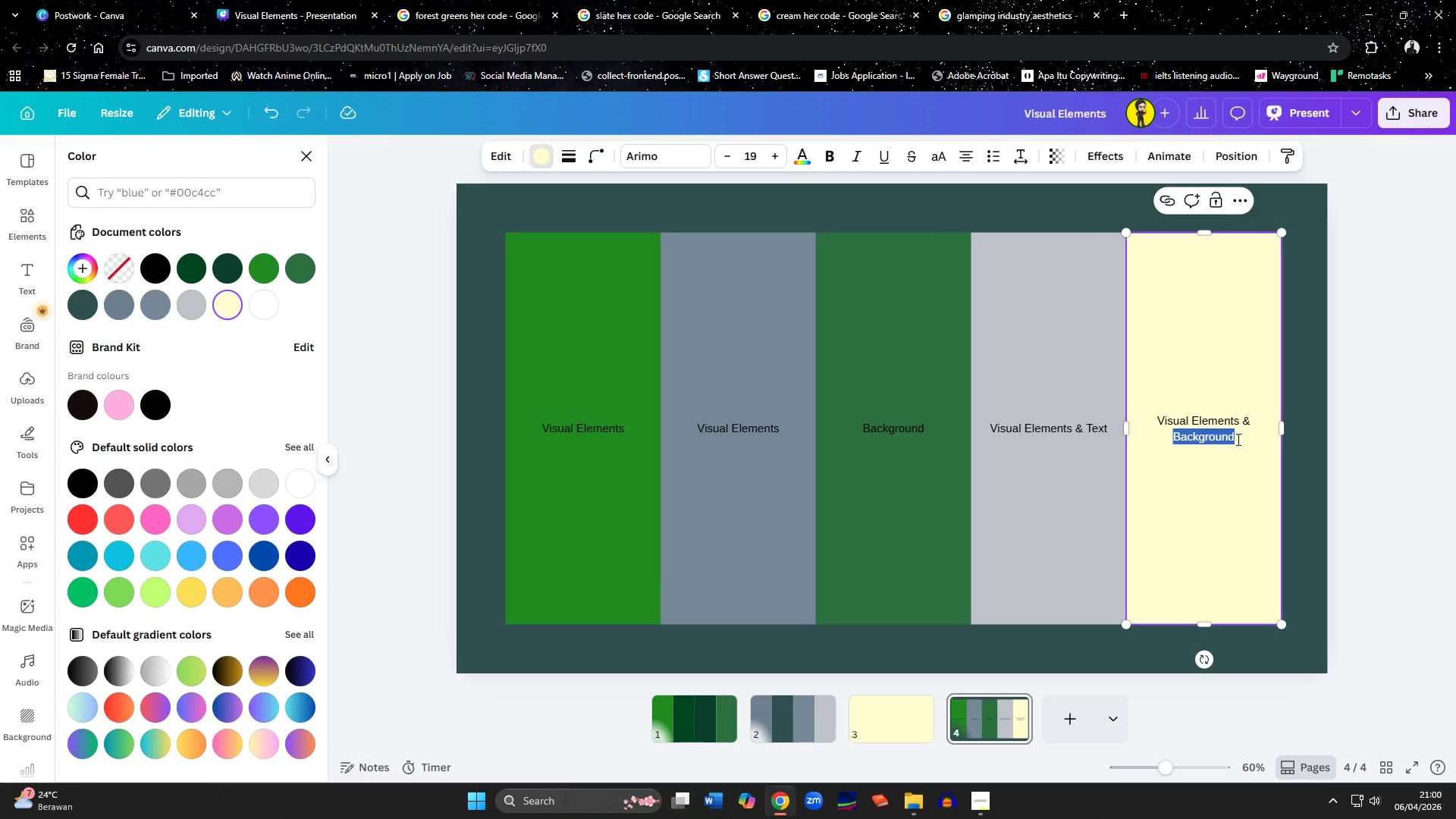 
type(Text)
 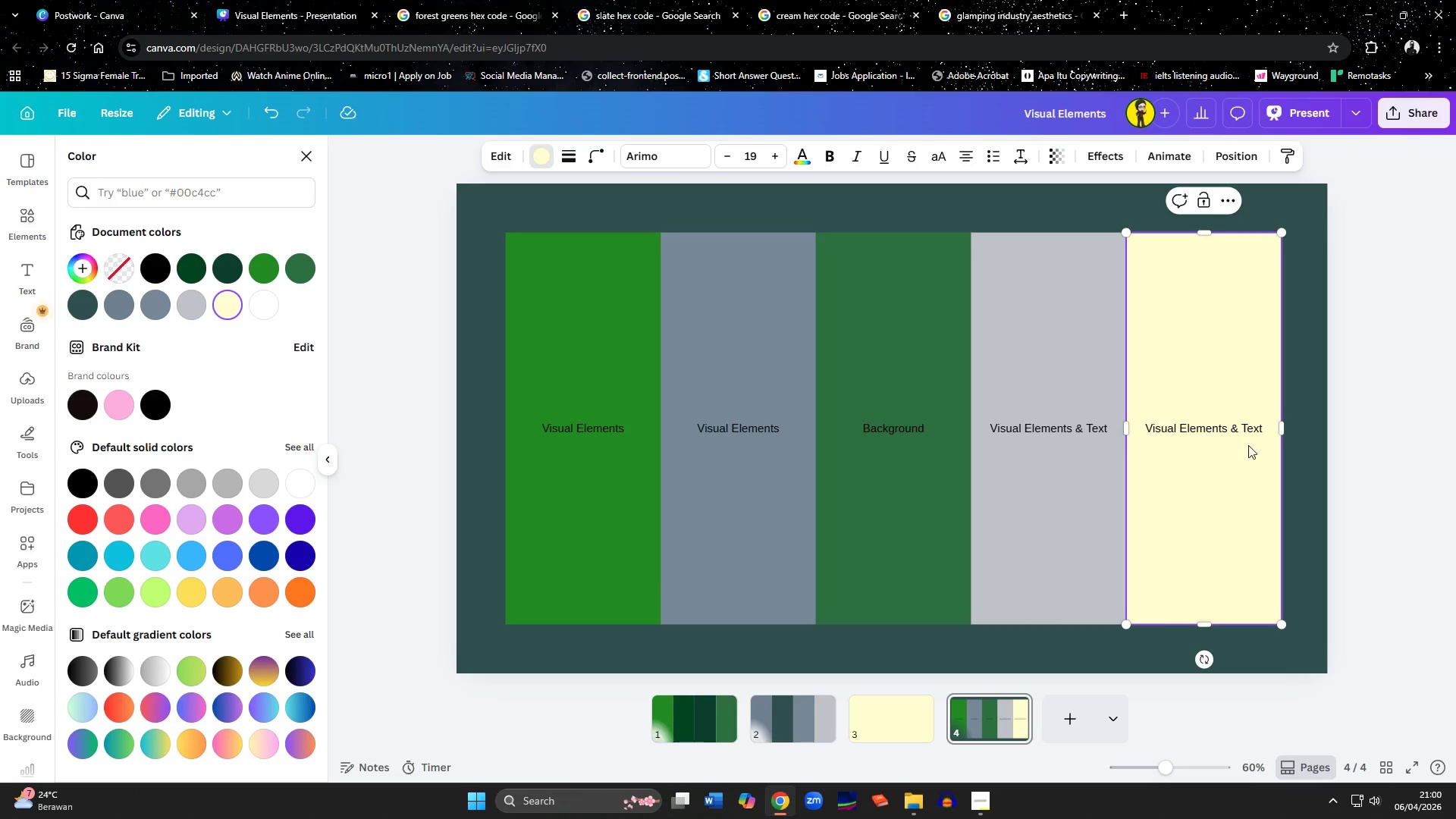 
left_click([1315, 500])
 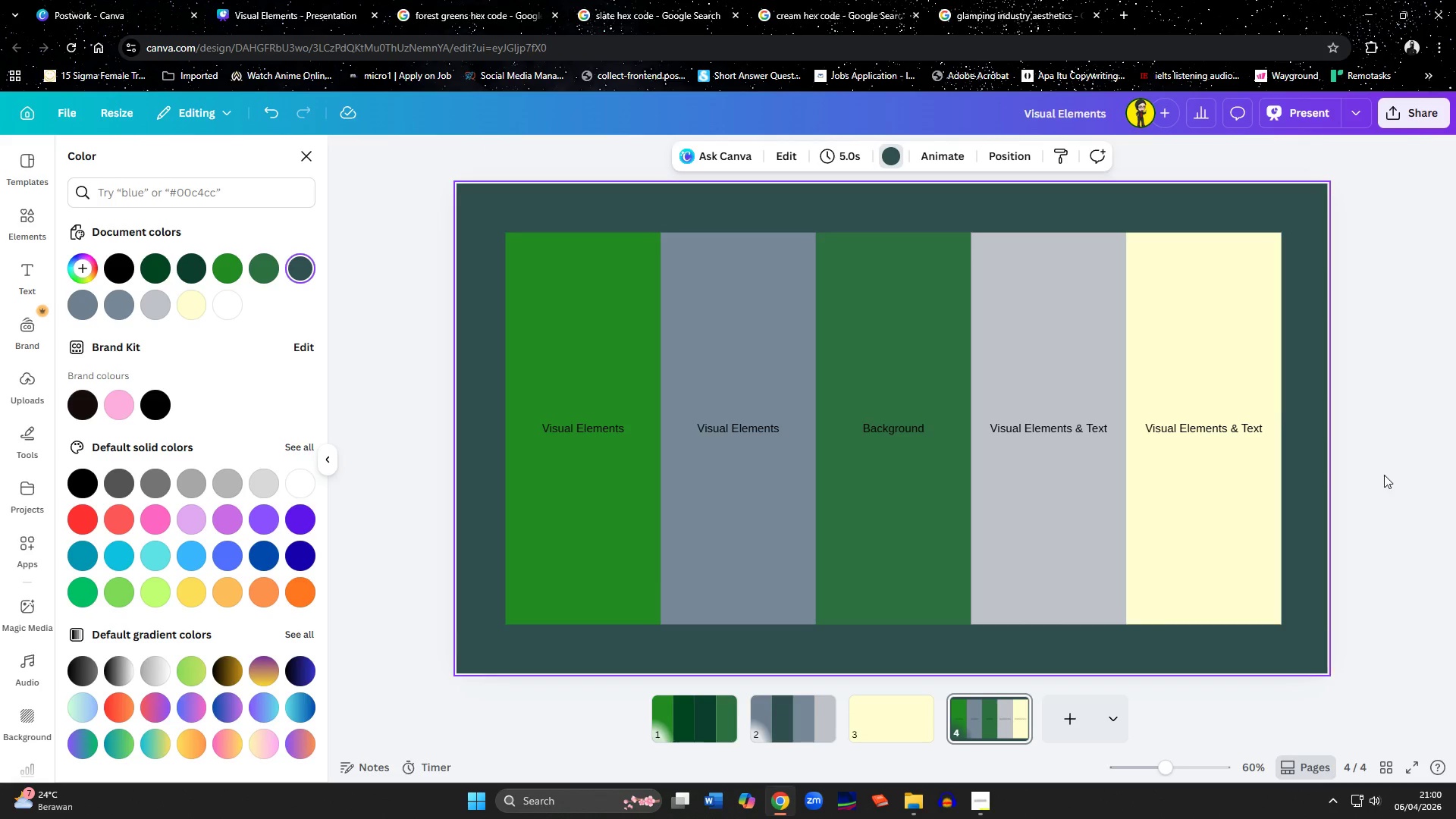 
left_click([1386, 472])
 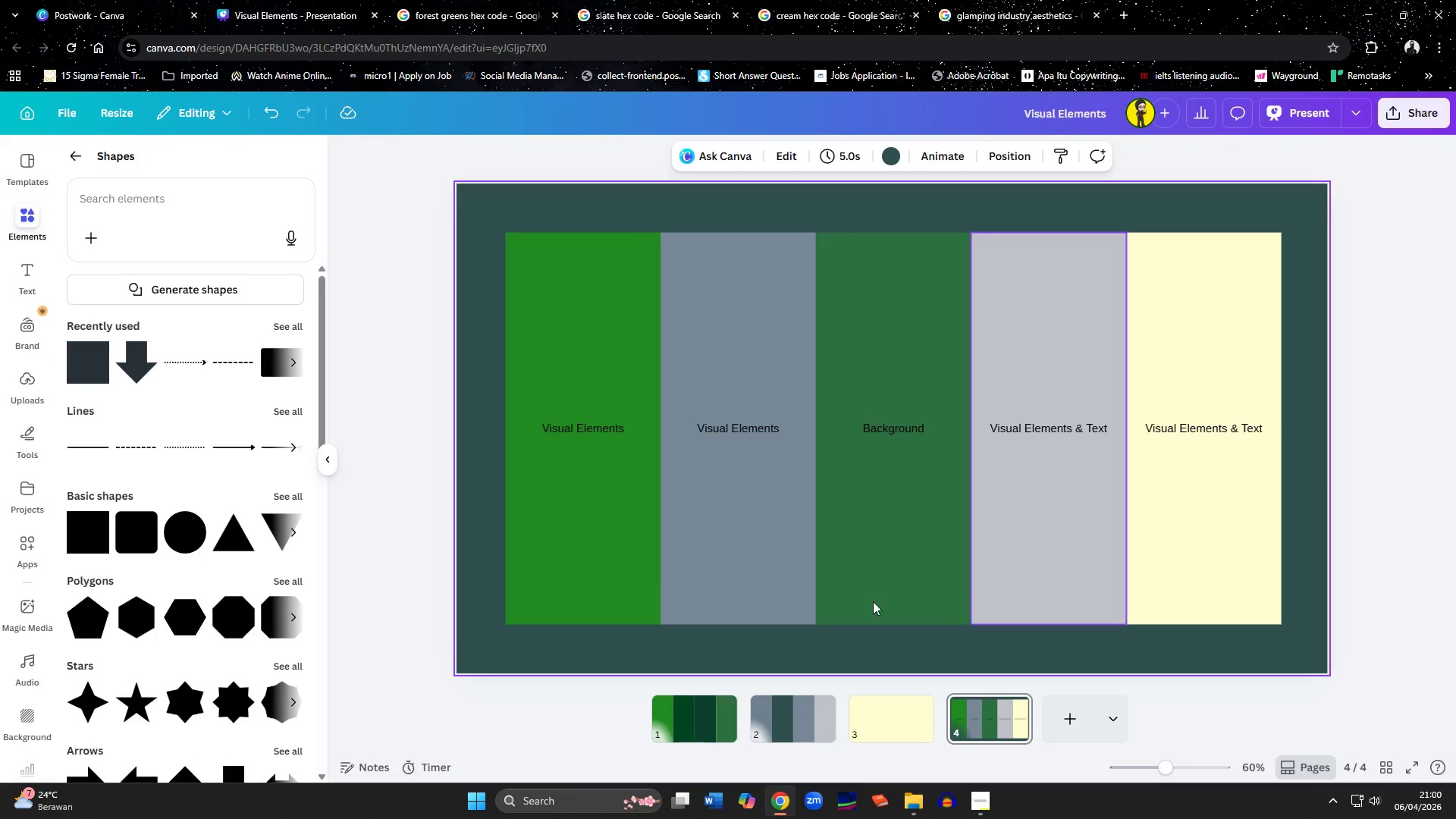 
left_click([687, 705])
 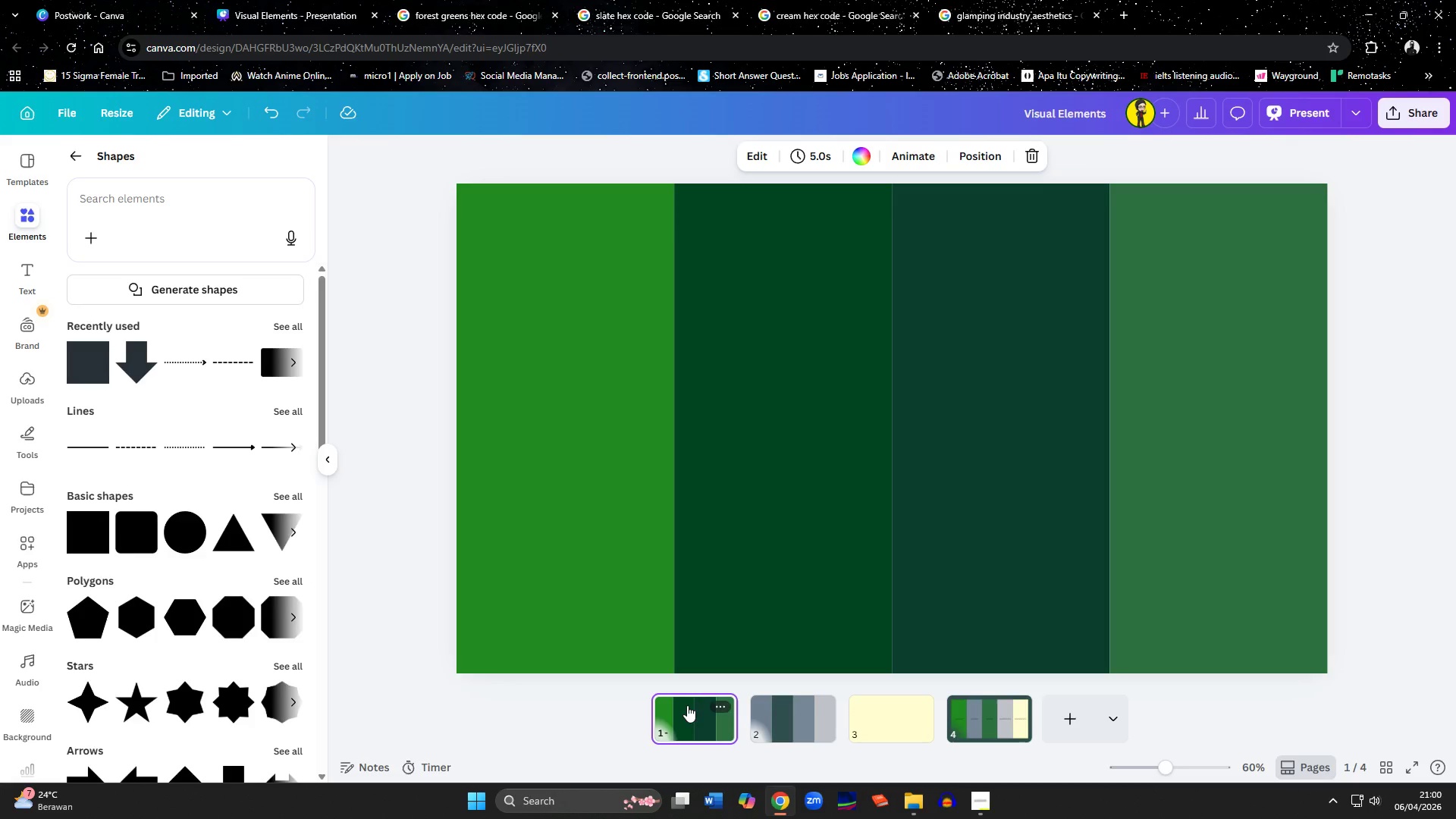 
key(Delete)
 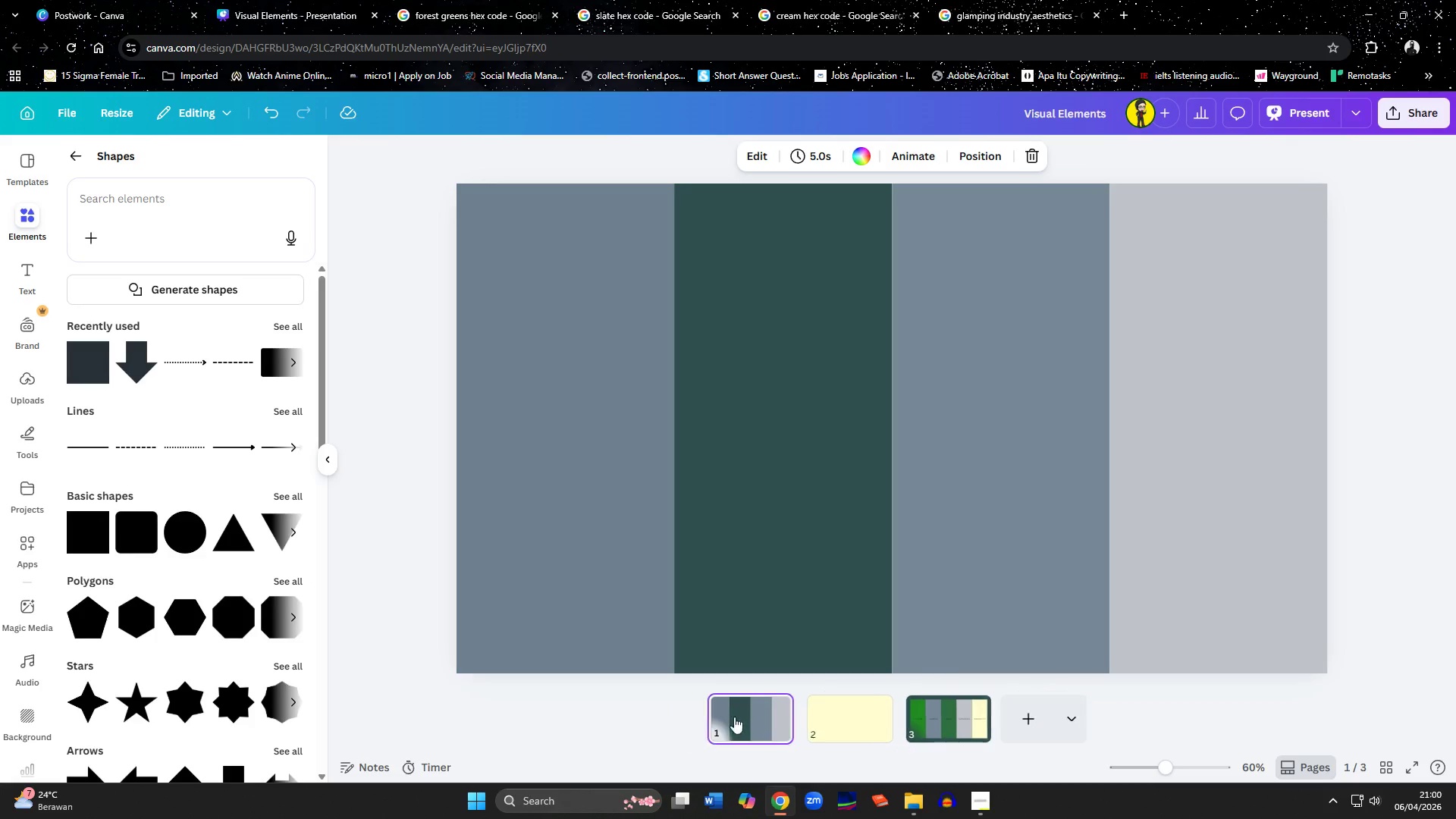 
left_click([734, 717])
 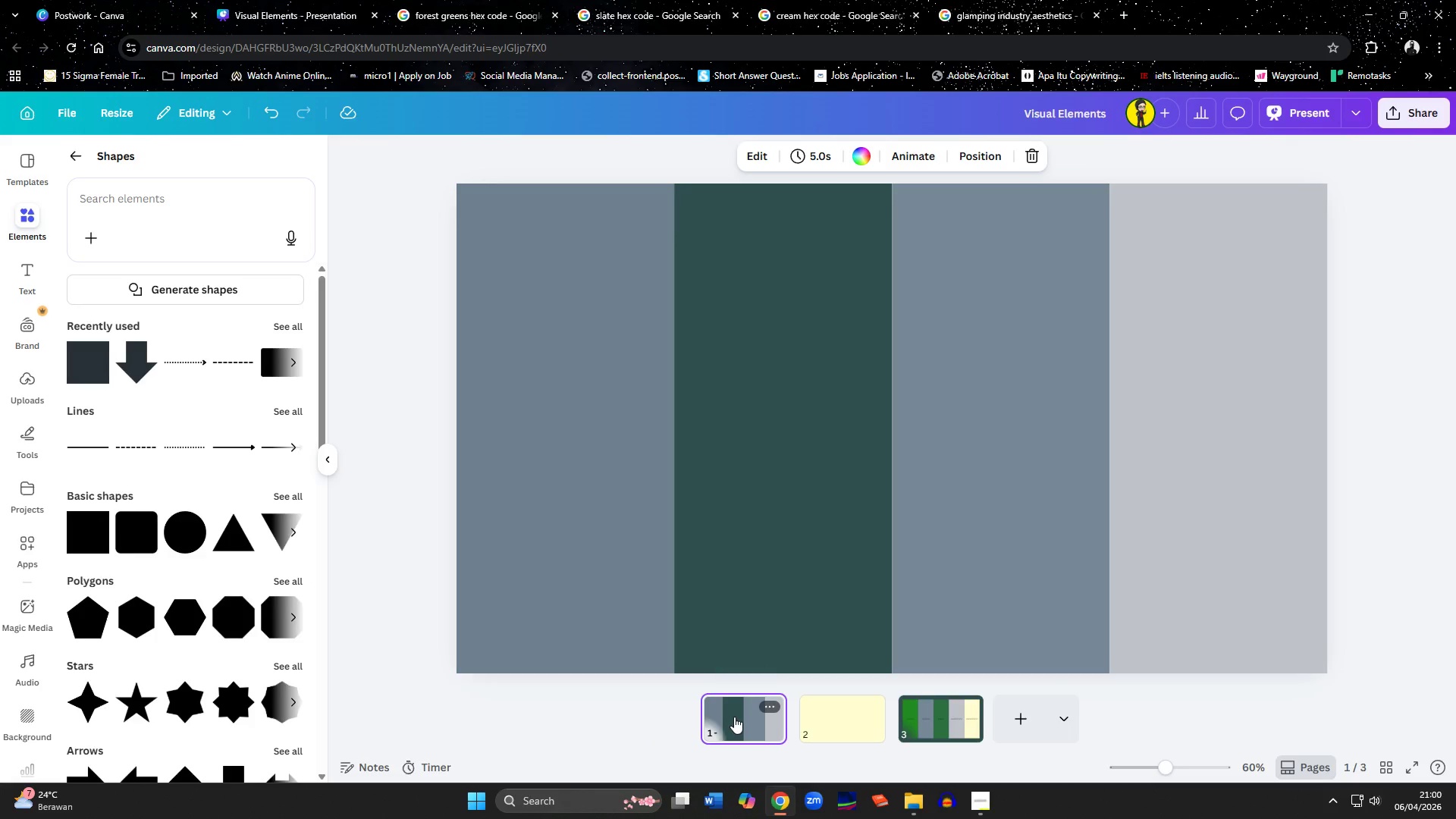 
key(Delete)
 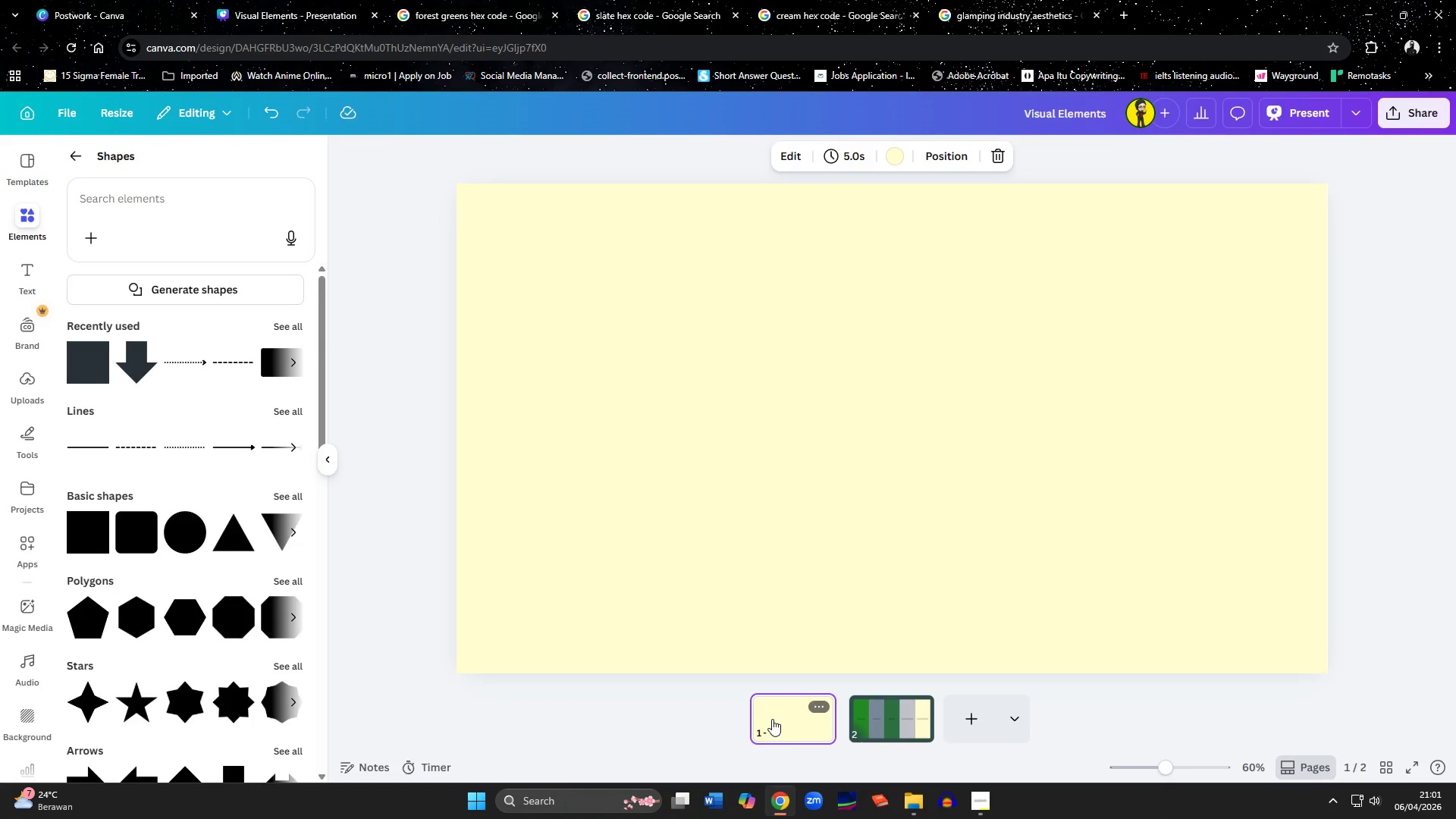 
key(Delete)
 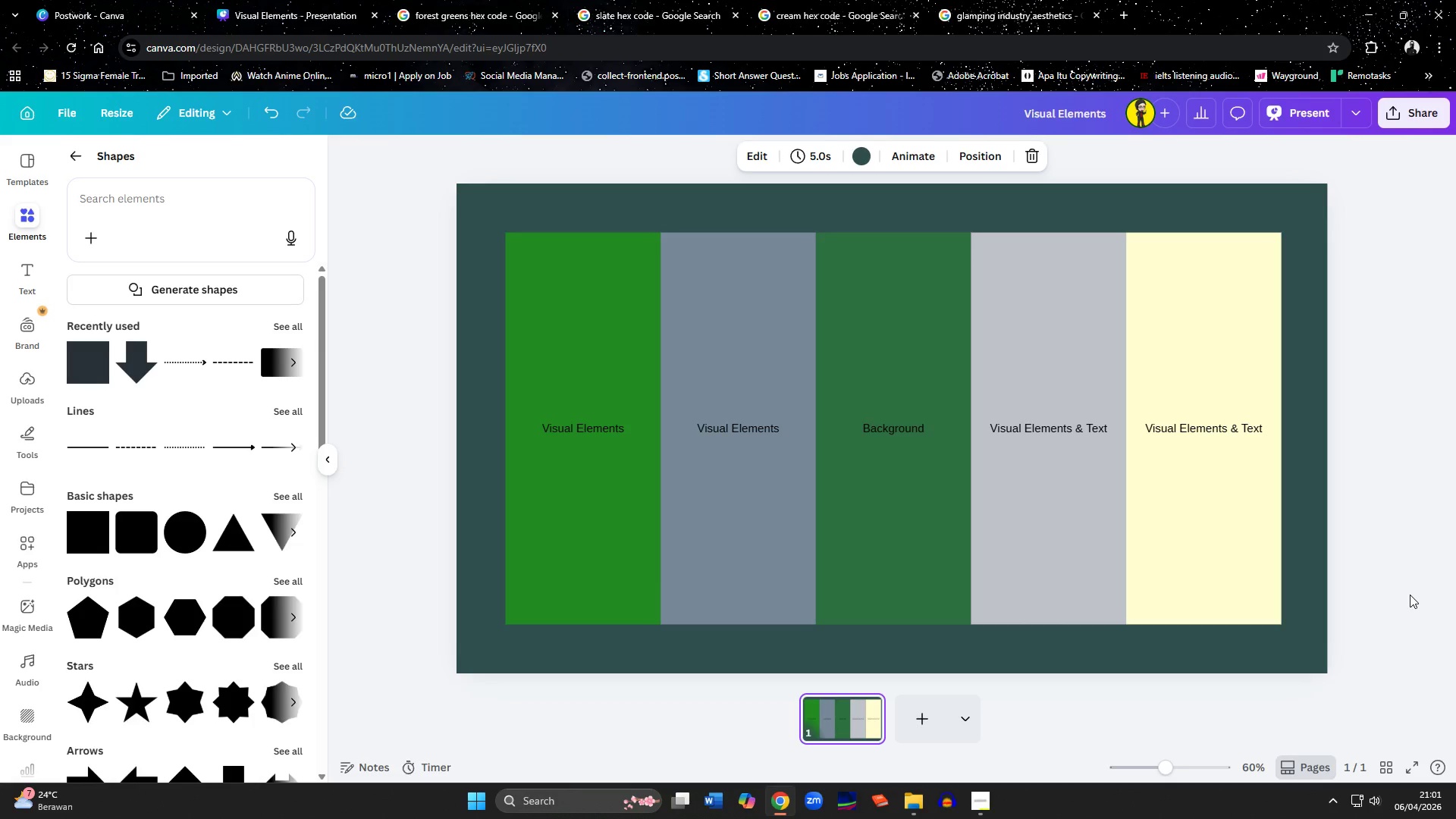 
wait(9.53)
 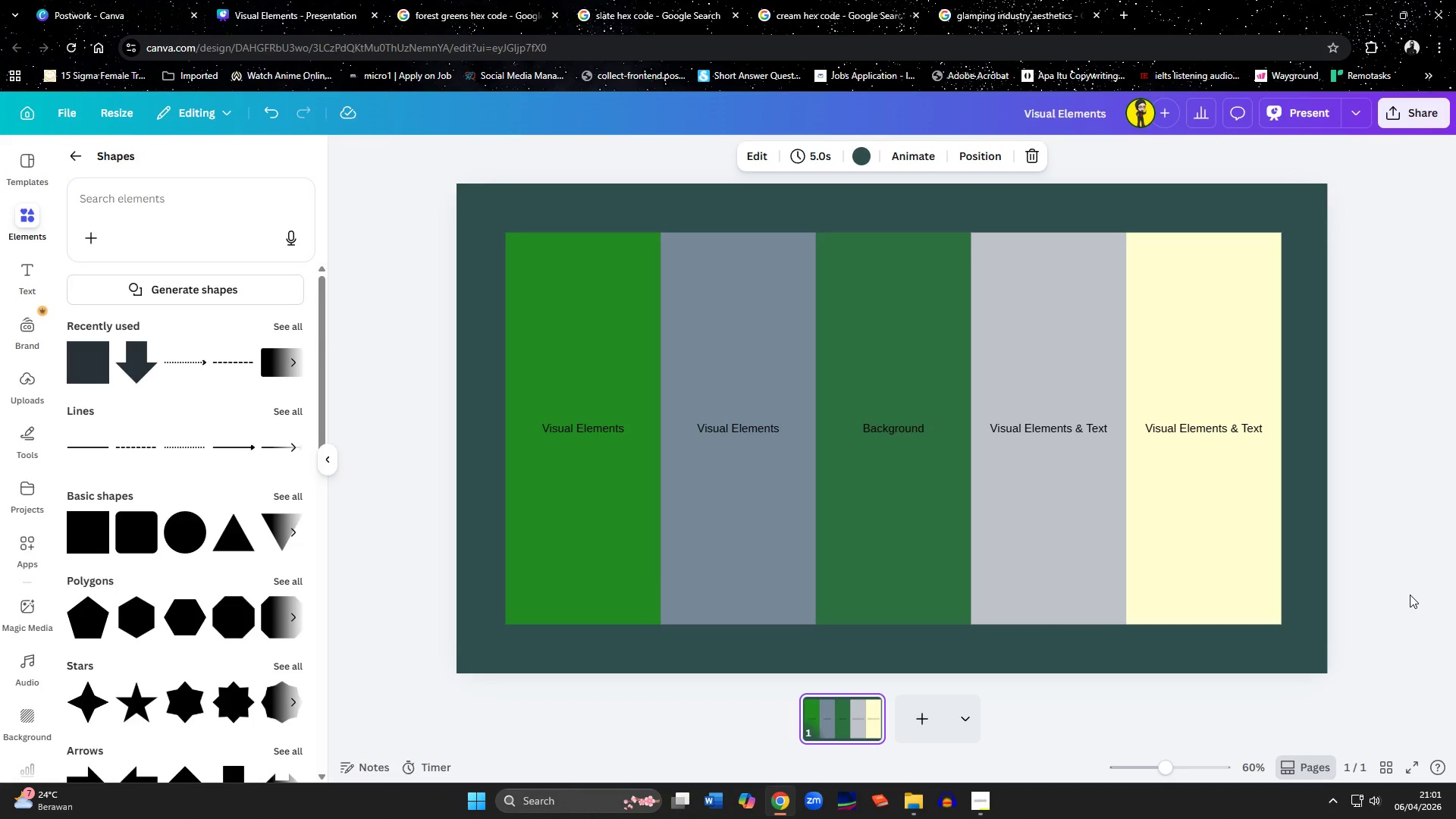 
left_click([1175, 350])
 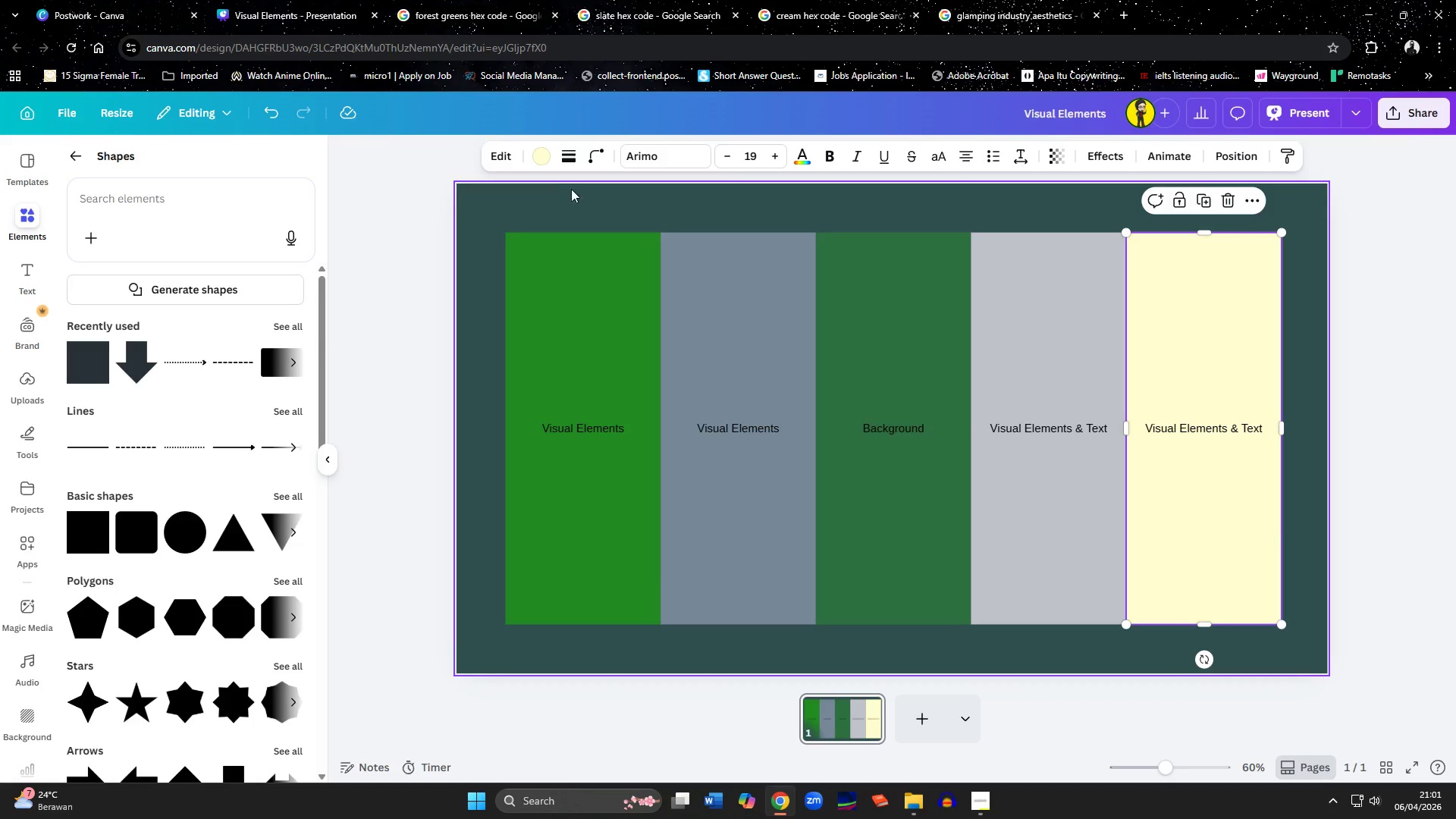 
left_click([549, 162])
 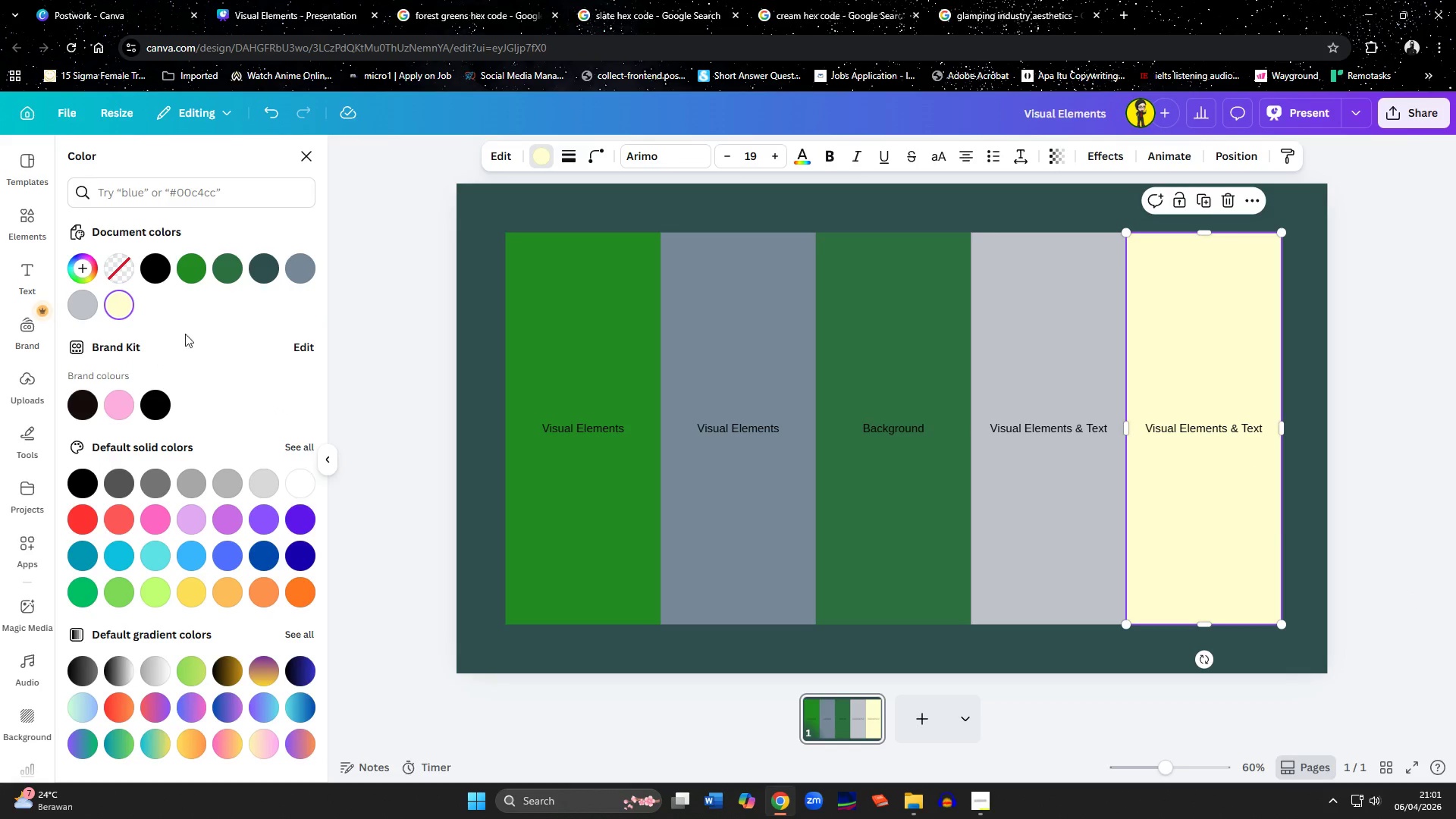 
left_click([120, 302])
 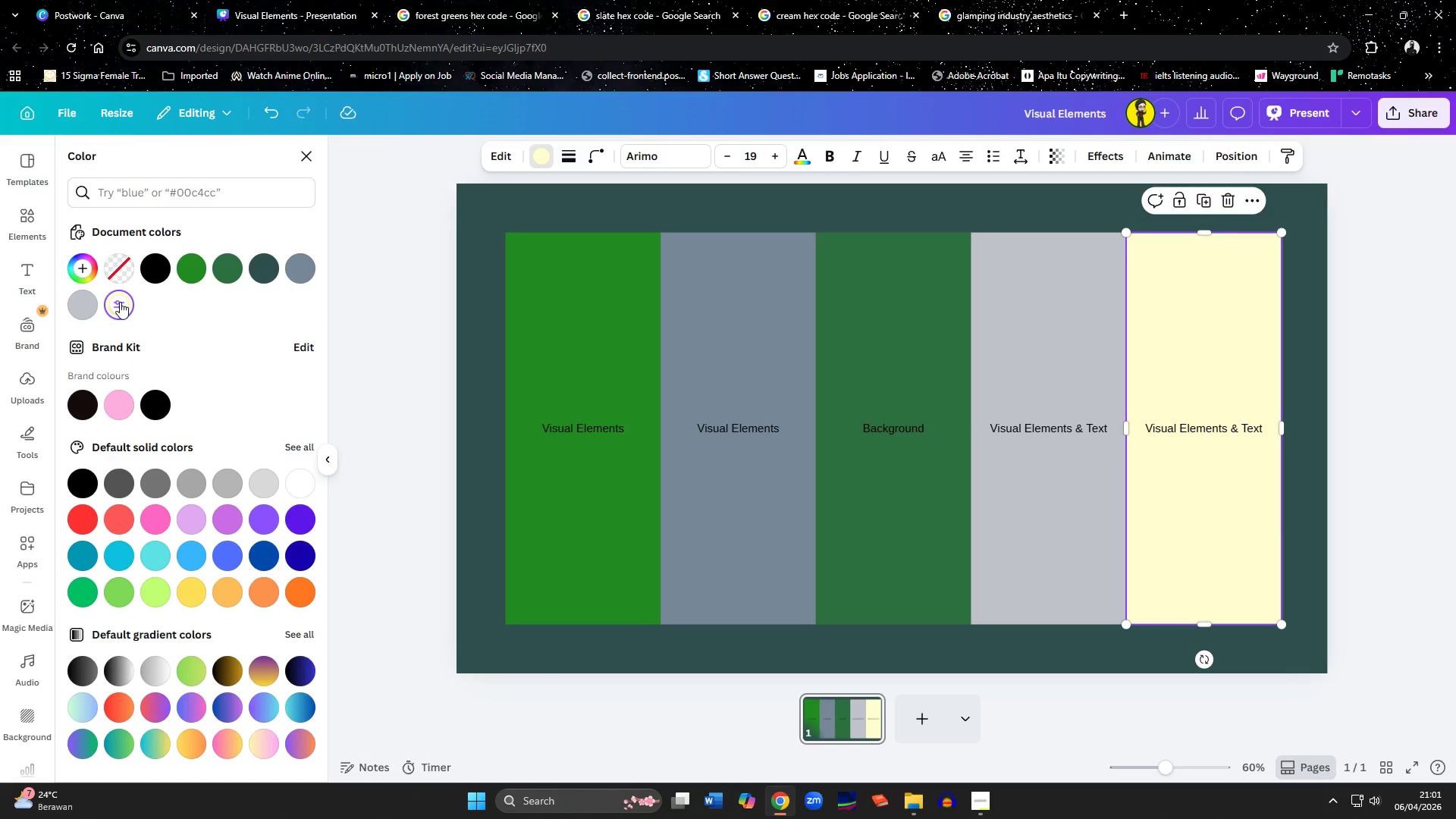 
left_click([120, 302])
 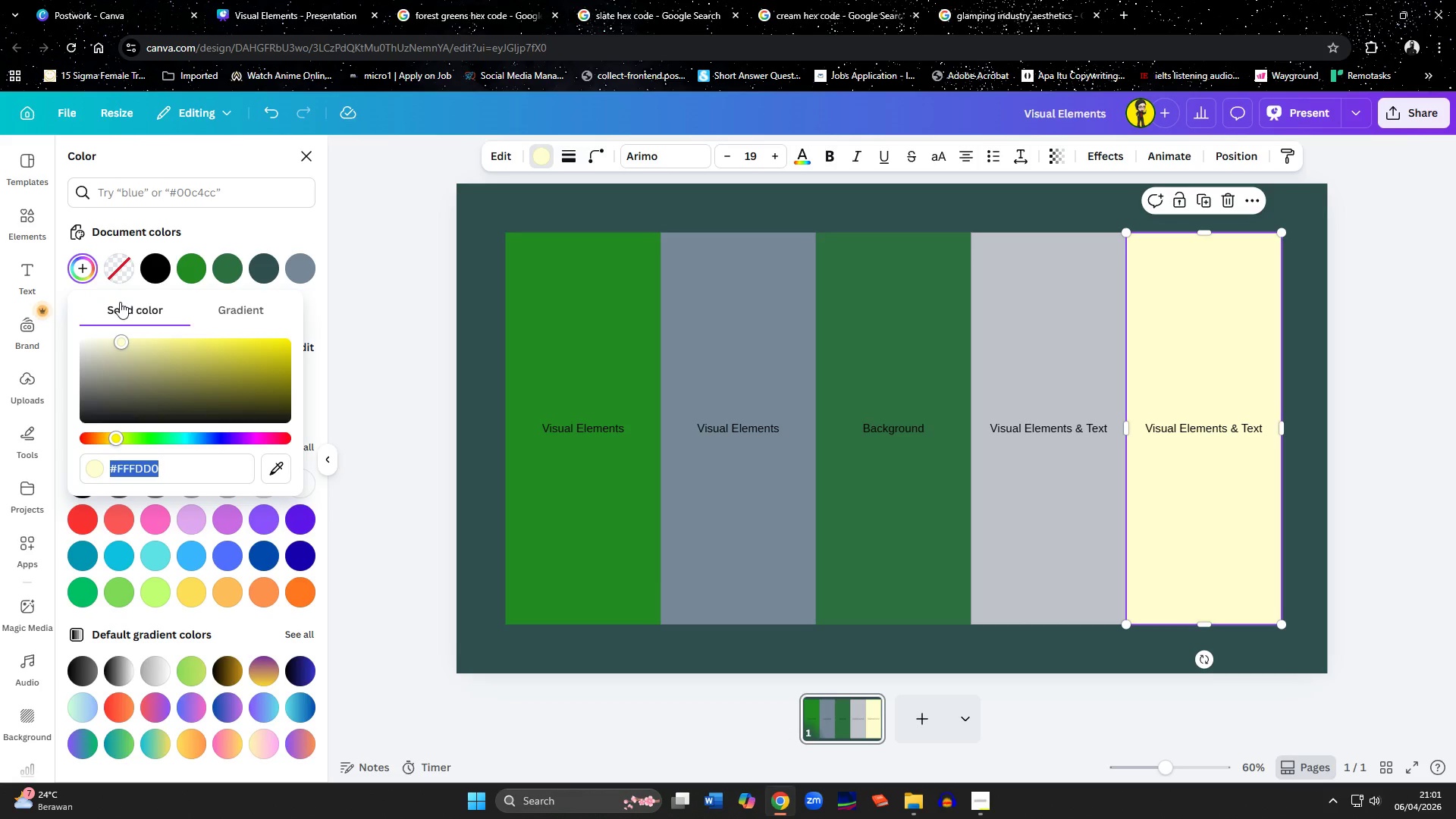 
key(Control+C)
 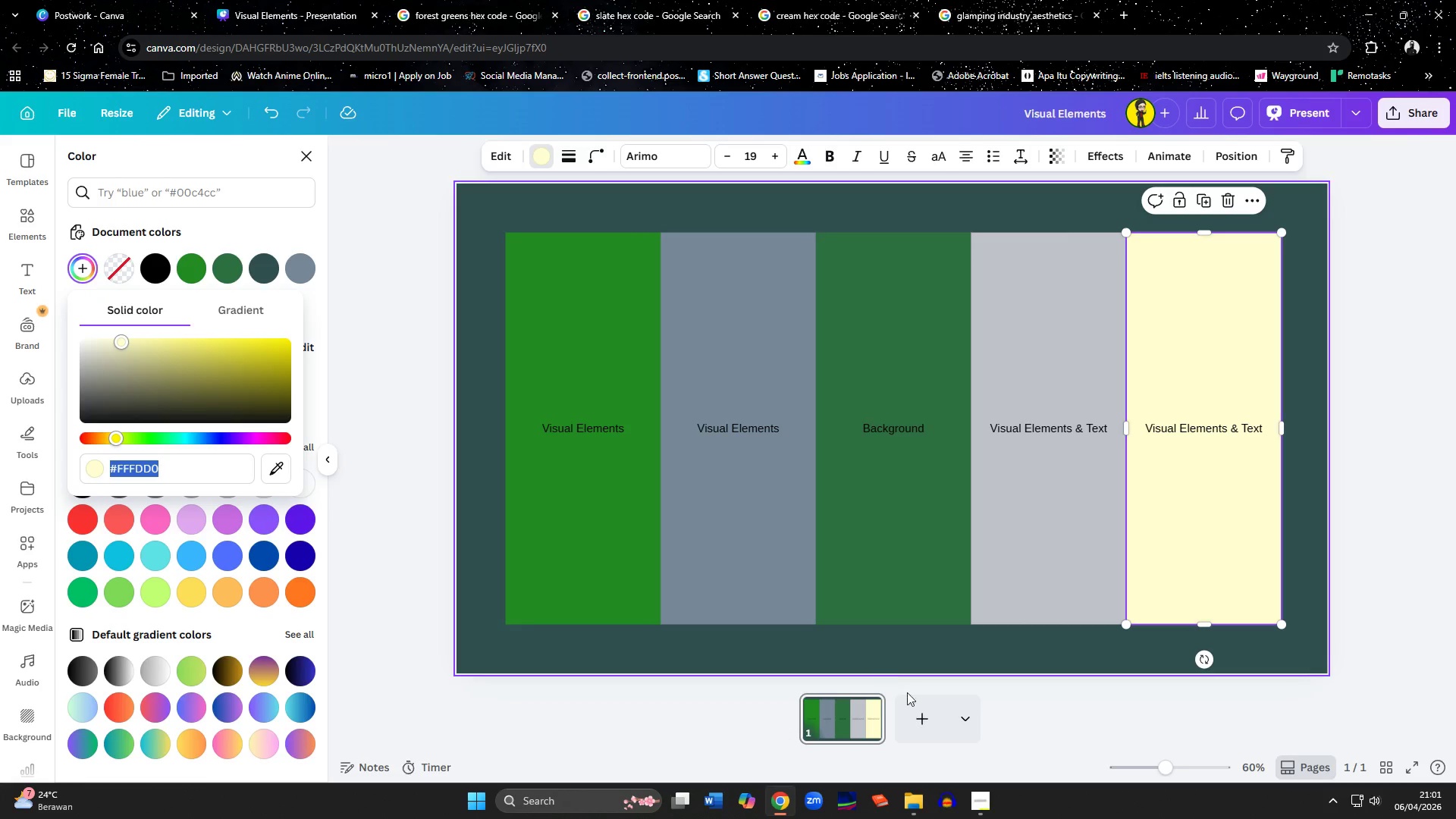 
left_click([920, 720])
 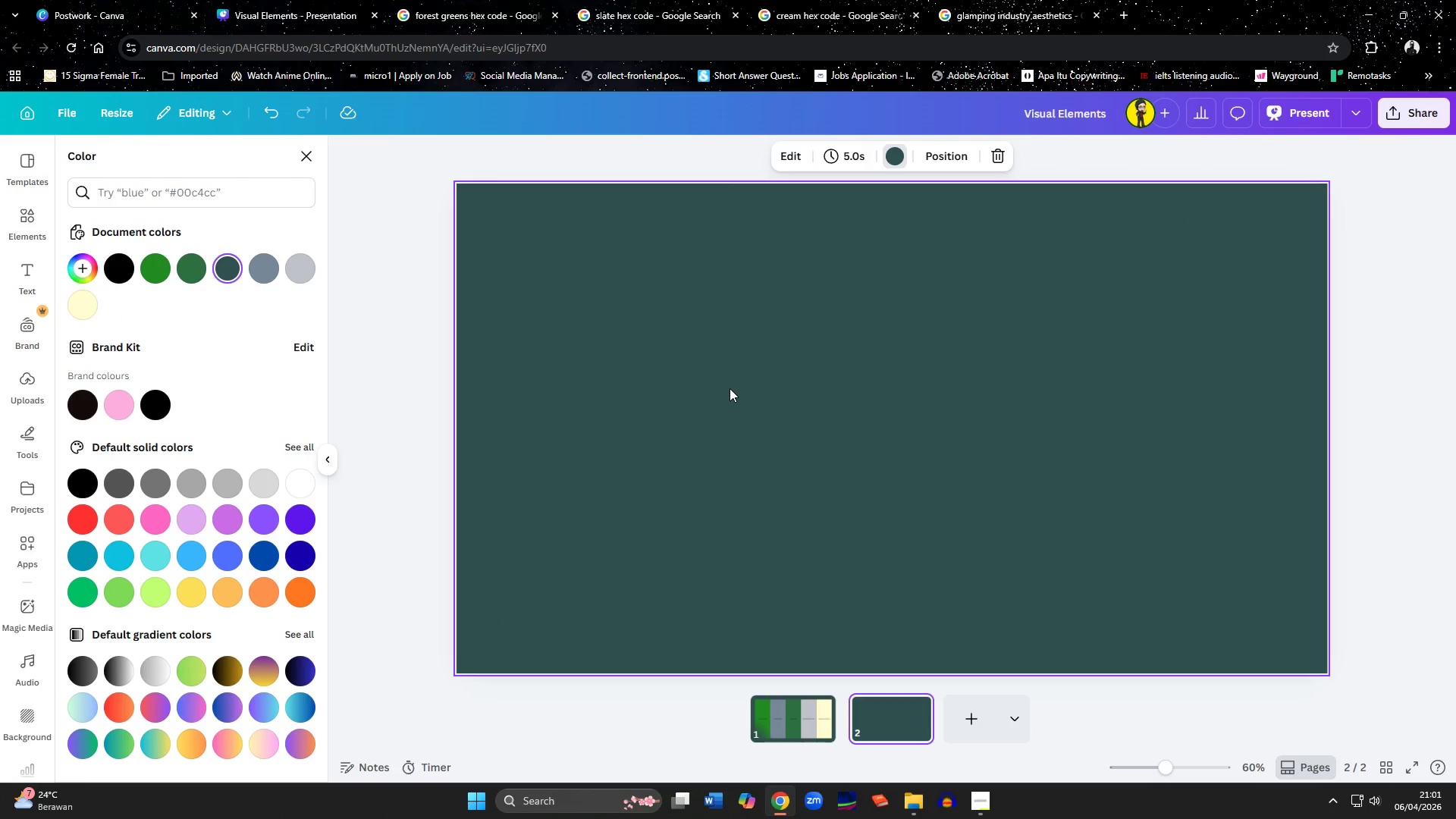 
left_click([725, 388])
 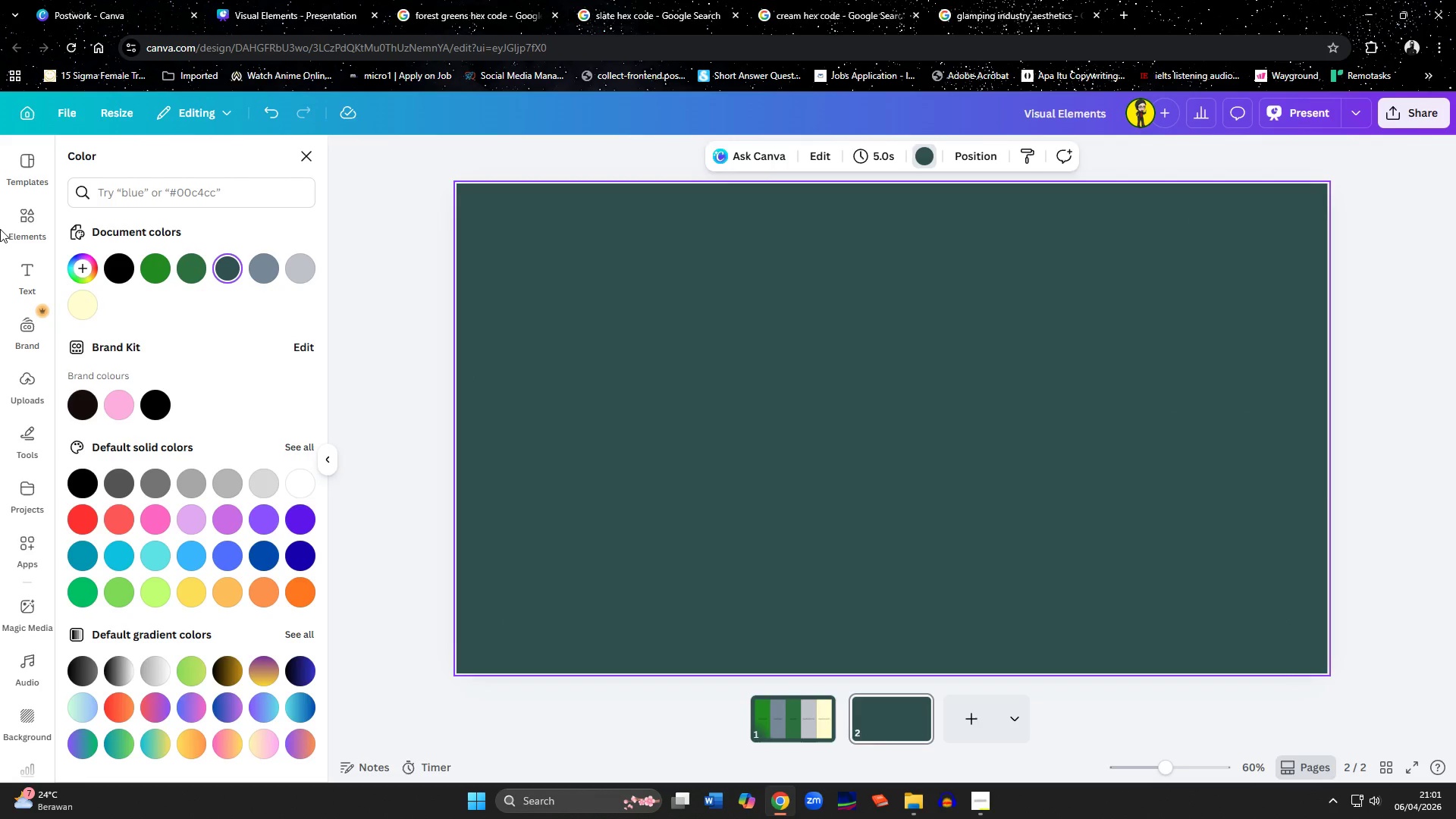 
left_click([28, 216])
 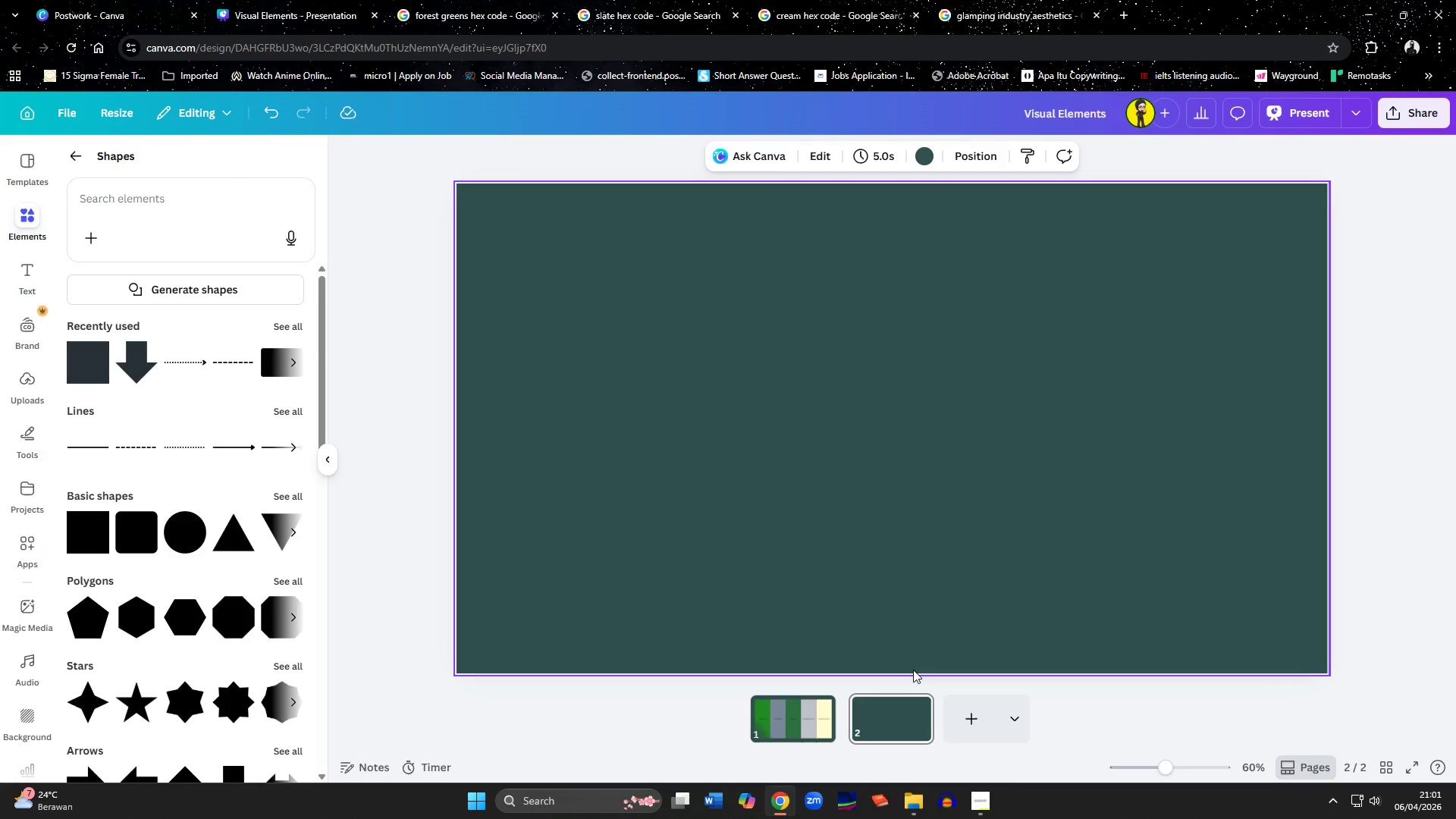 
left_click([983, 805])